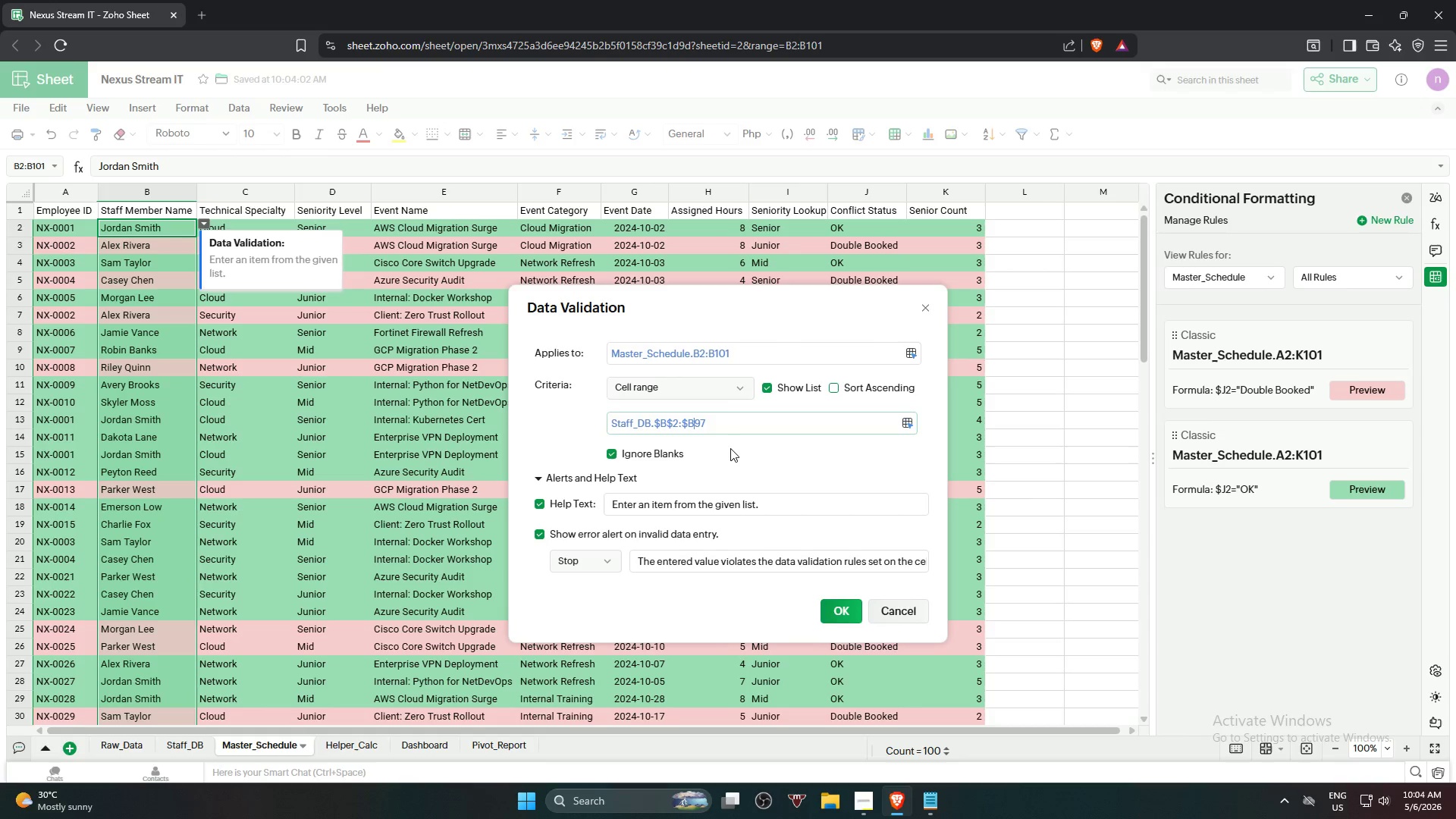 
key(ArrowRight)
 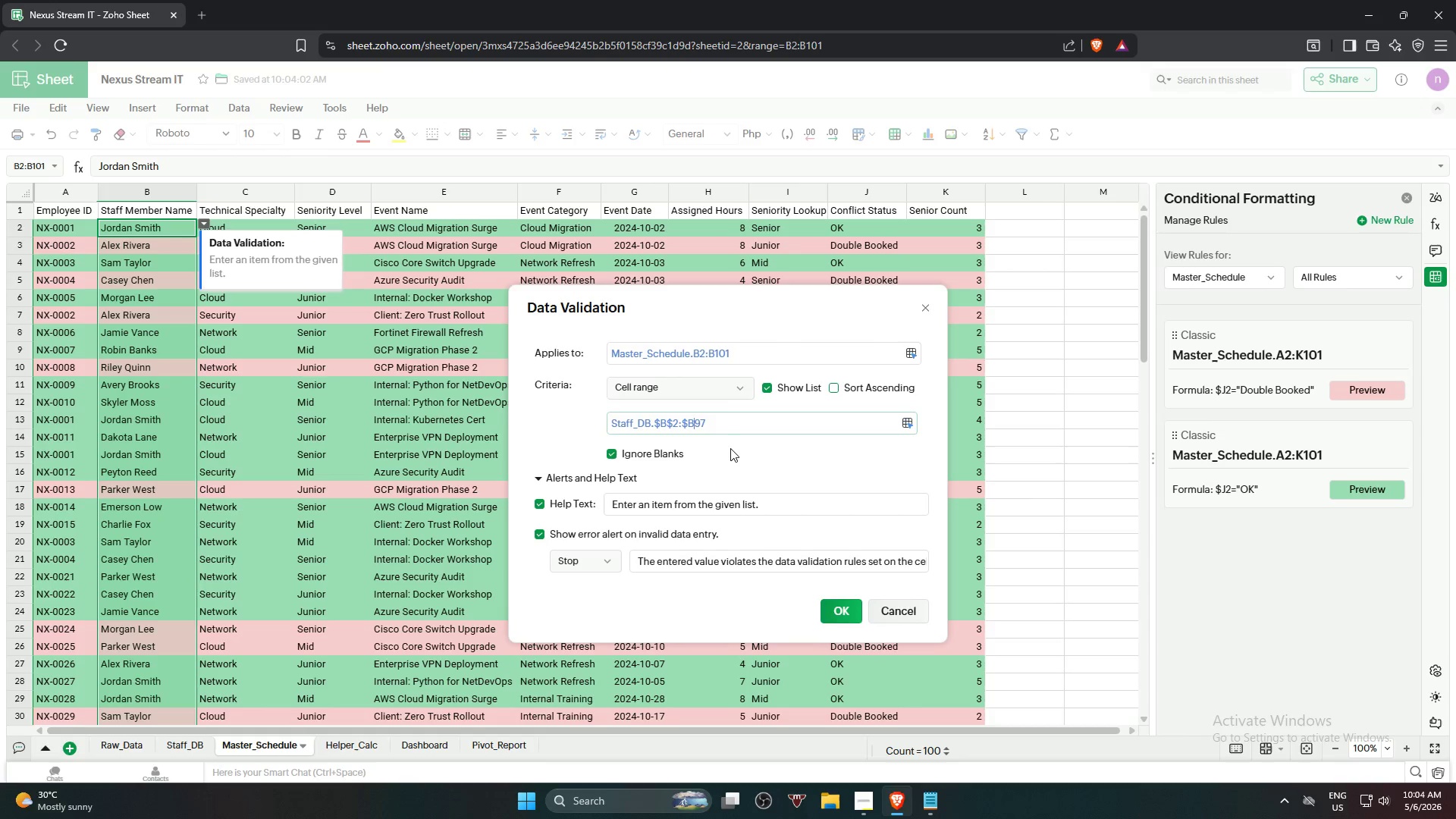 
key(Shift+ShiftRight)
 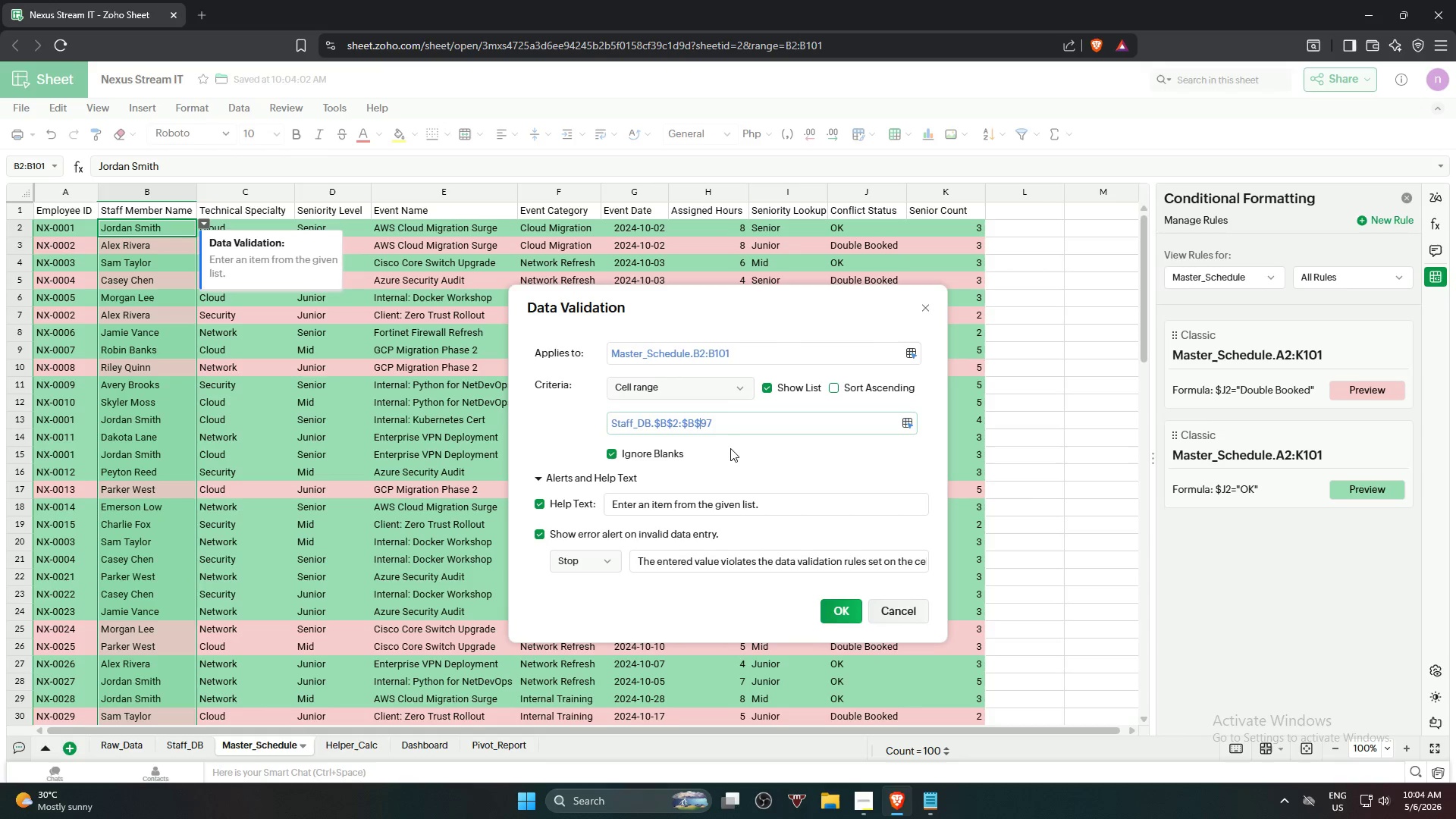 
key(Shift+4)
 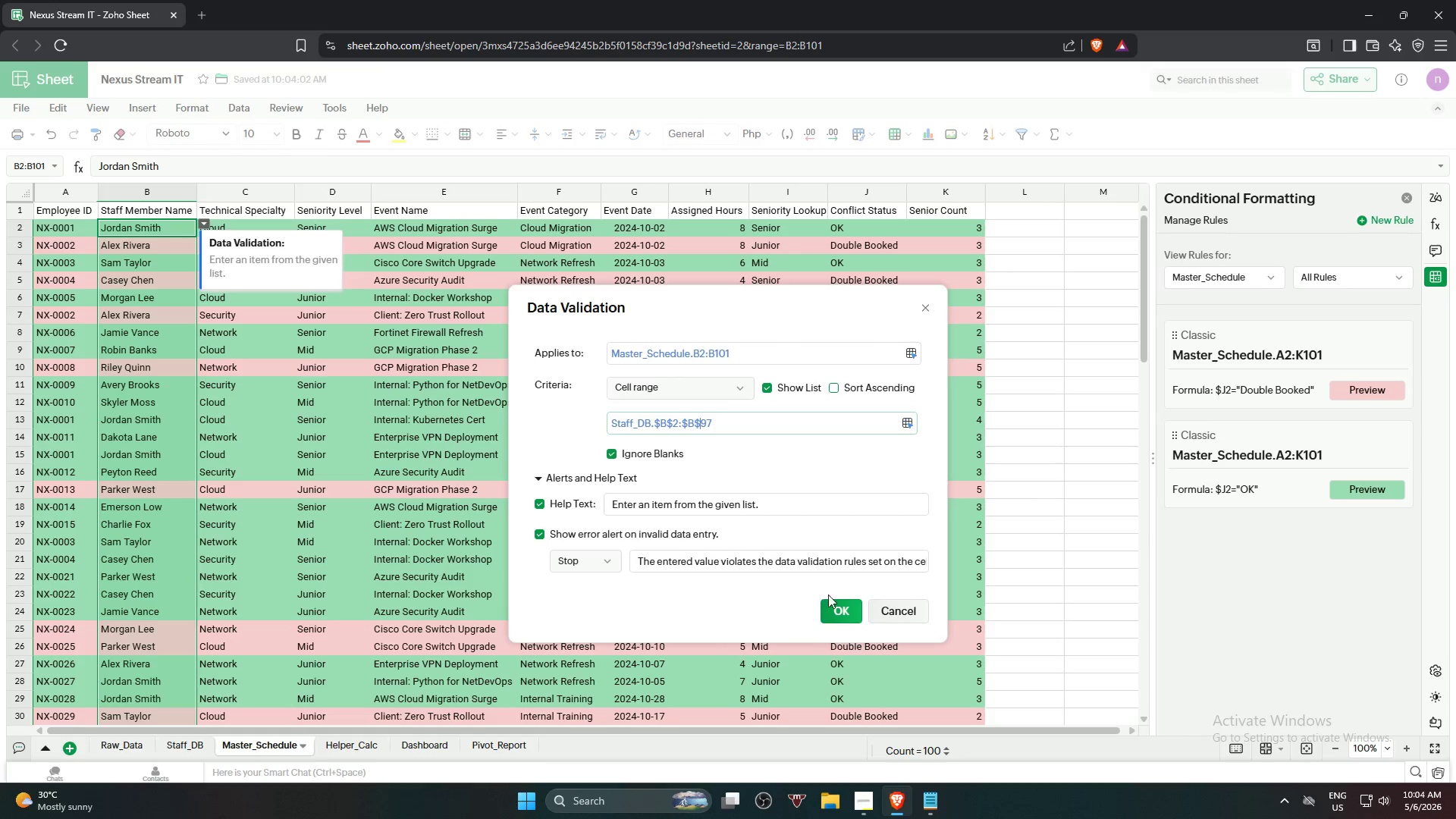 
left_click([831, 605])
 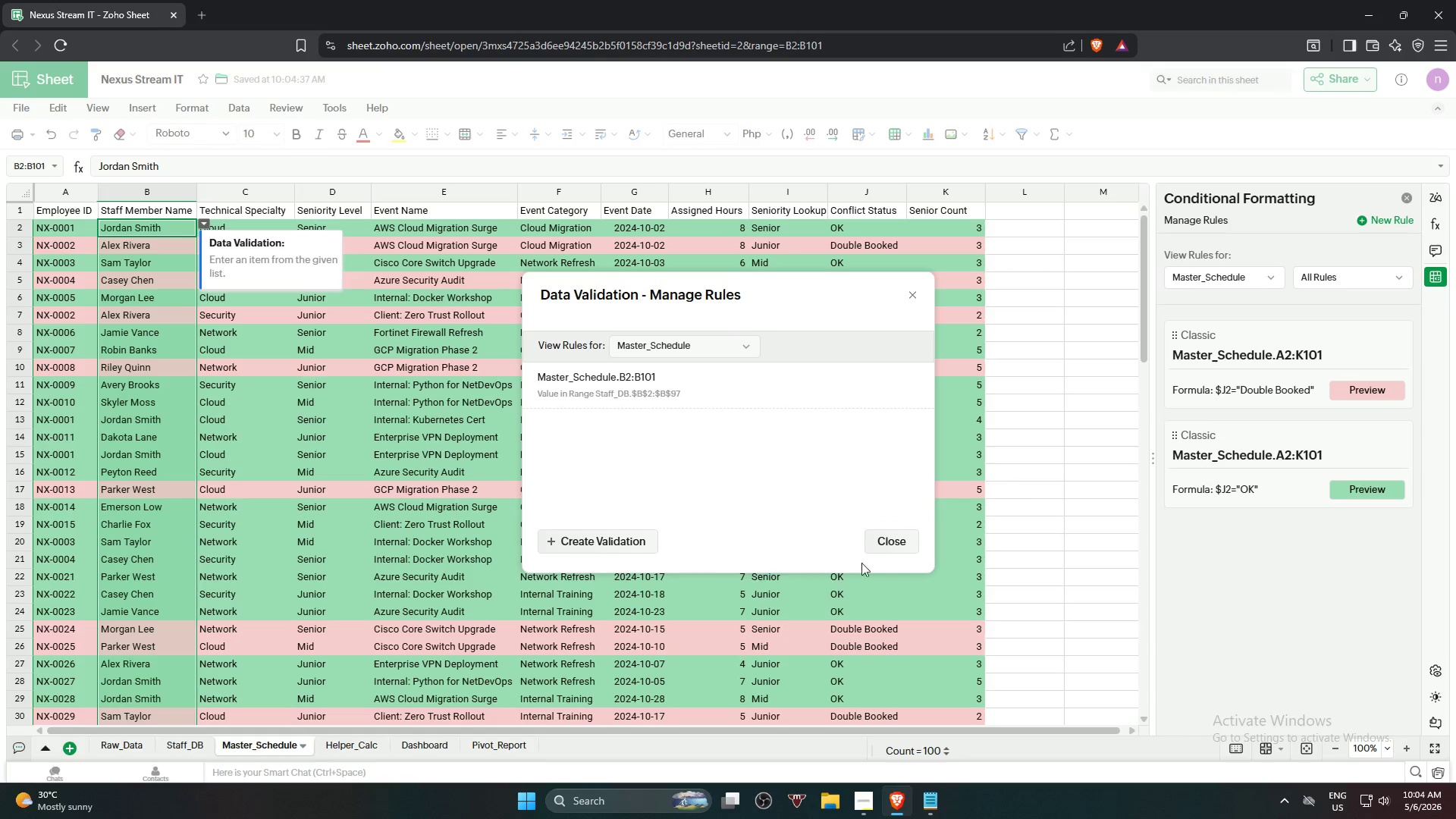 
left_click([893, 541])
 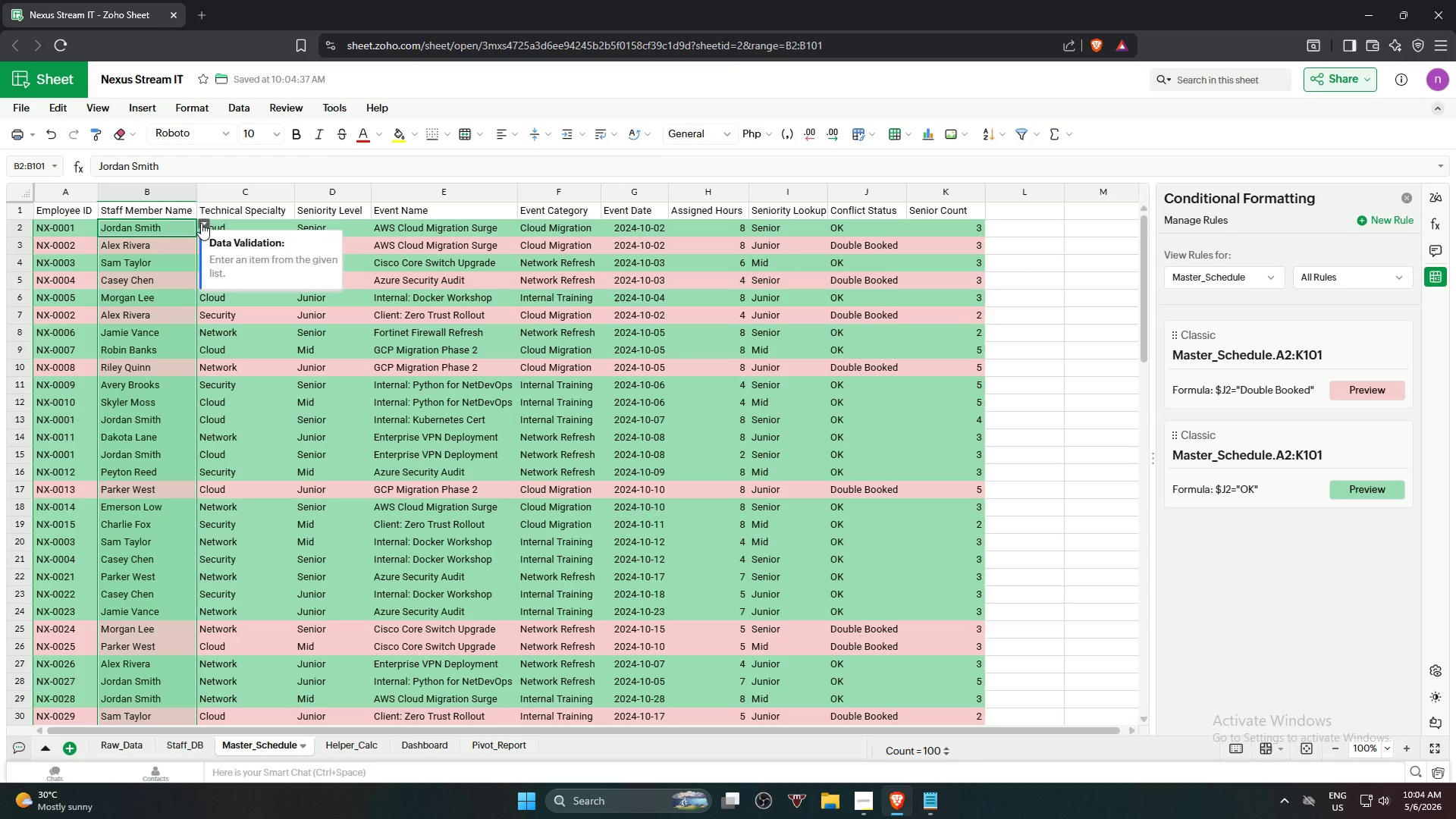 
wait(15.19)
 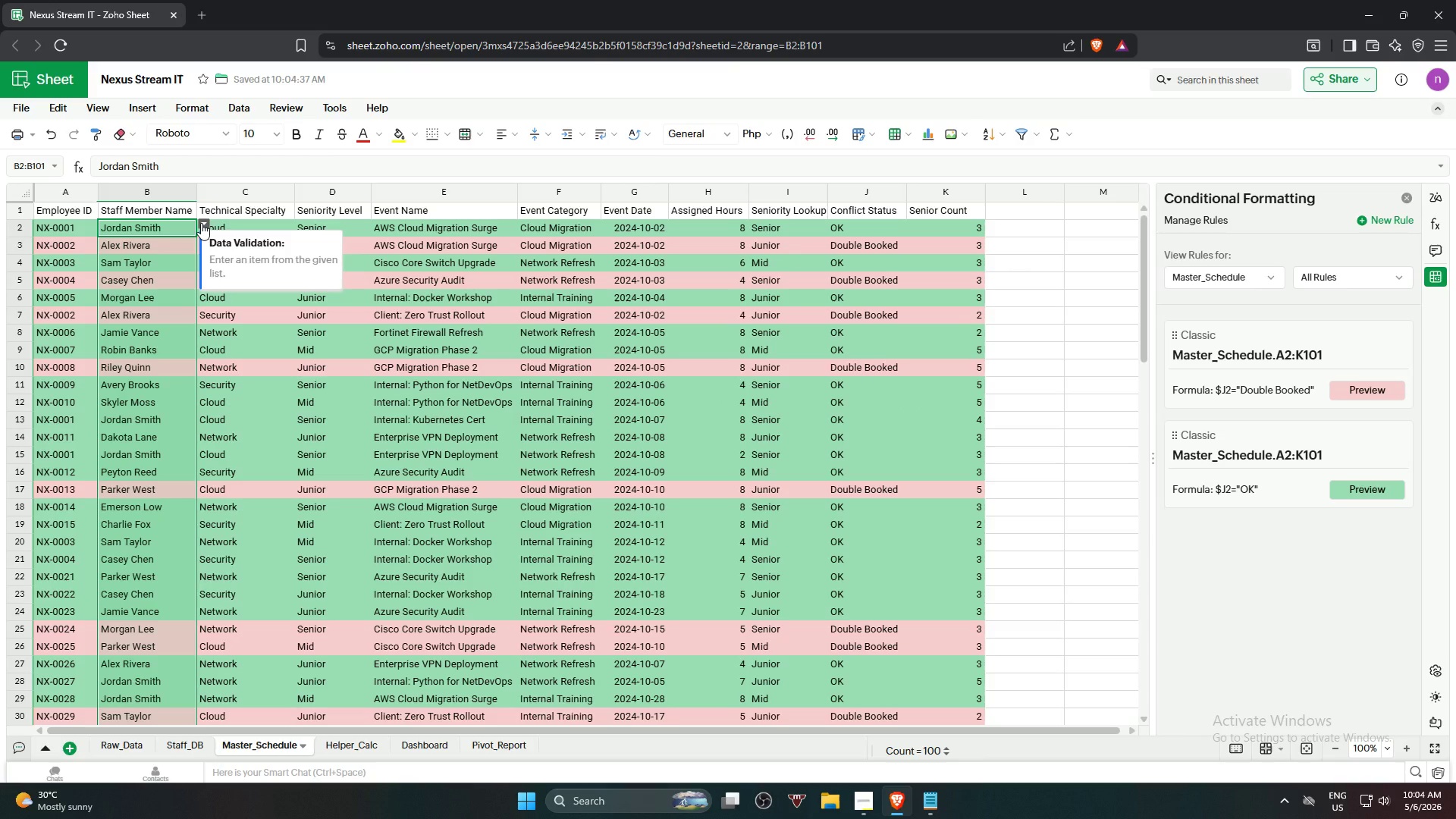 
left_click([201, 223])
 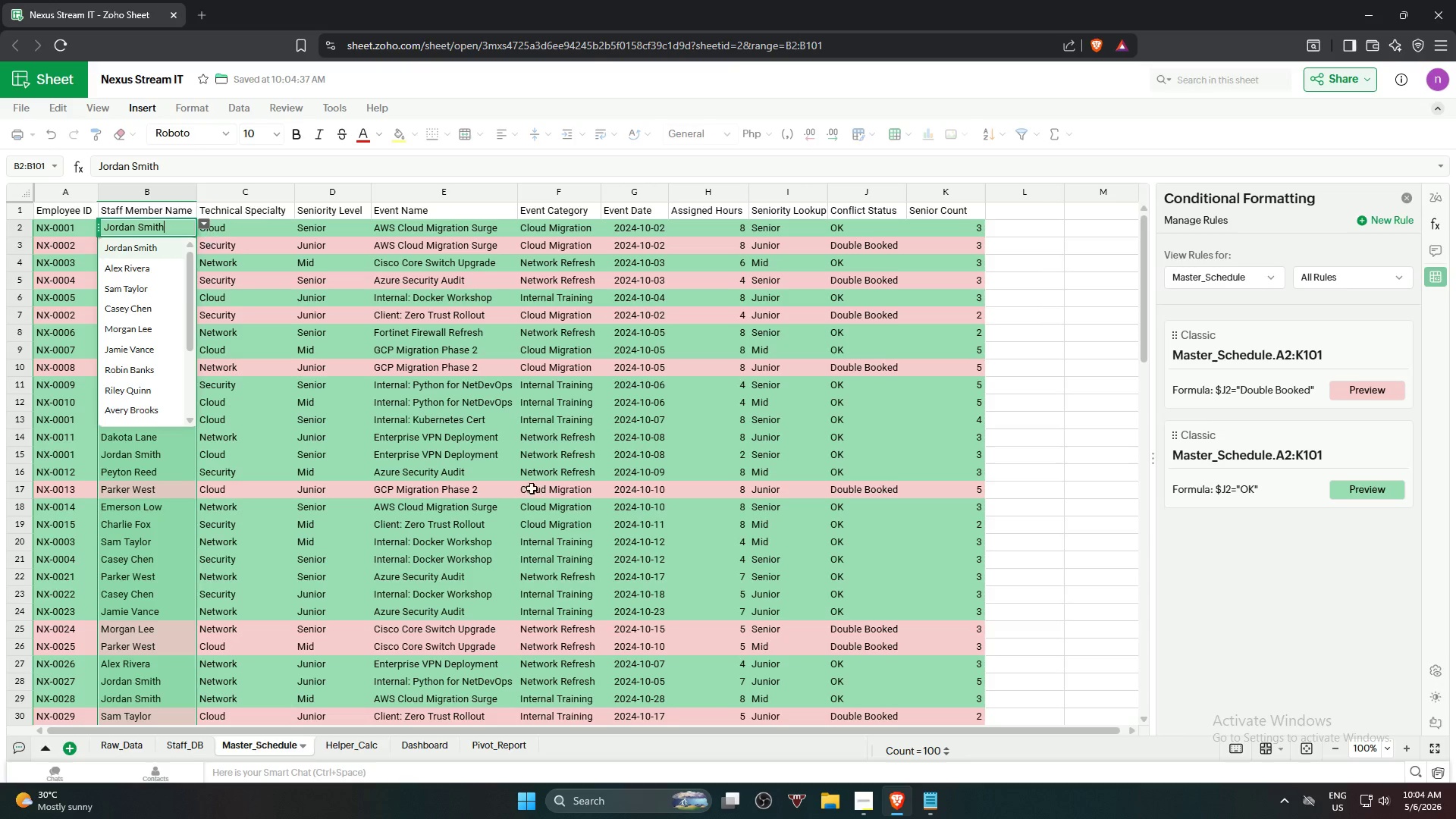 
left_click([236, 538])
 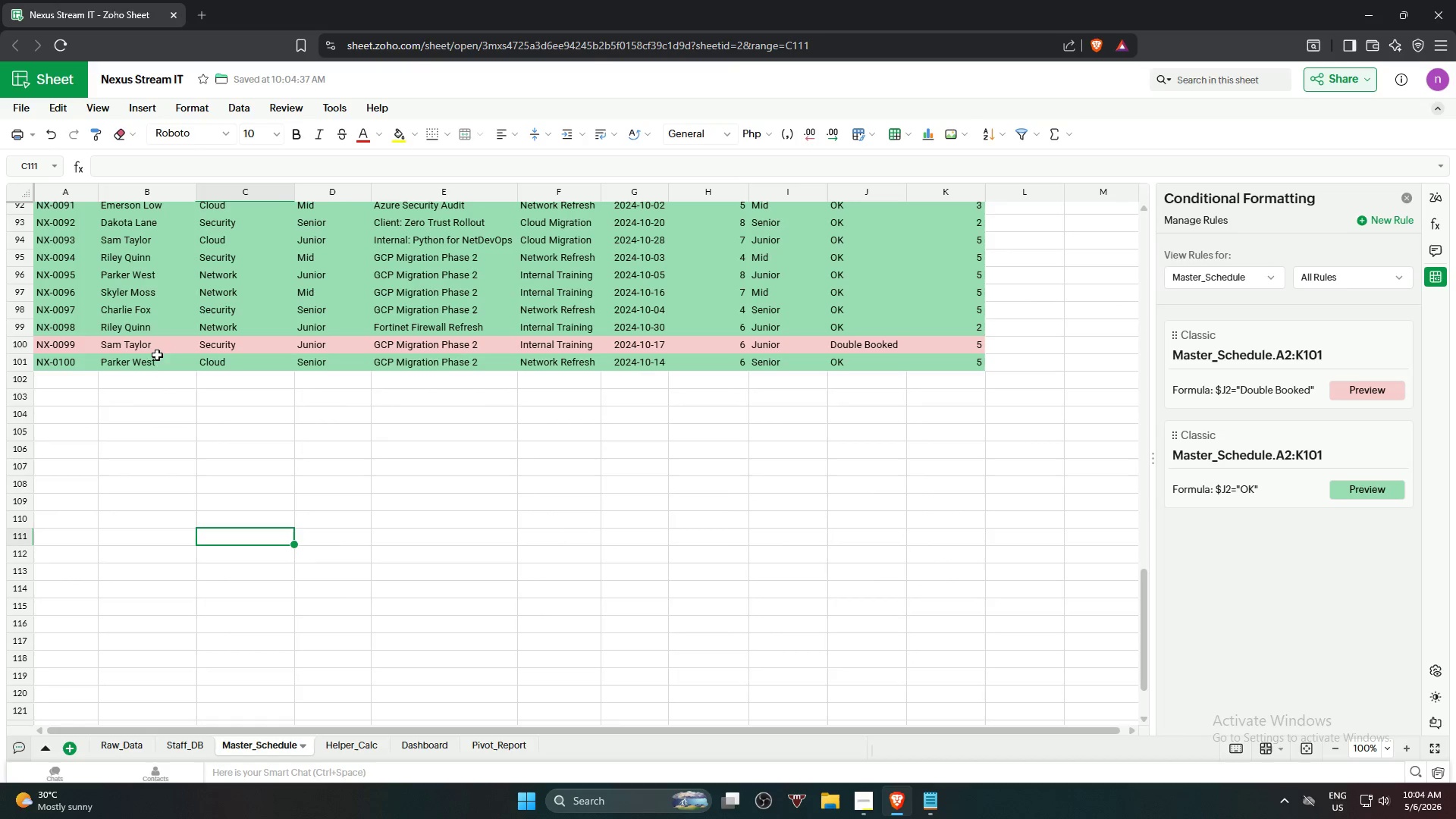 
scroll: coordinate [322, 582], scroll_direction: down, amount: 21.0
 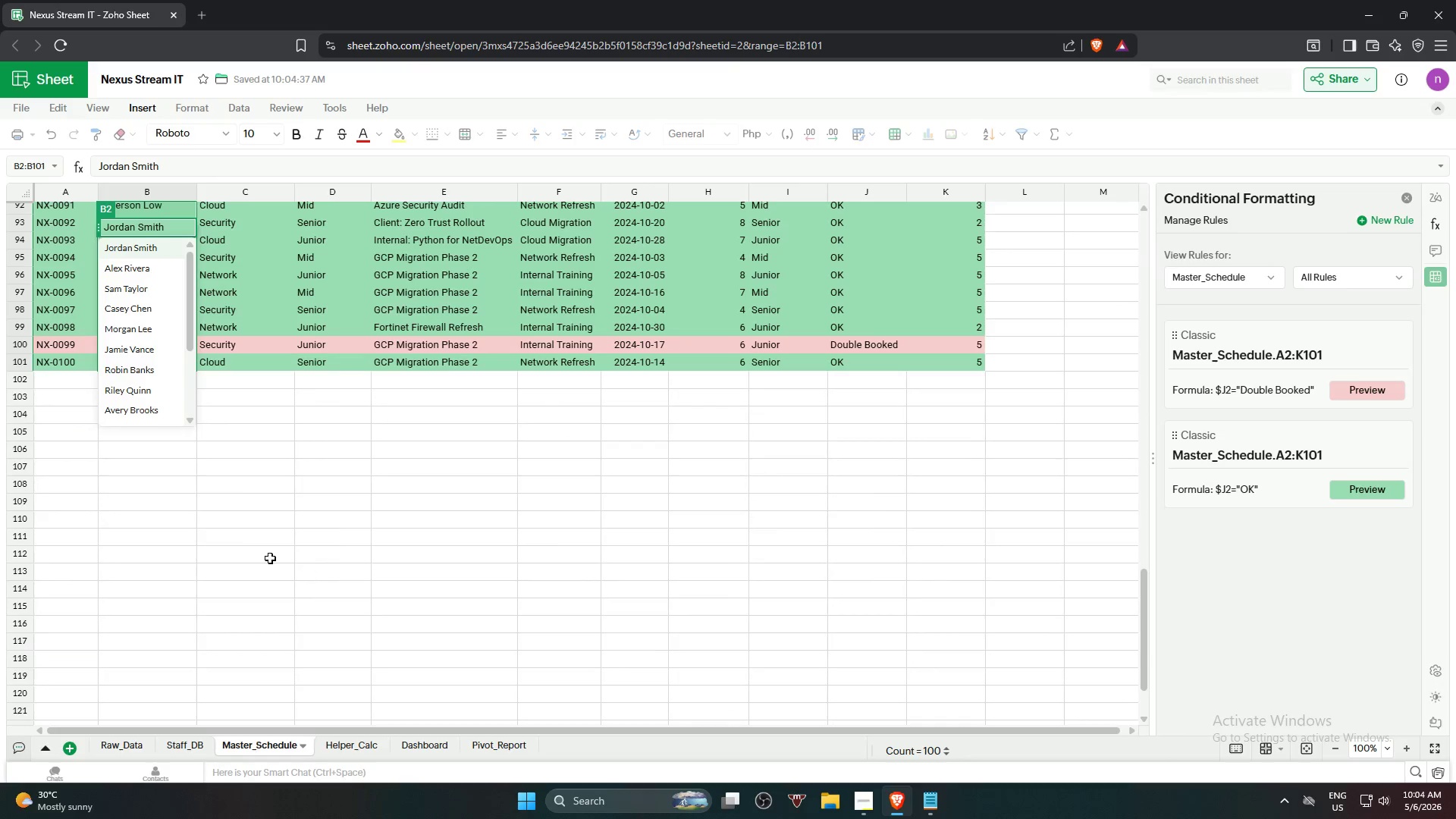 
left_click([150, 363])
 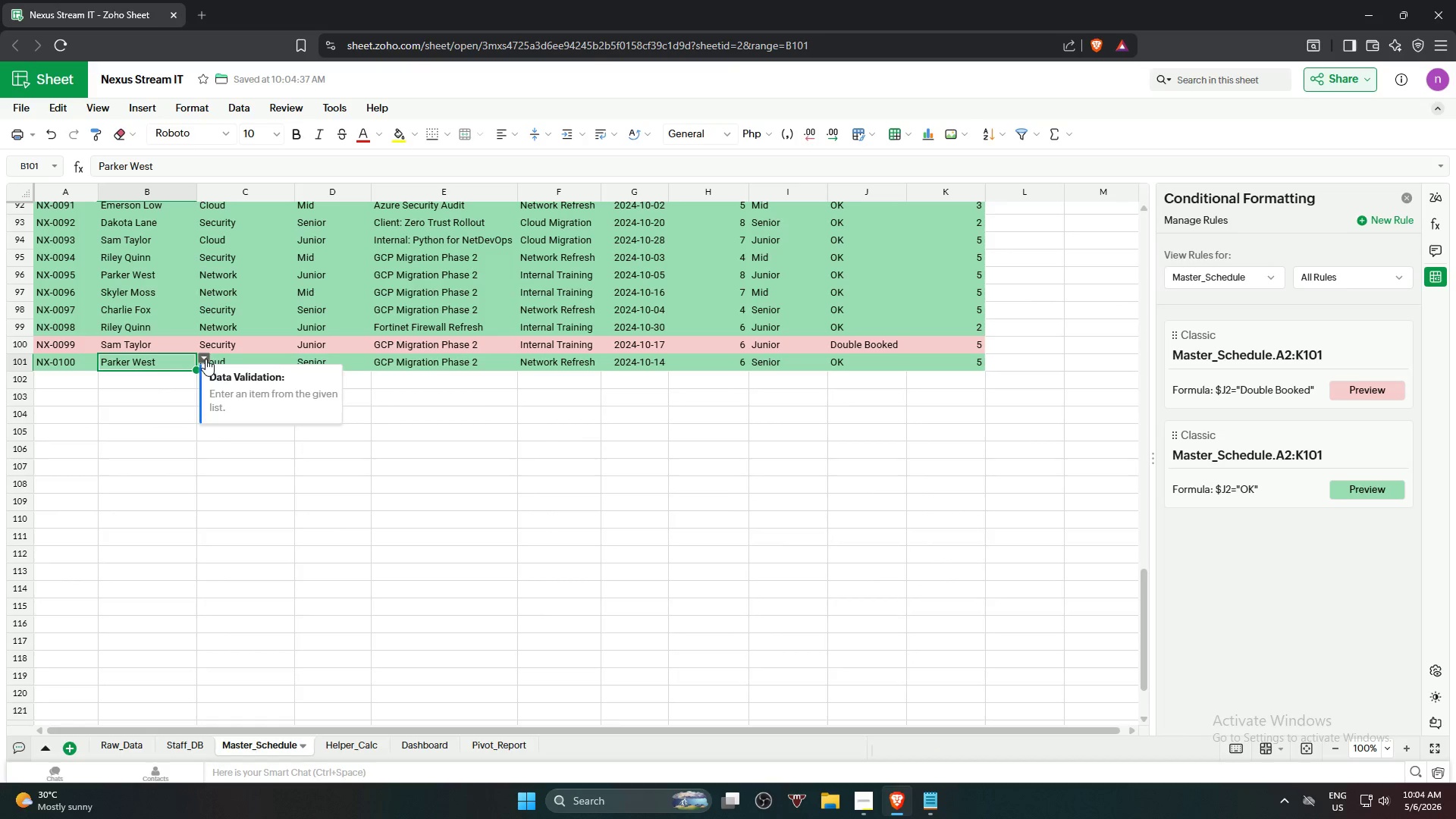 
left_click([205, 357])
 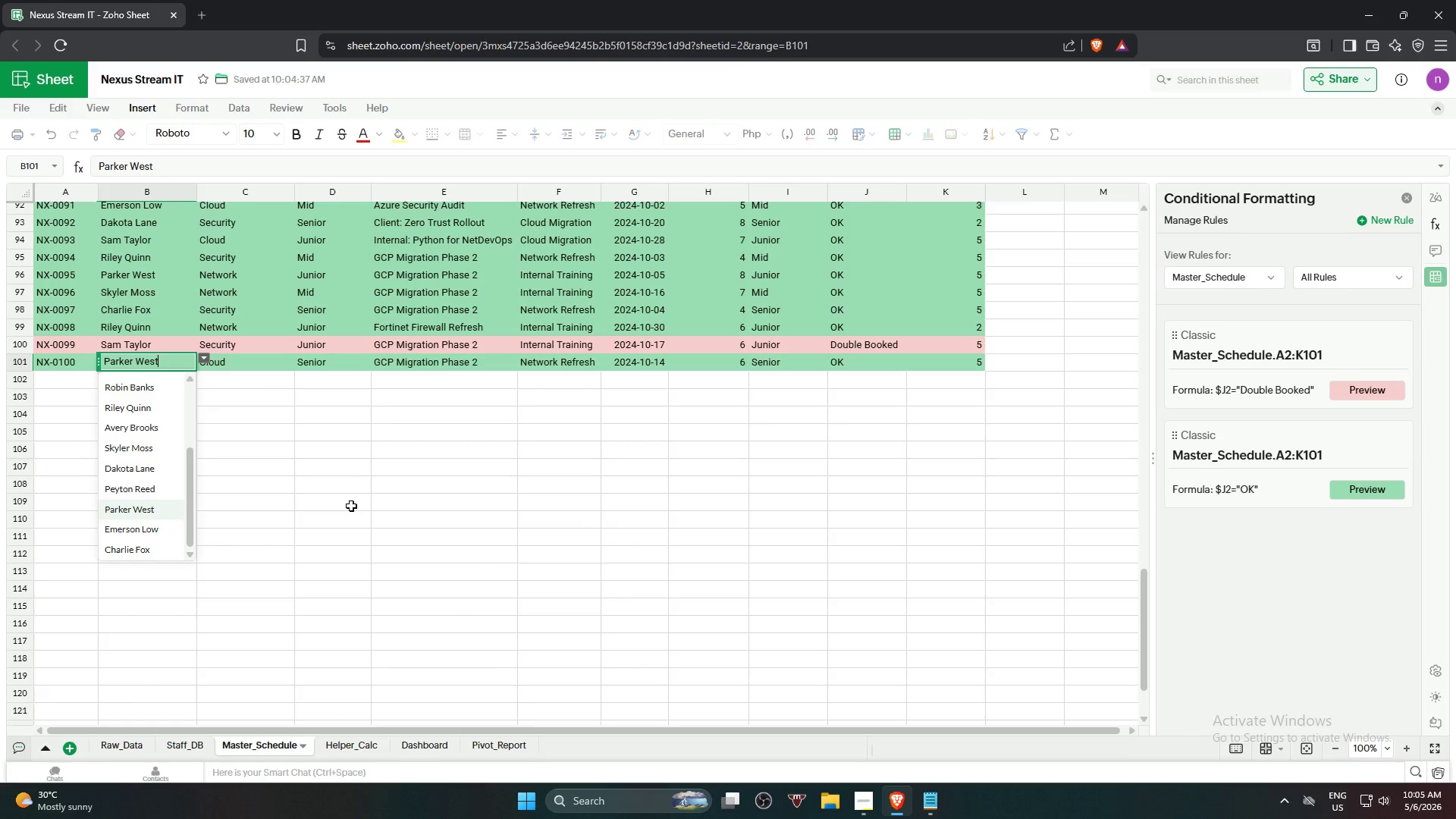 
scroll: coordinate [351, 506], scroll_direction: up, amount: 4.0
 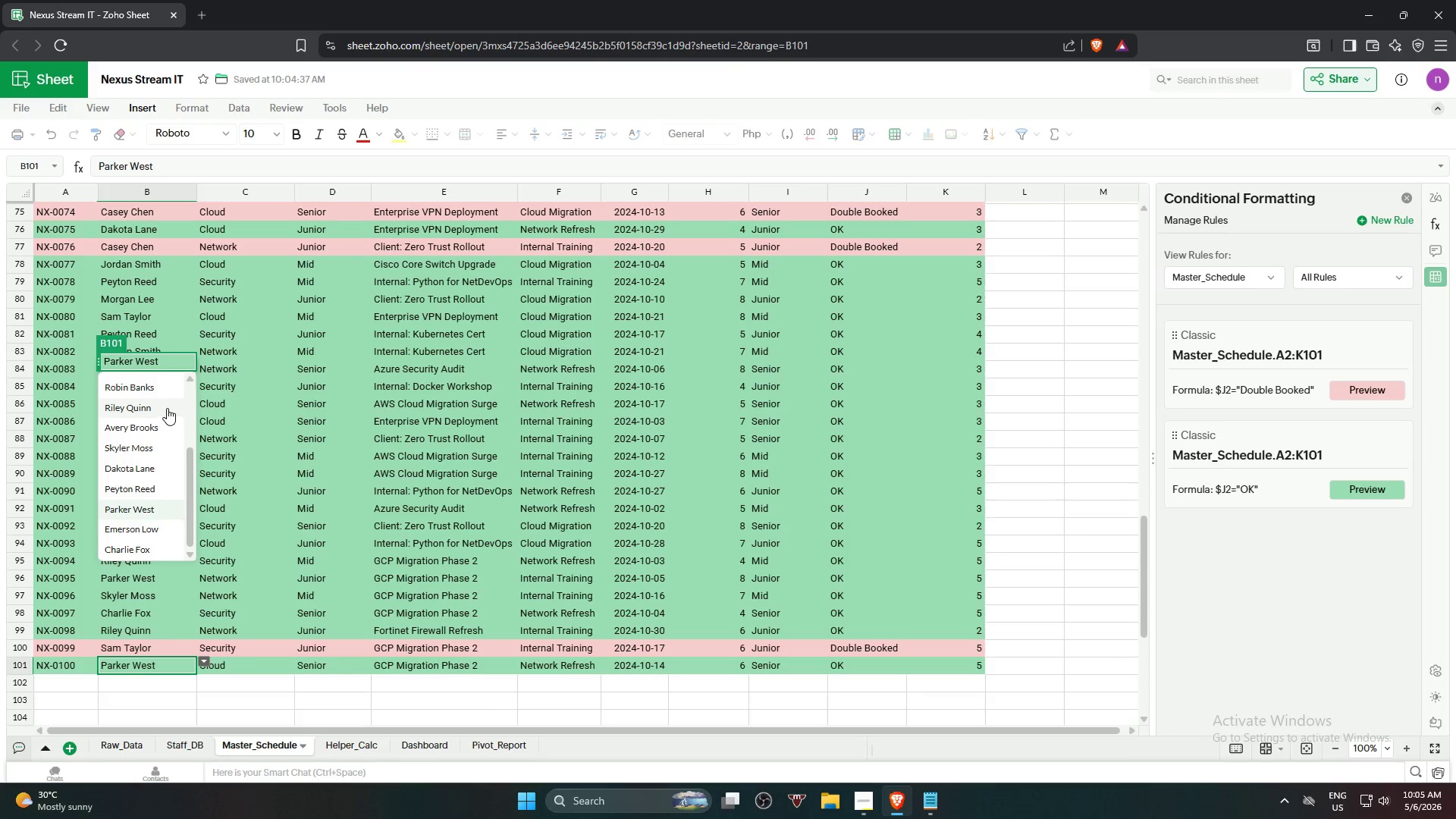 
left_click([156, 645])
 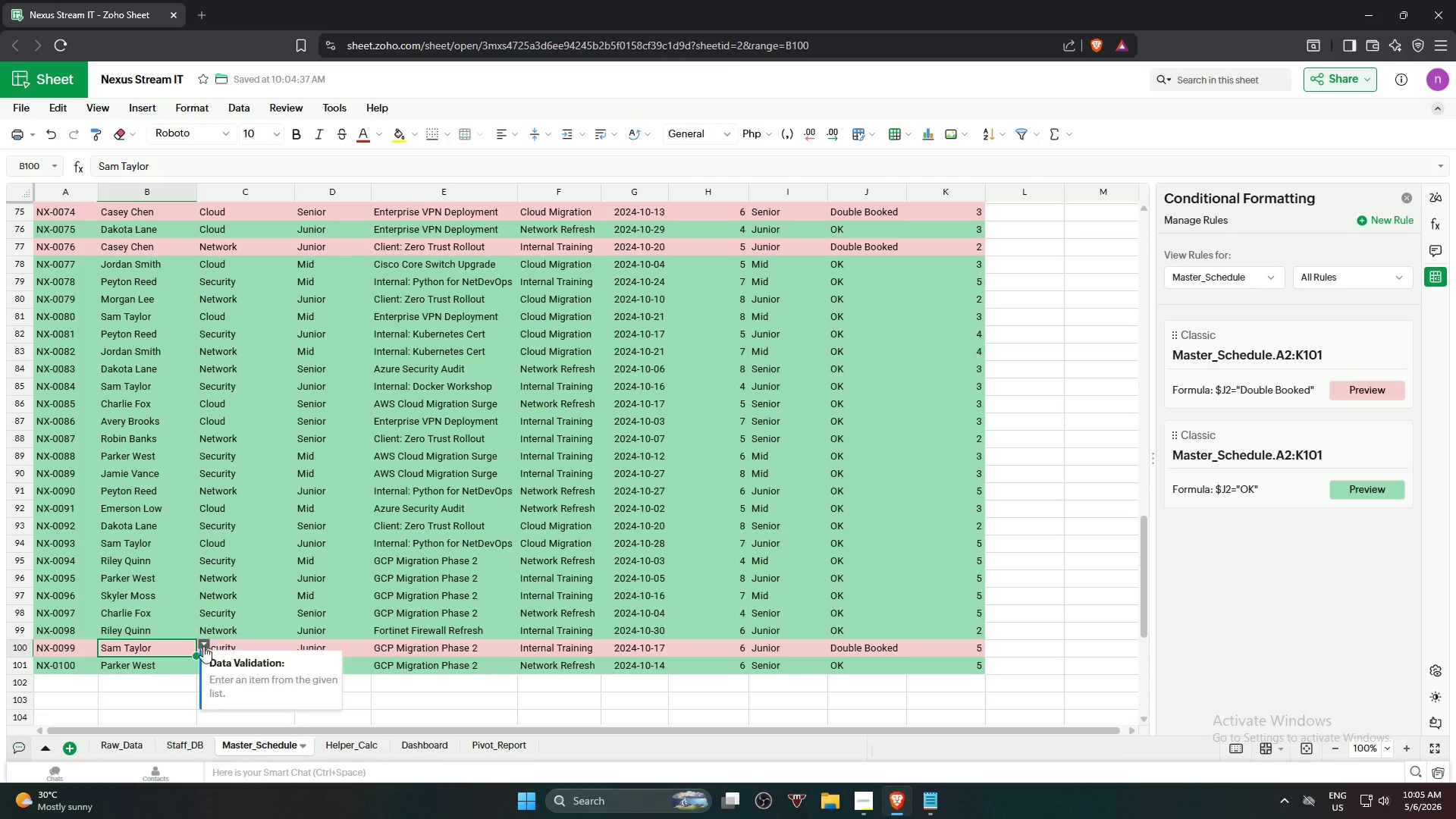 
left_click([205, 643])
 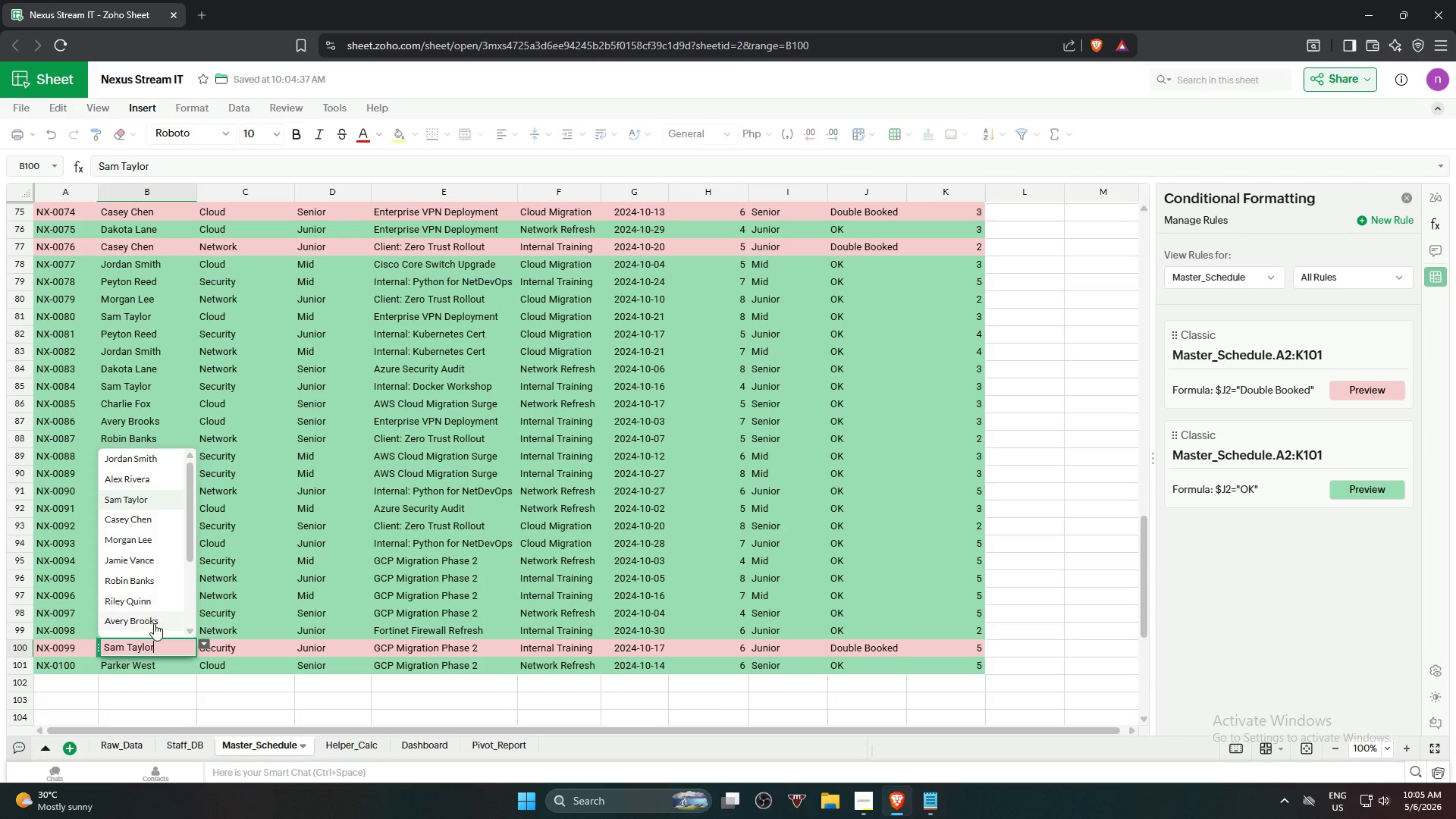 
wait(5.61)
 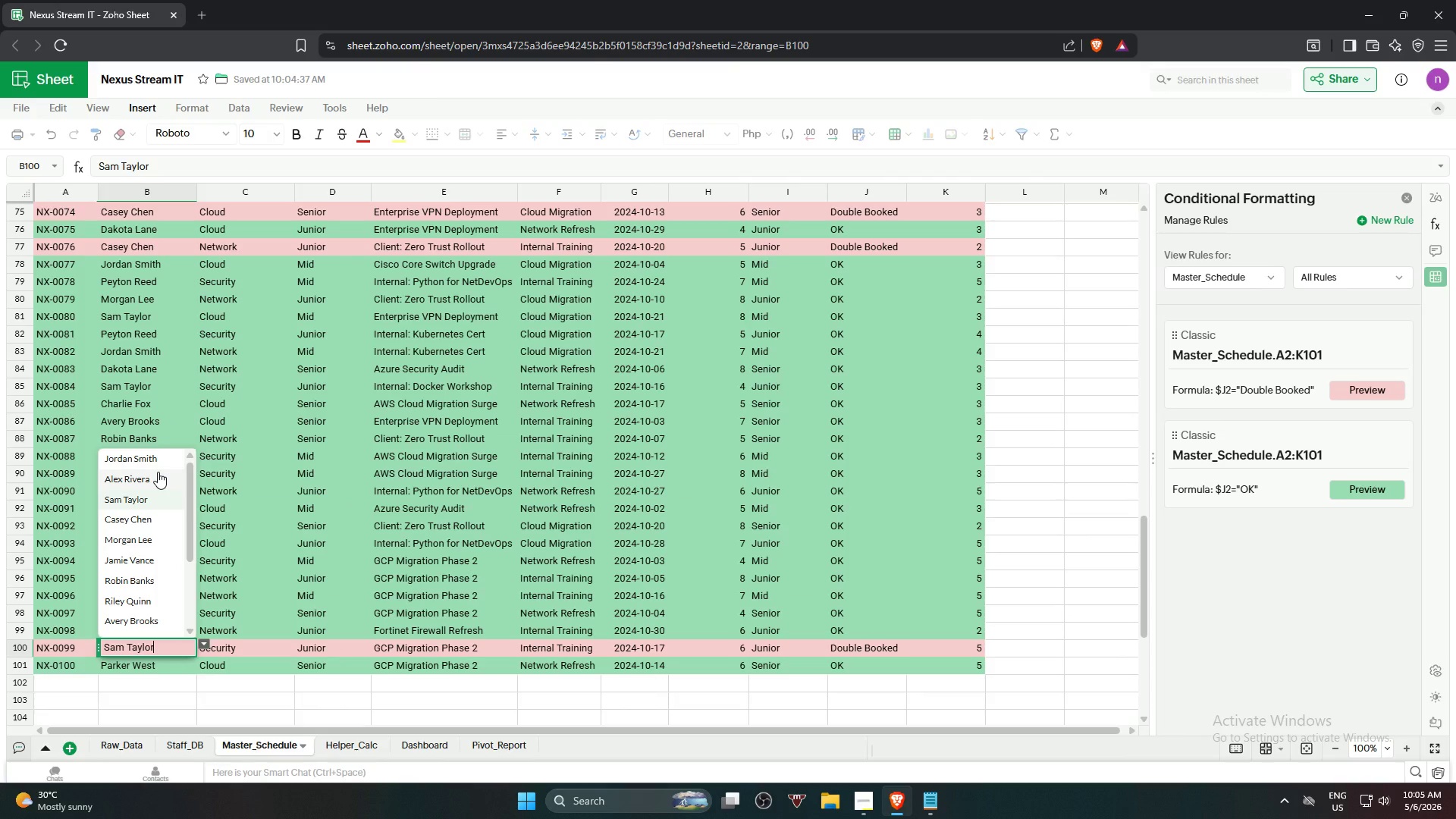 
left_click([1038, 390])
 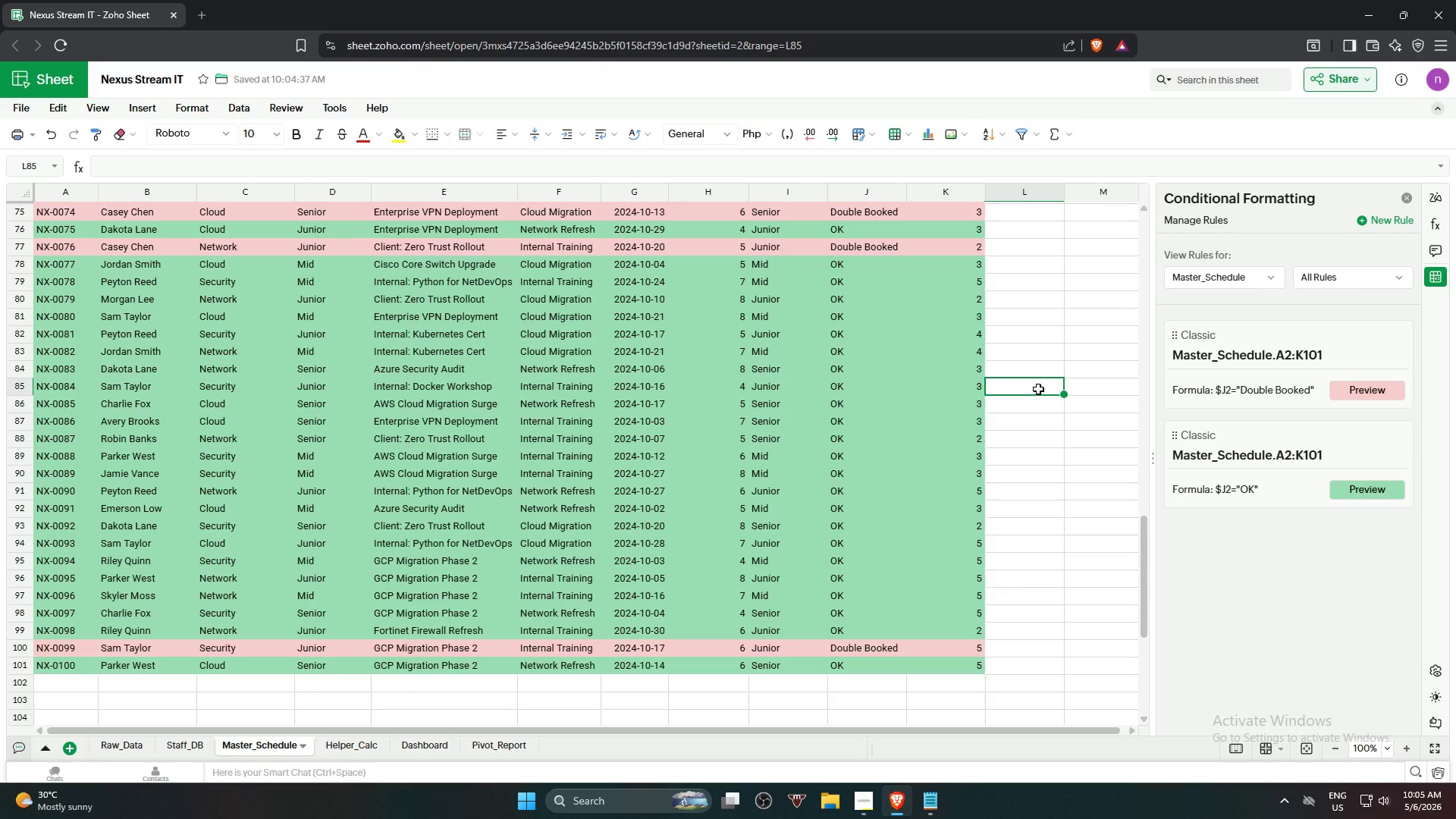 
scroll: coordinate [1039, 382], scroll_direction: up, amount: 21.0
 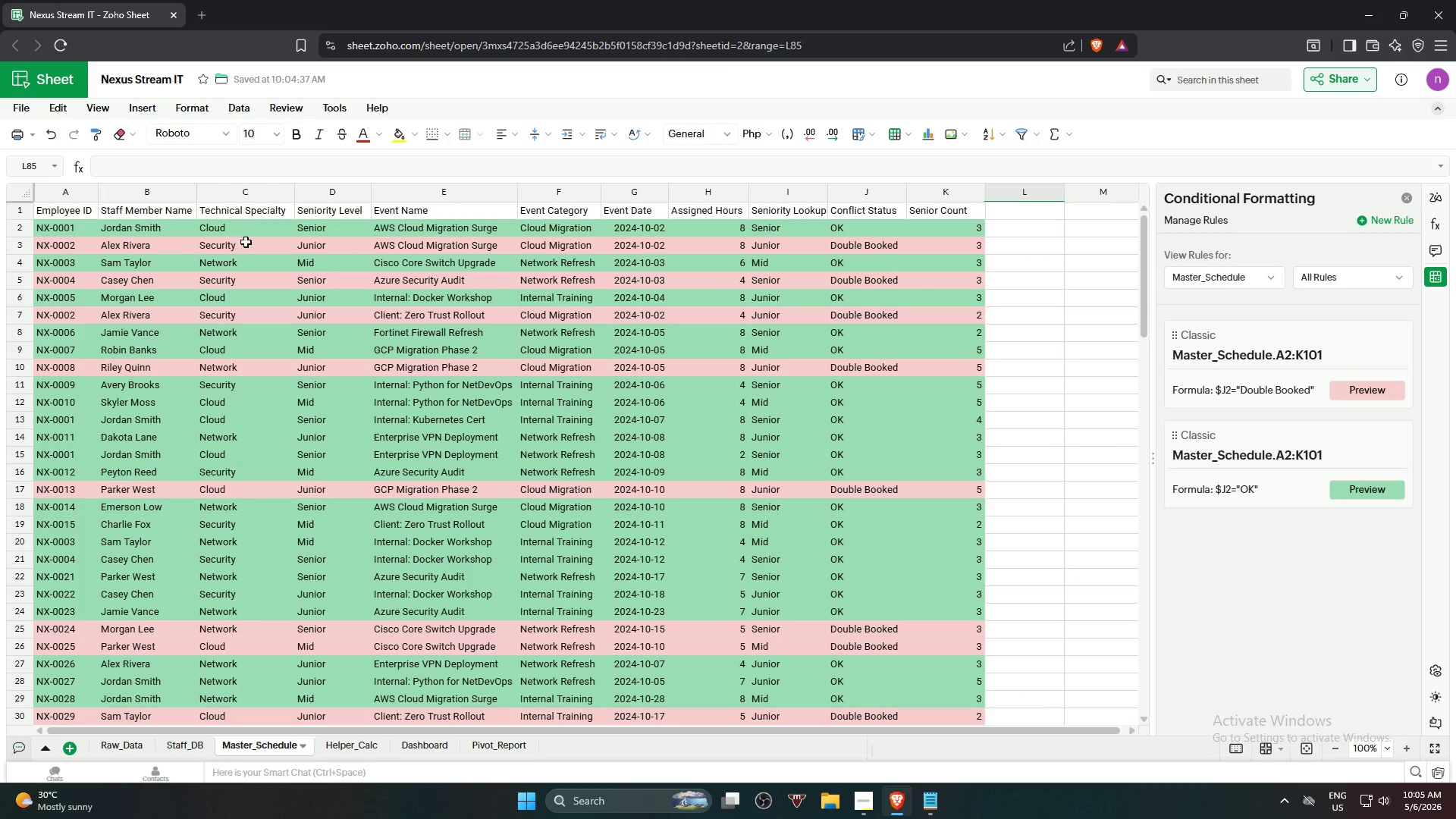 
left_click([253, 233])
 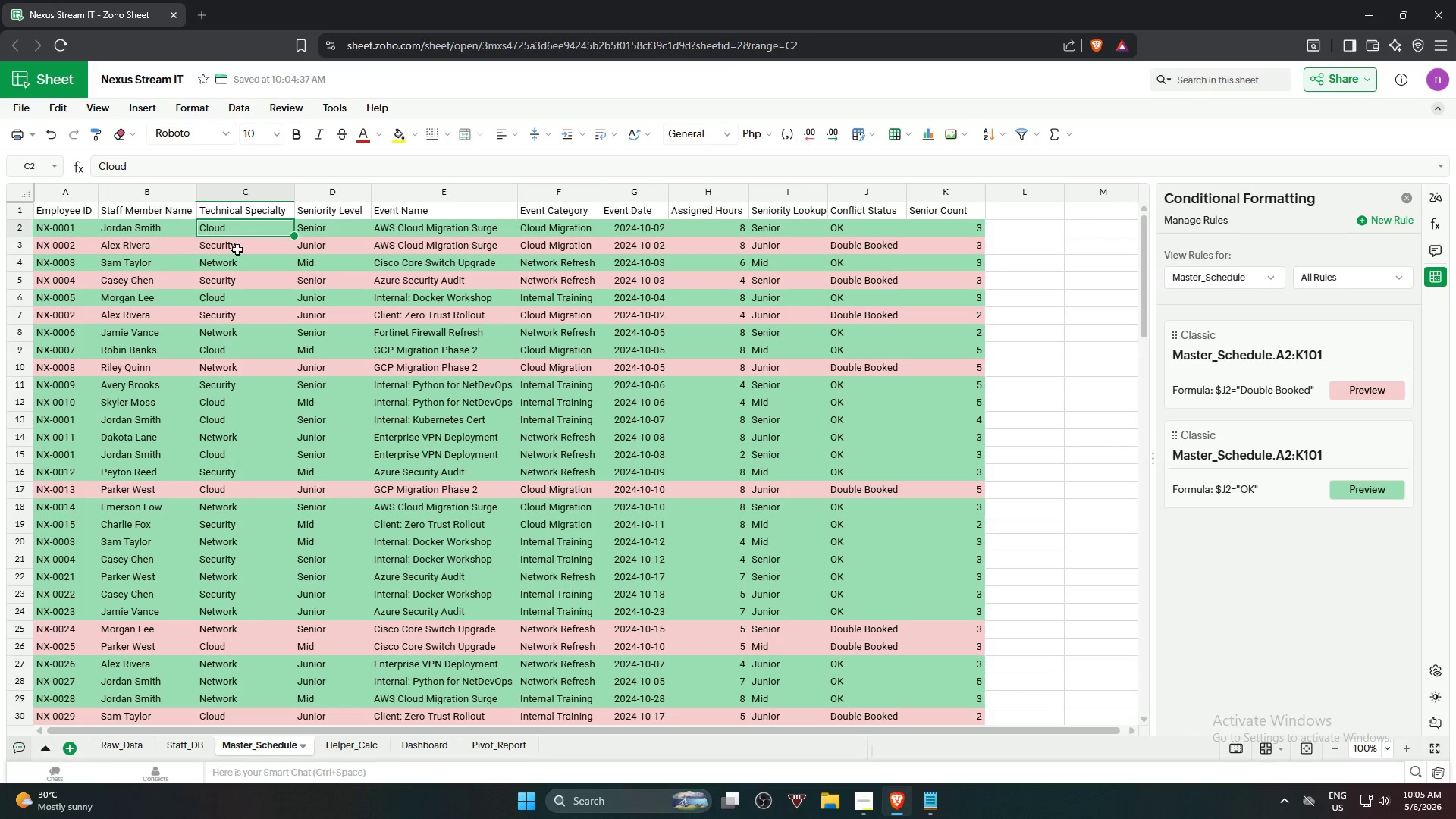 
left_click([158, 232])
 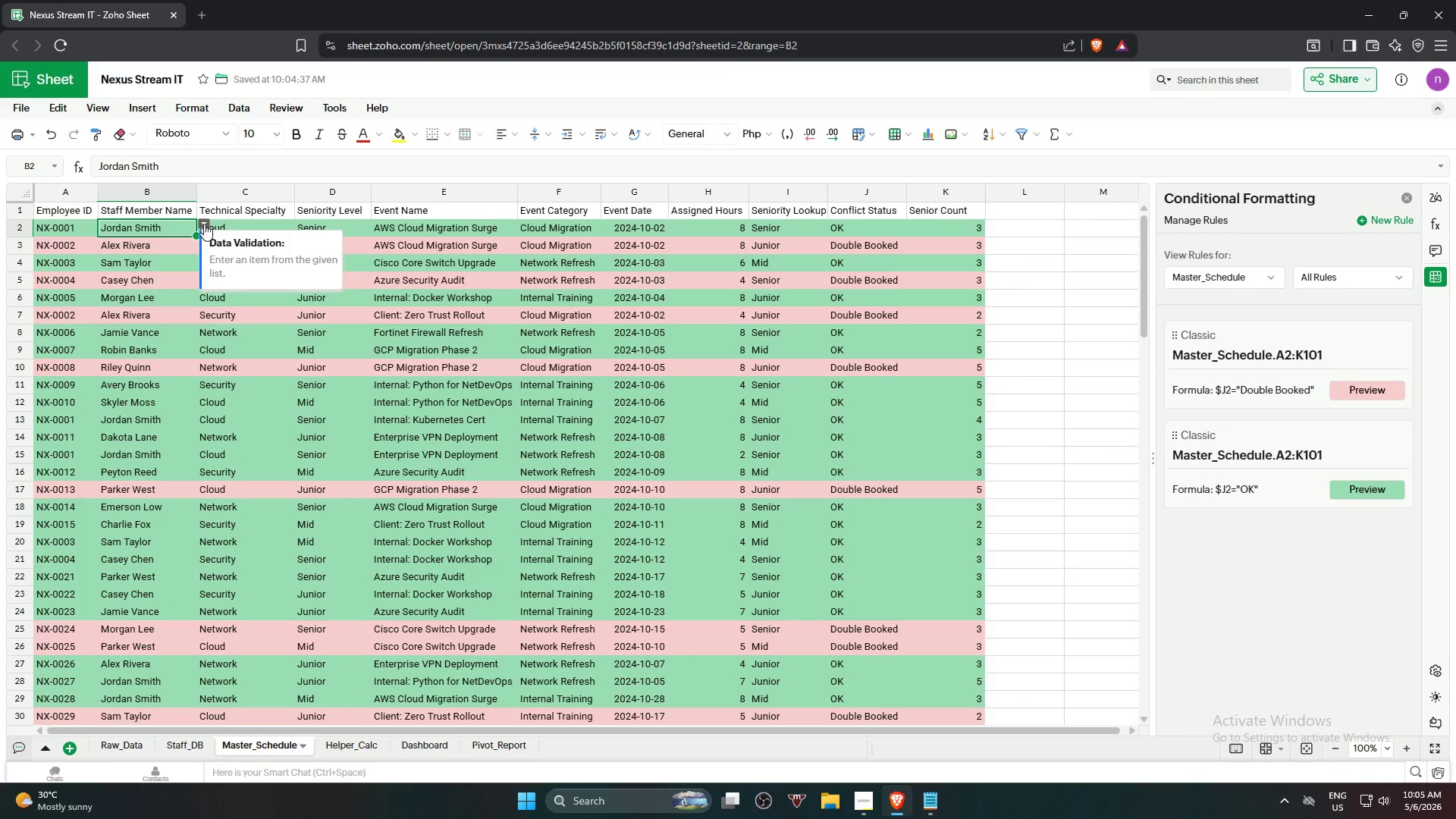 
left_click([204, 224])
 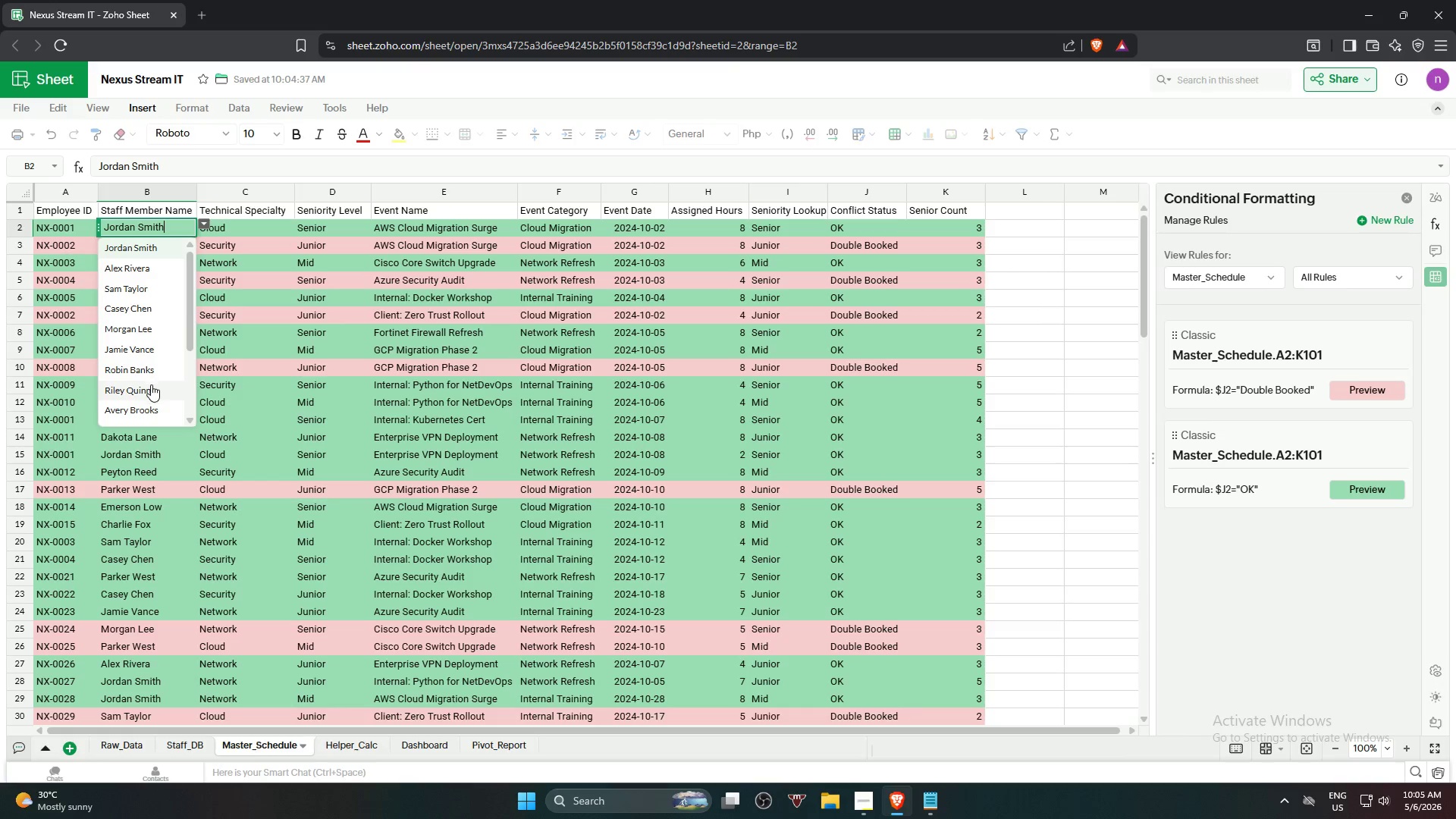 
left_click([1052, 356])
 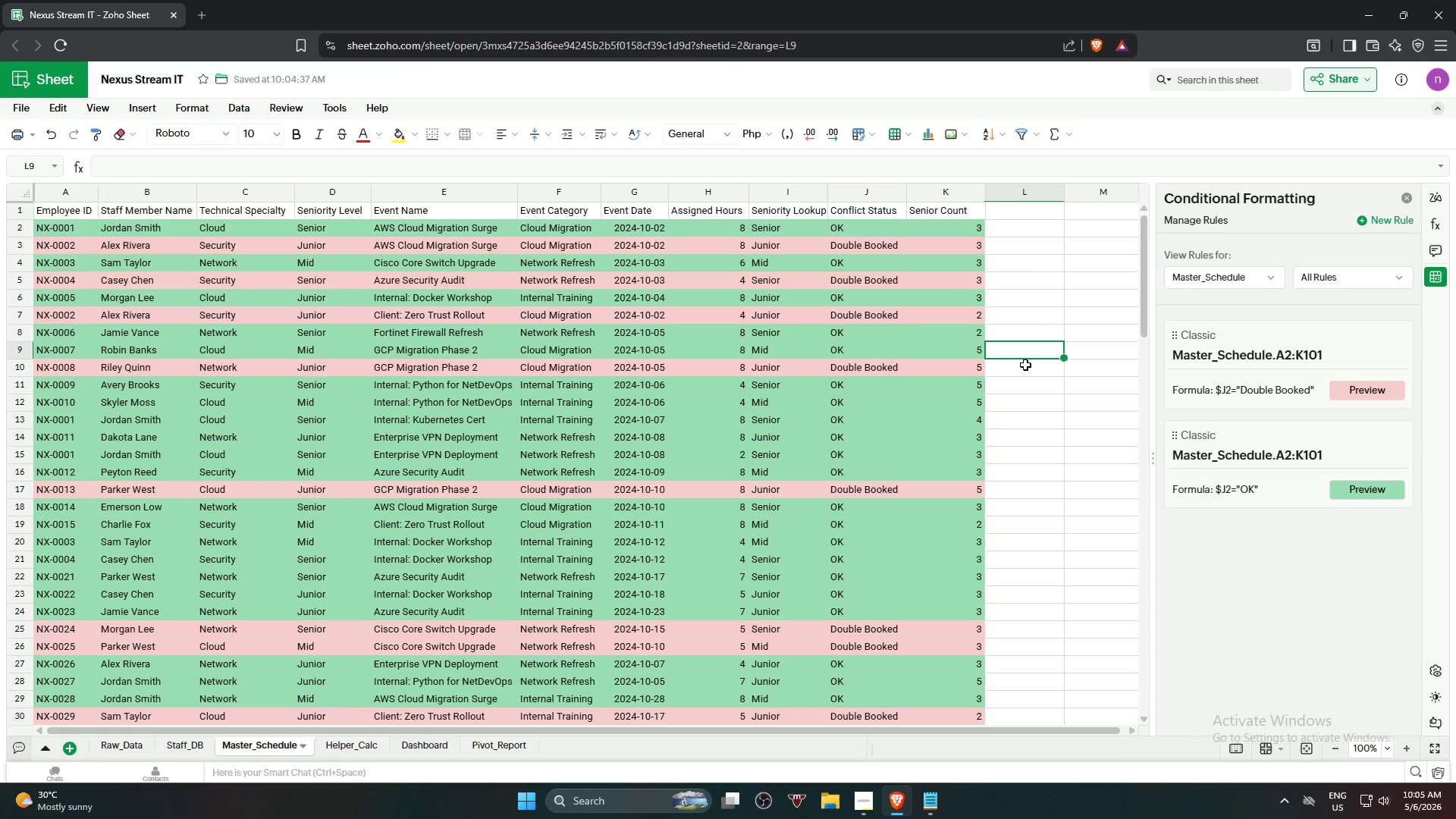 
wait(14.62)
 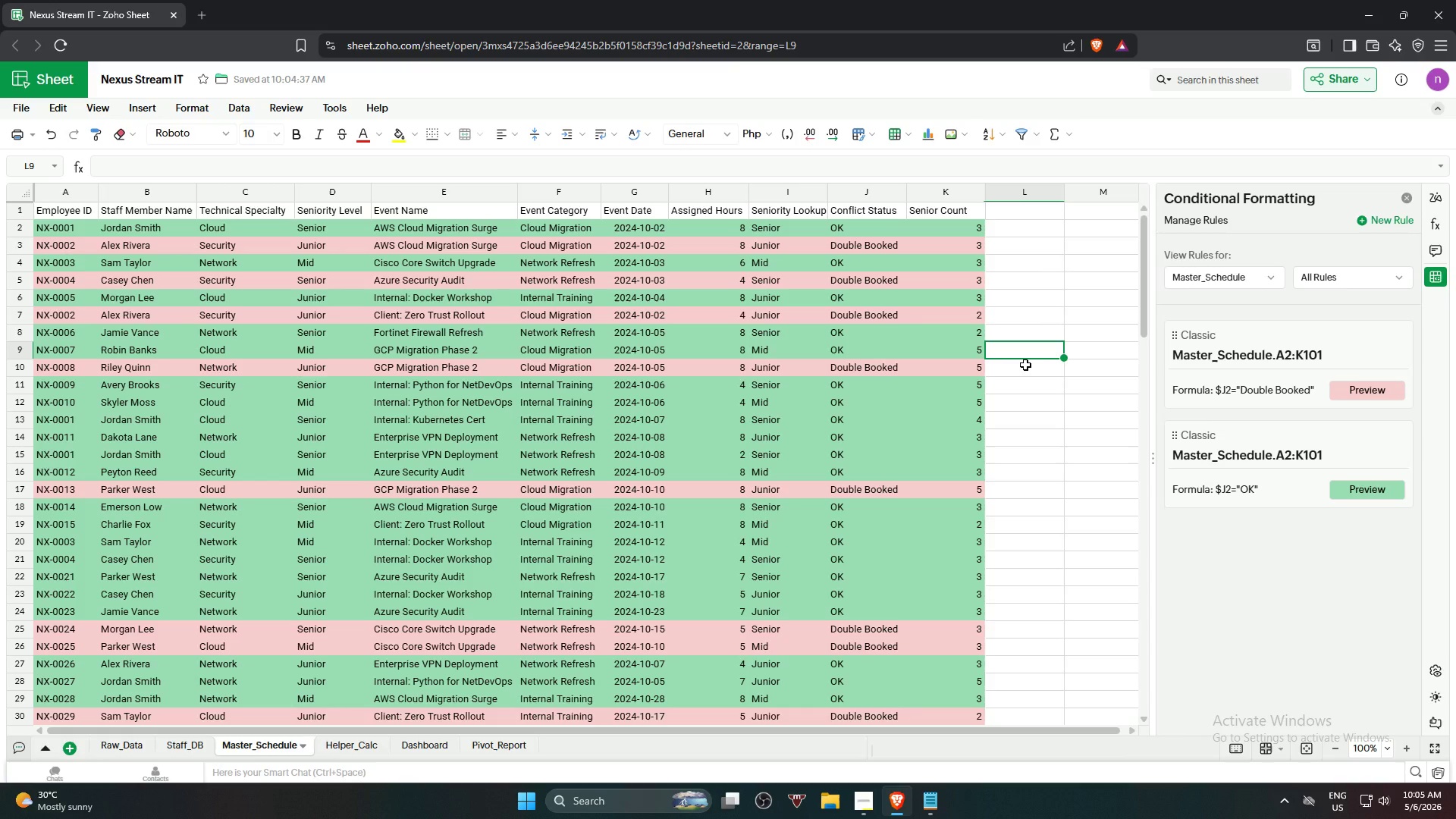 
left_click([560, 230])
 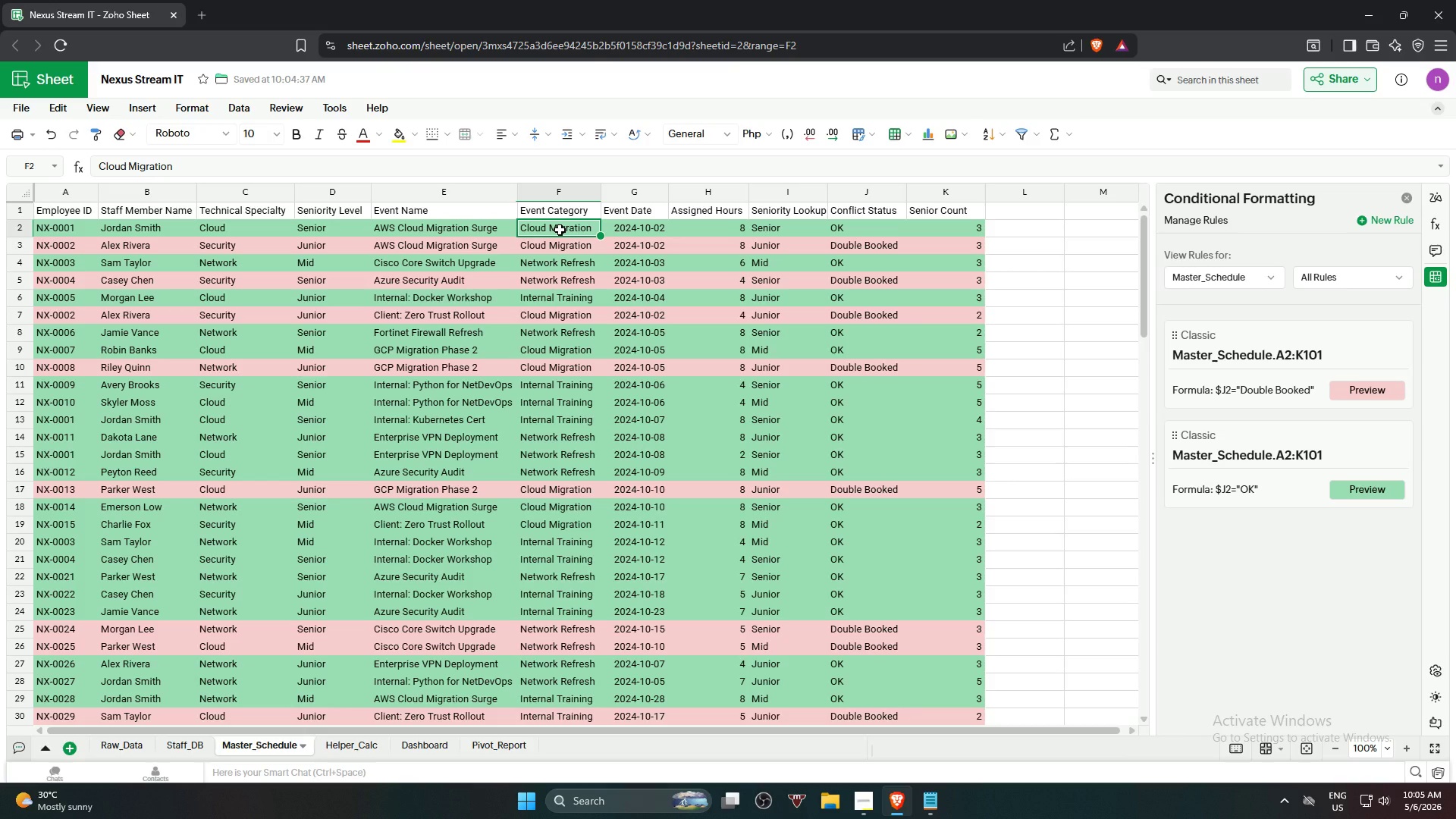 
wait(7.44)
 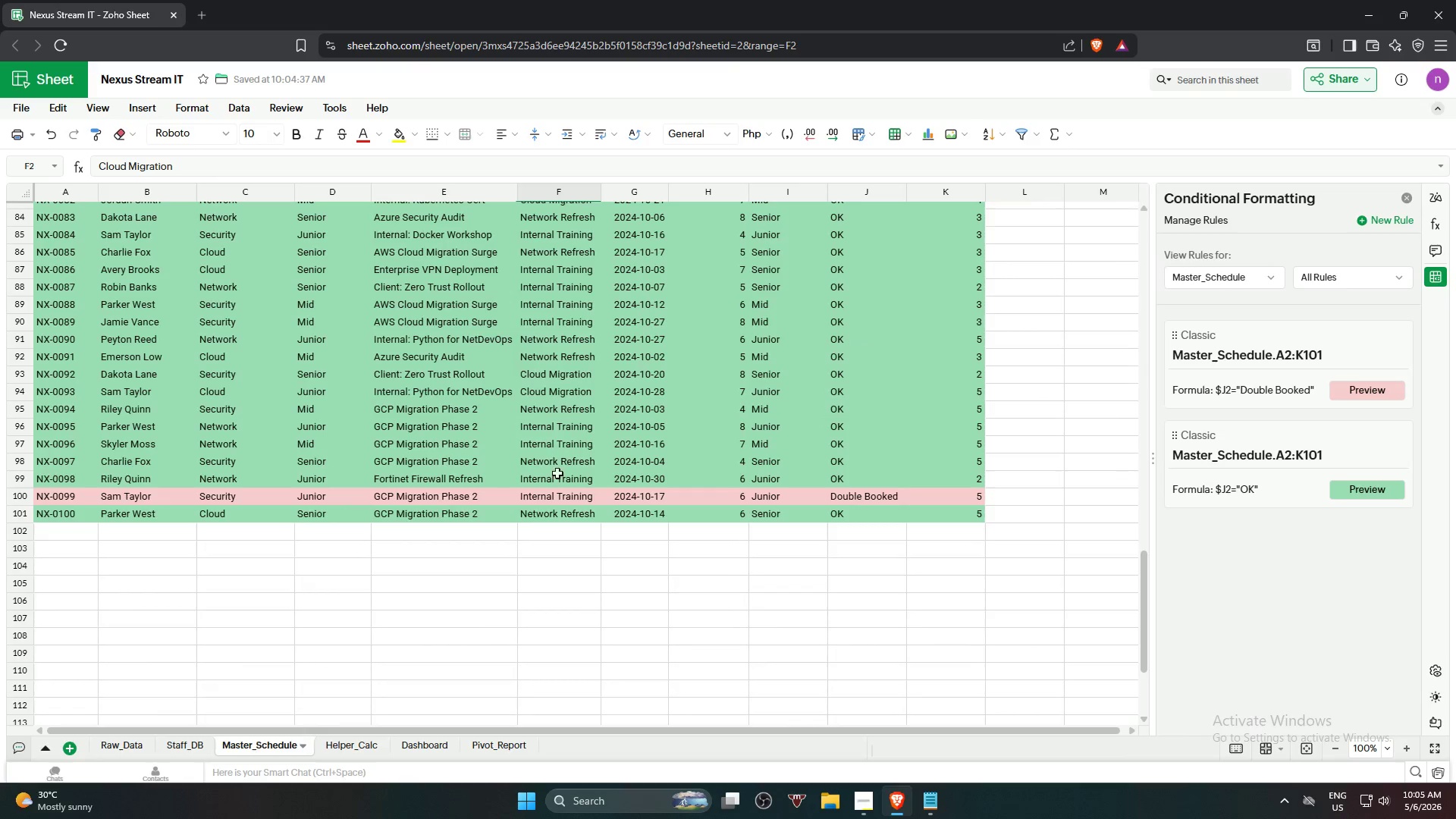 
hold_key(key=ShiftLeft, duration=0.7)
 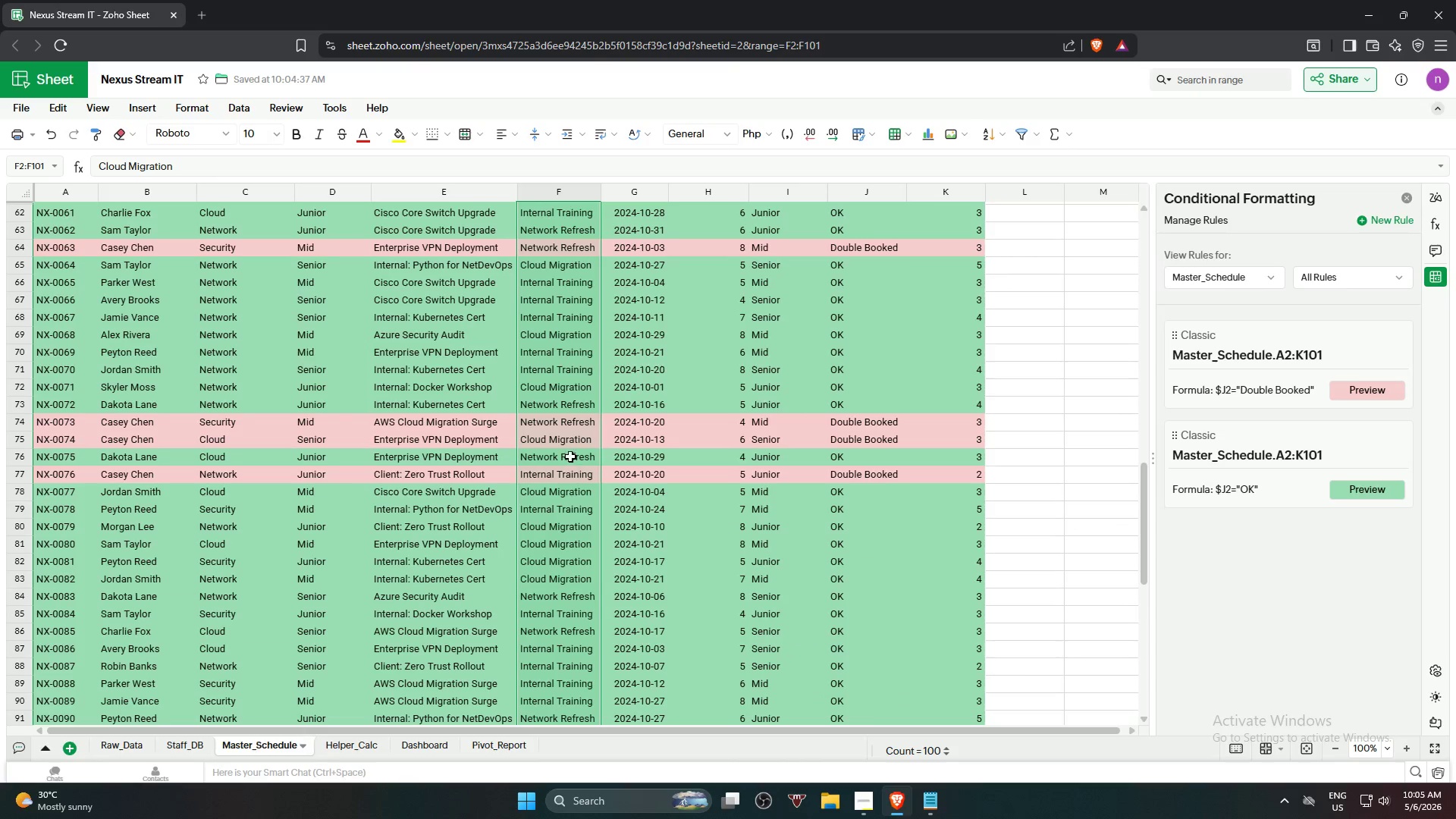 
scroll: coordinate [558, 452], scroll_direction: down, amount: 19.0
 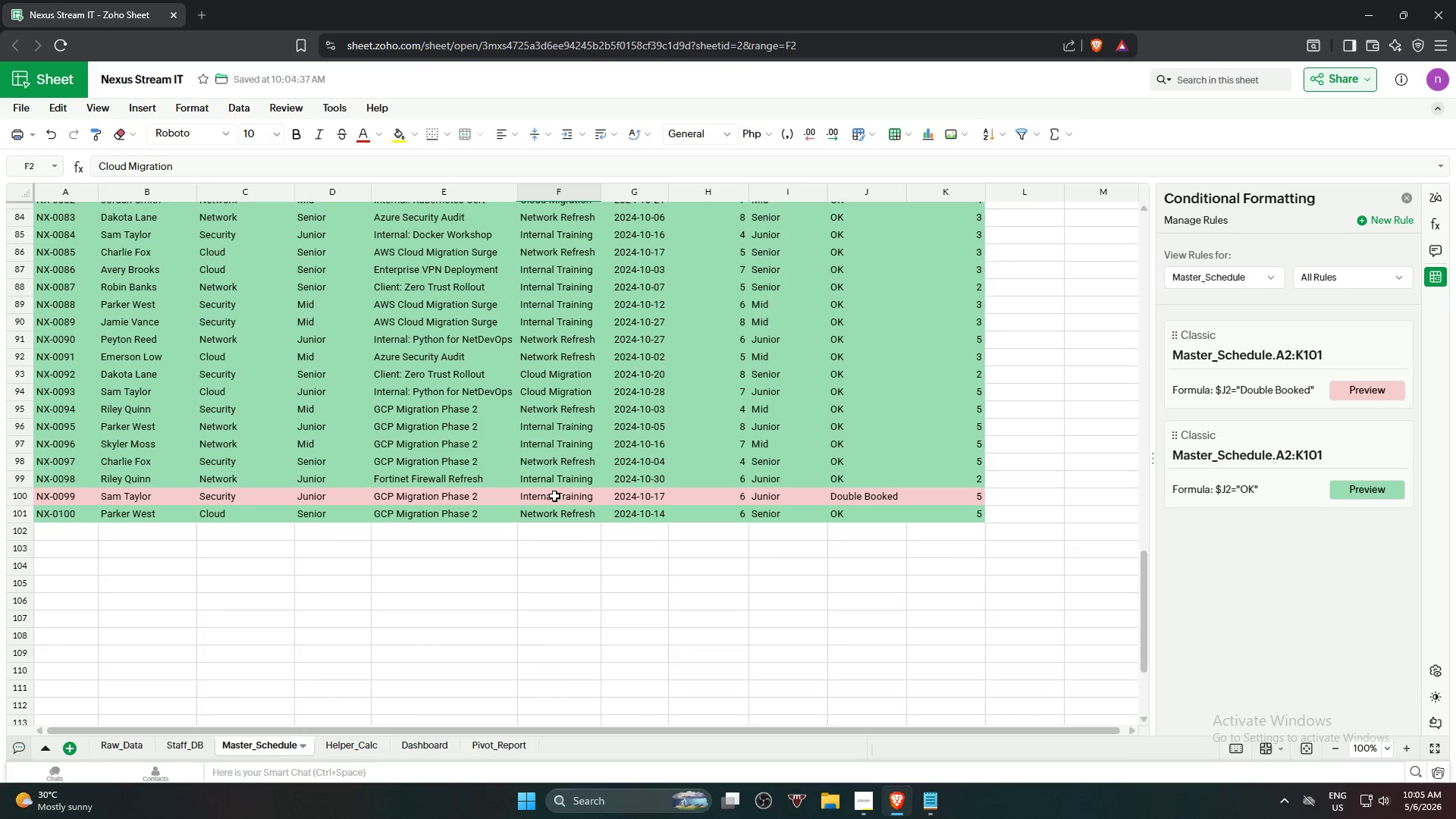 
left_click([552, 517])
 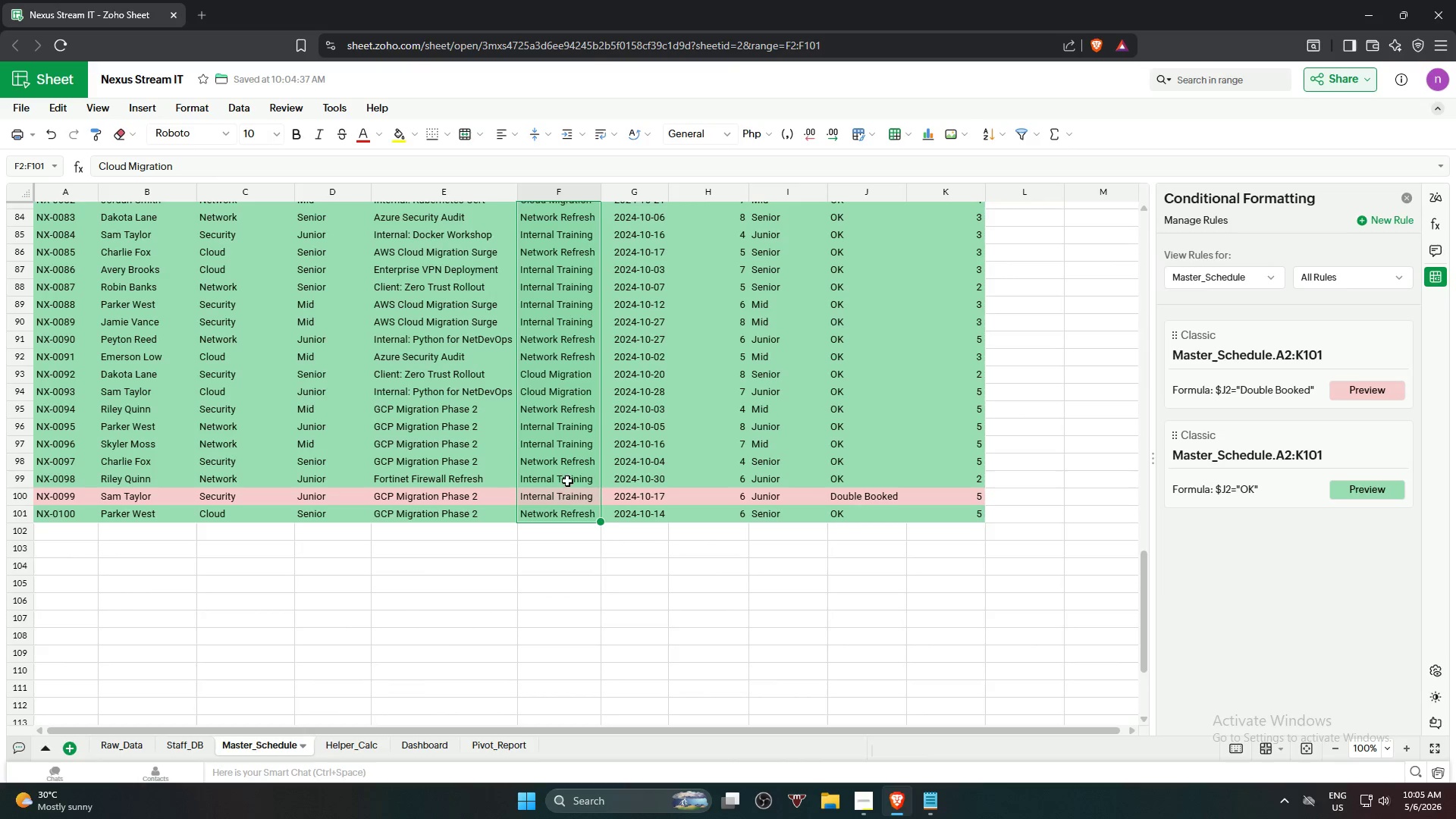 
scroll: coordinate [570, 456], scroll_direction: up, amount: 11.0
 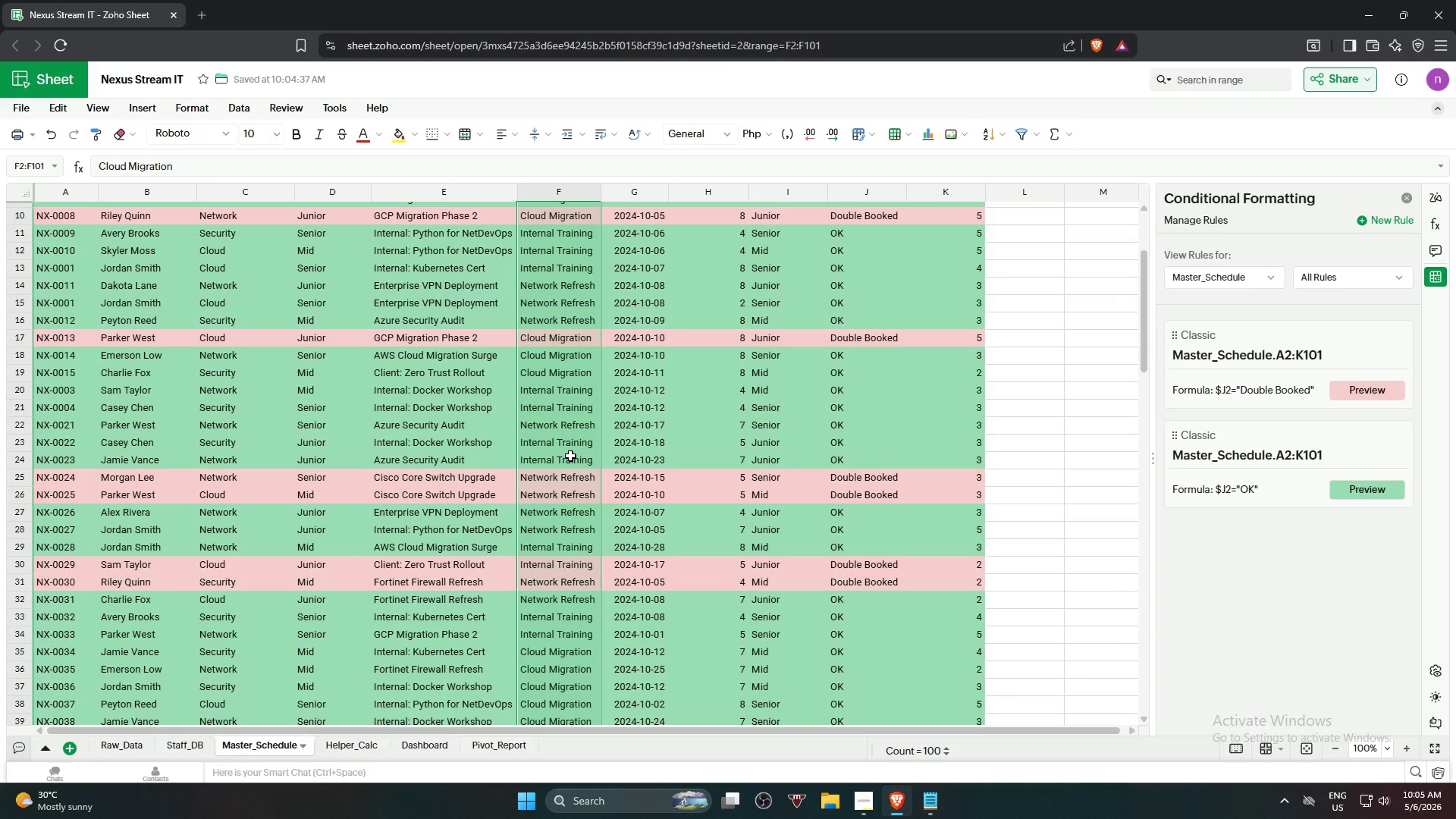 
wait(8.16)
 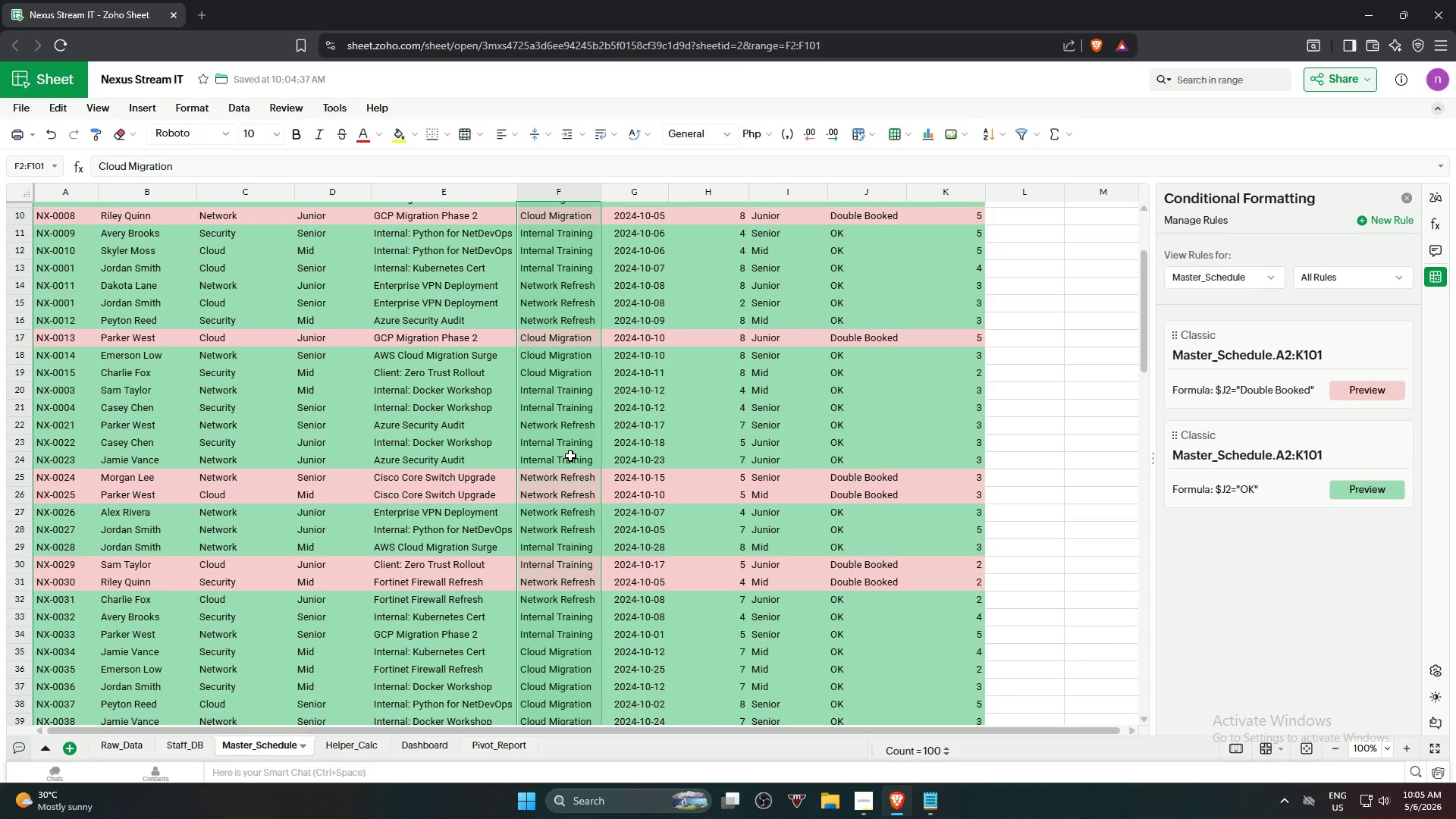 
mouse_move([198, 738])
 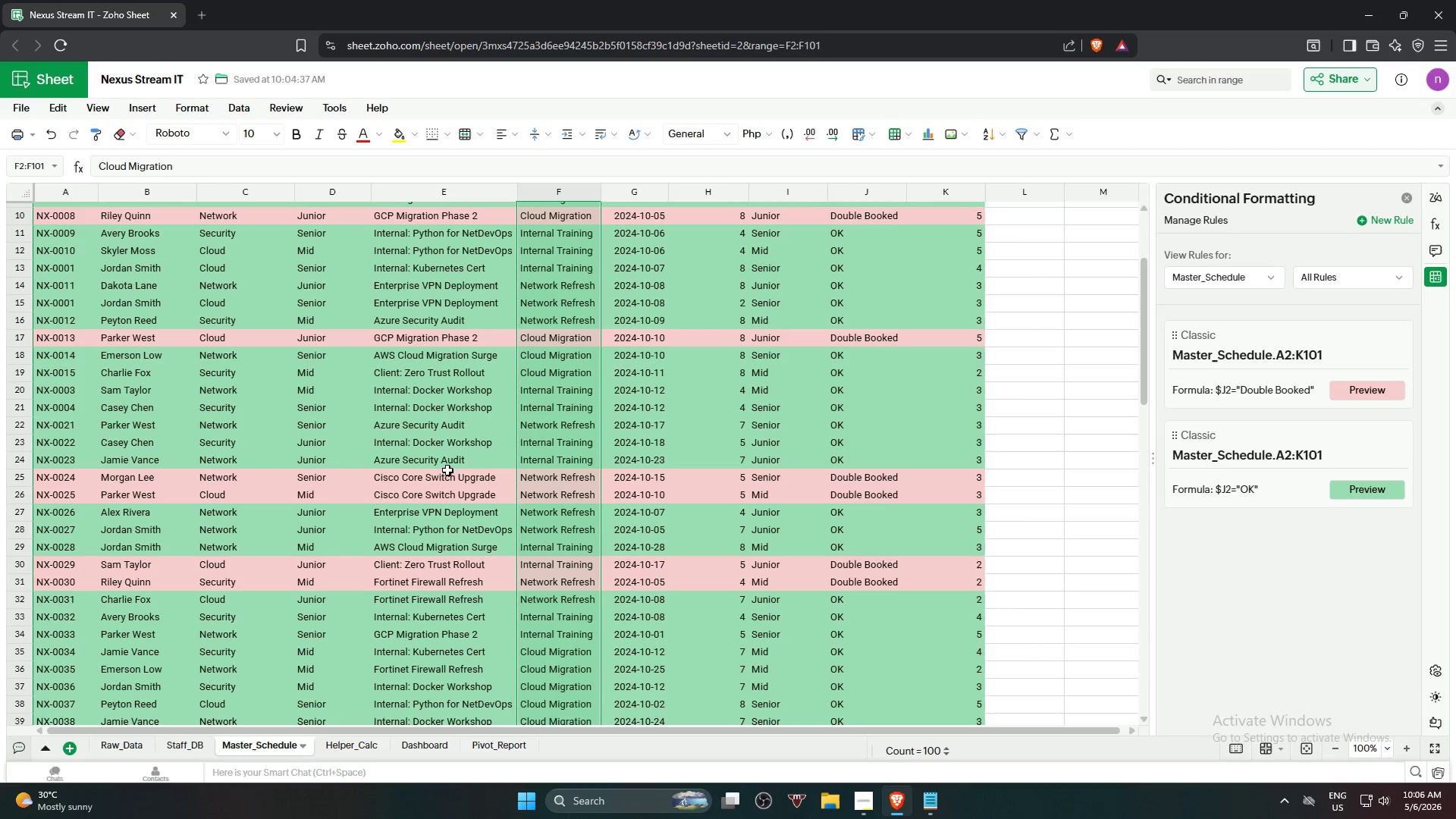 
scroll: coordinate [539, 467], scroll_direction: up, amount: 4.0
 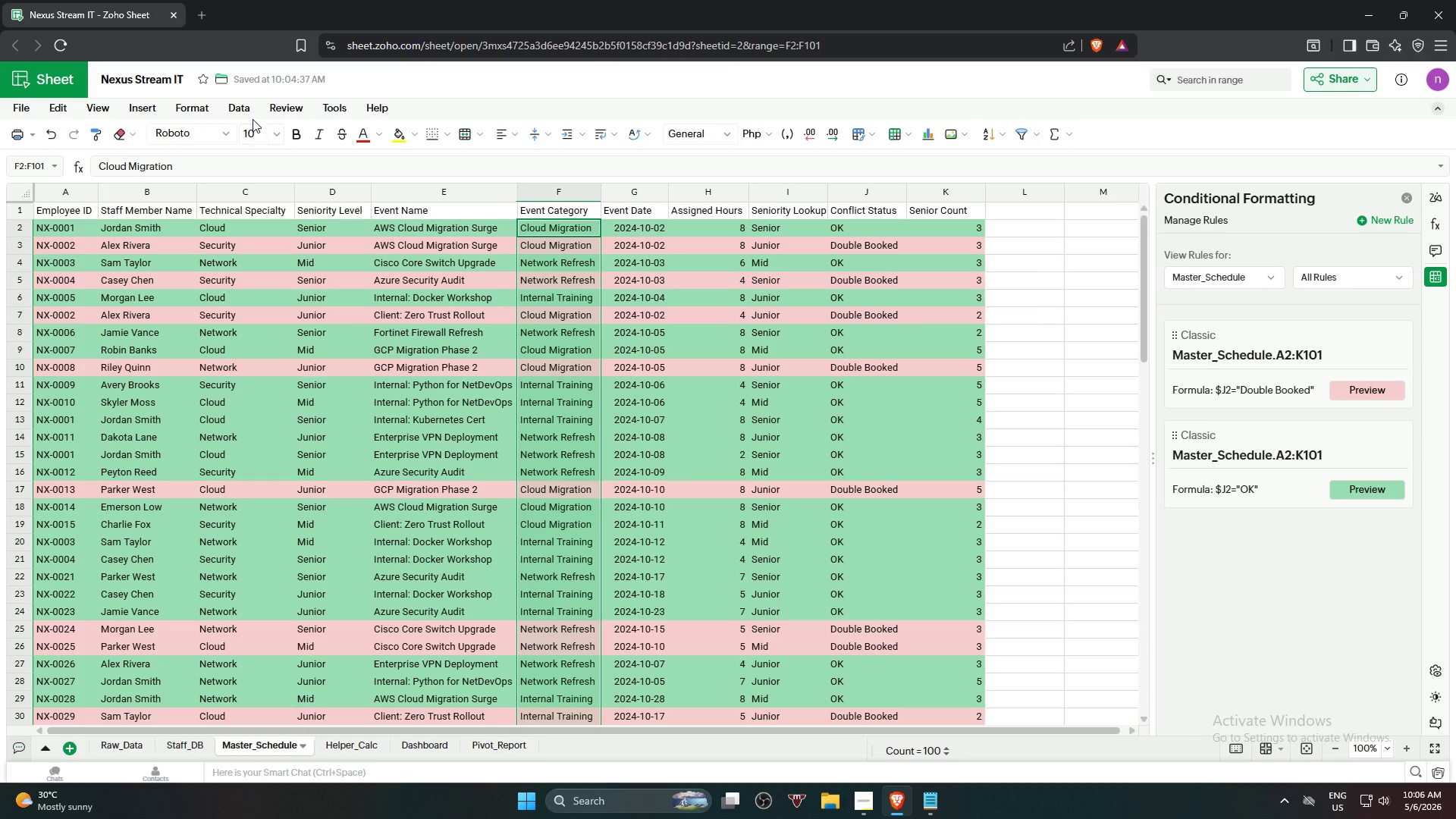 
left_click([243, 113])
 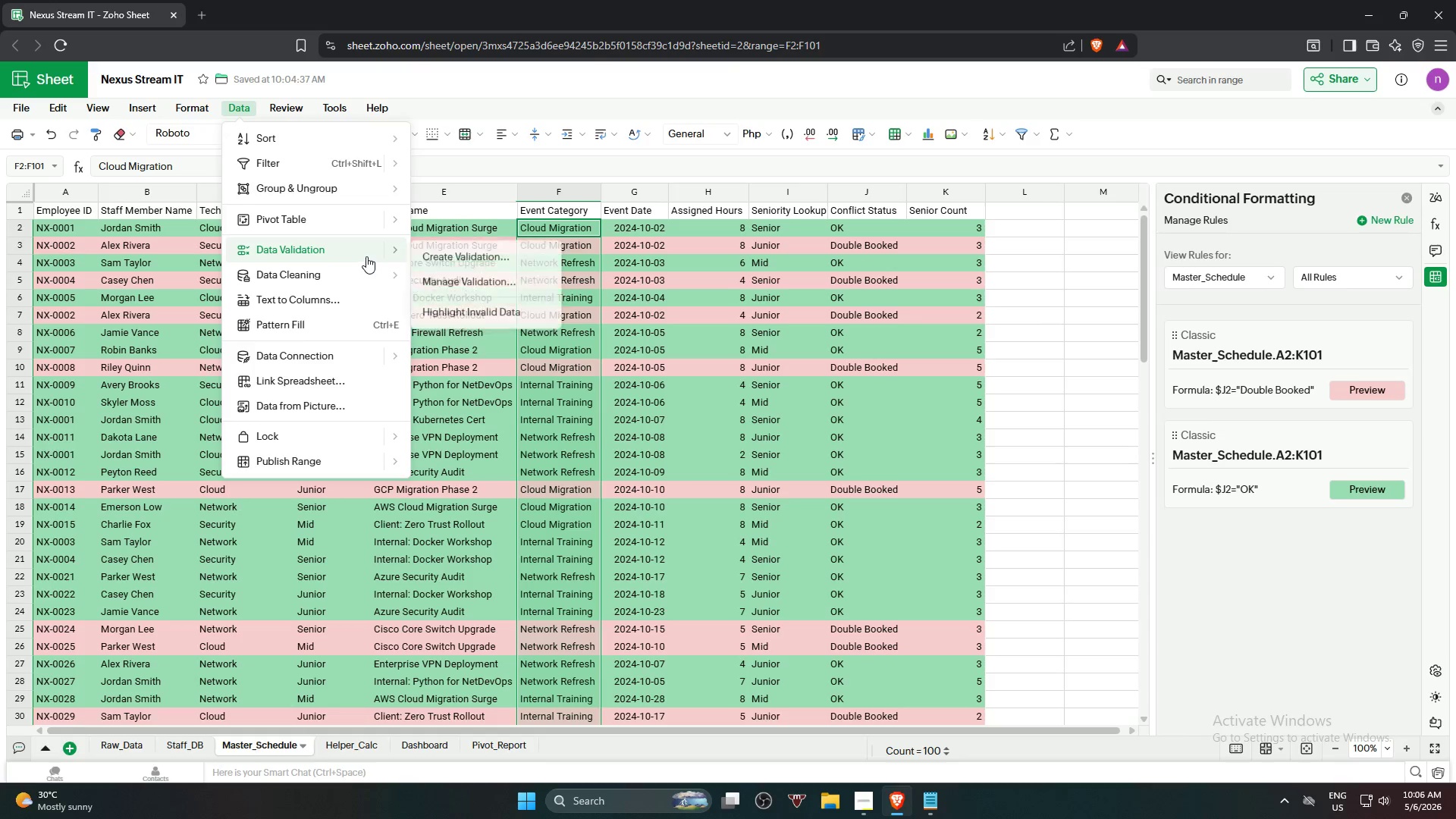 
left_click([457, 254])
 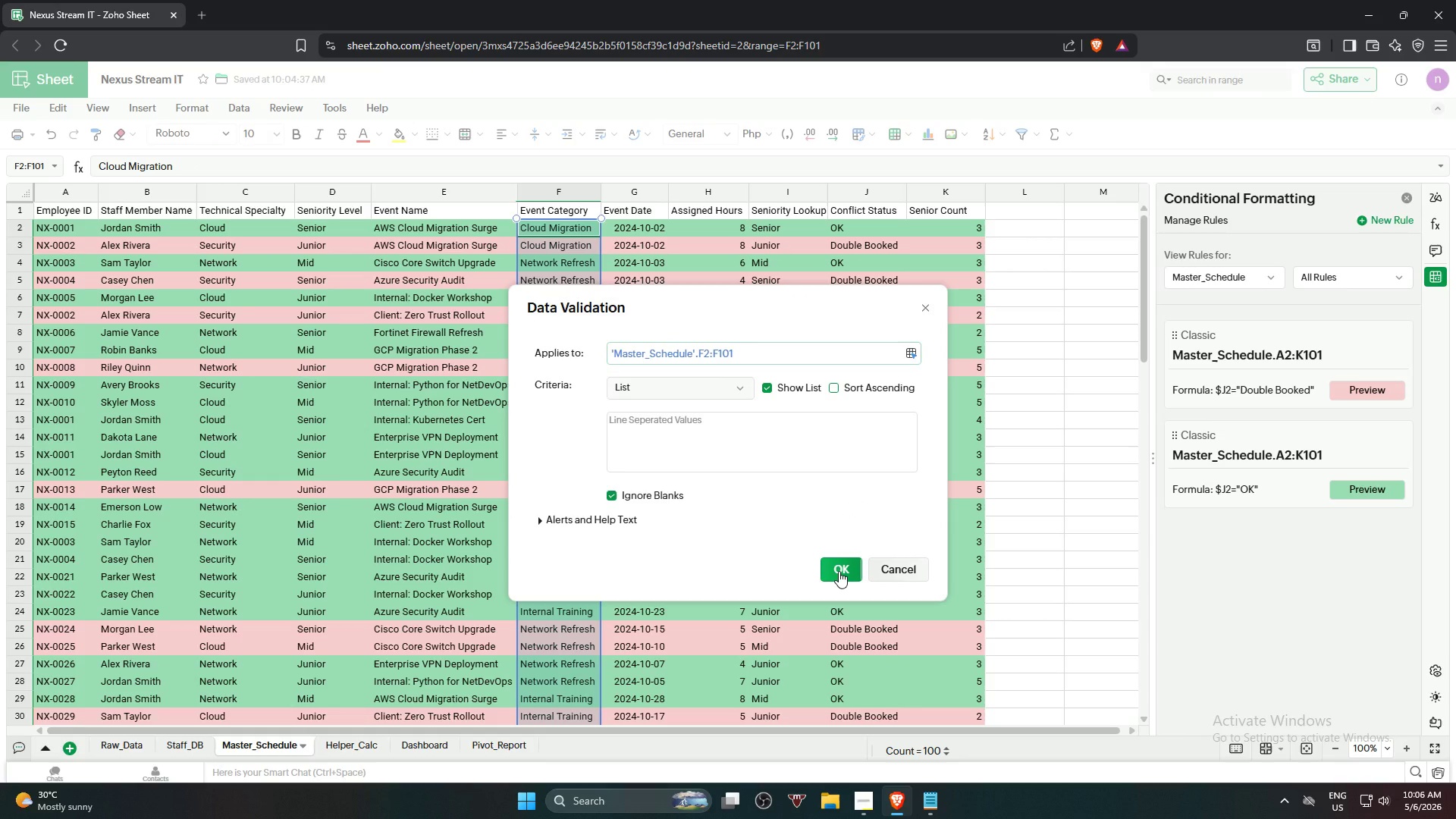 
wait(5.72)
 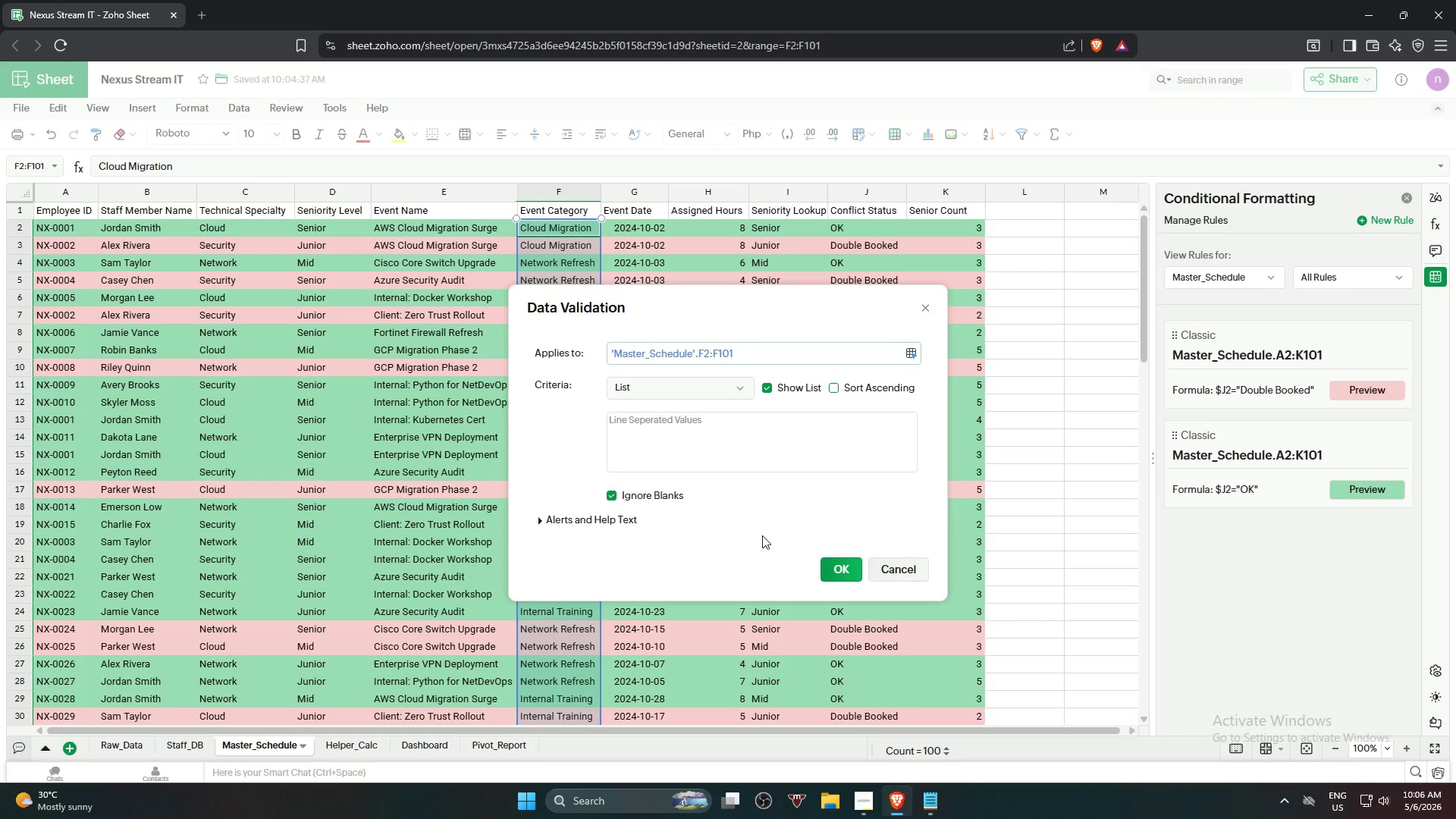 
left_click([839, 571])
 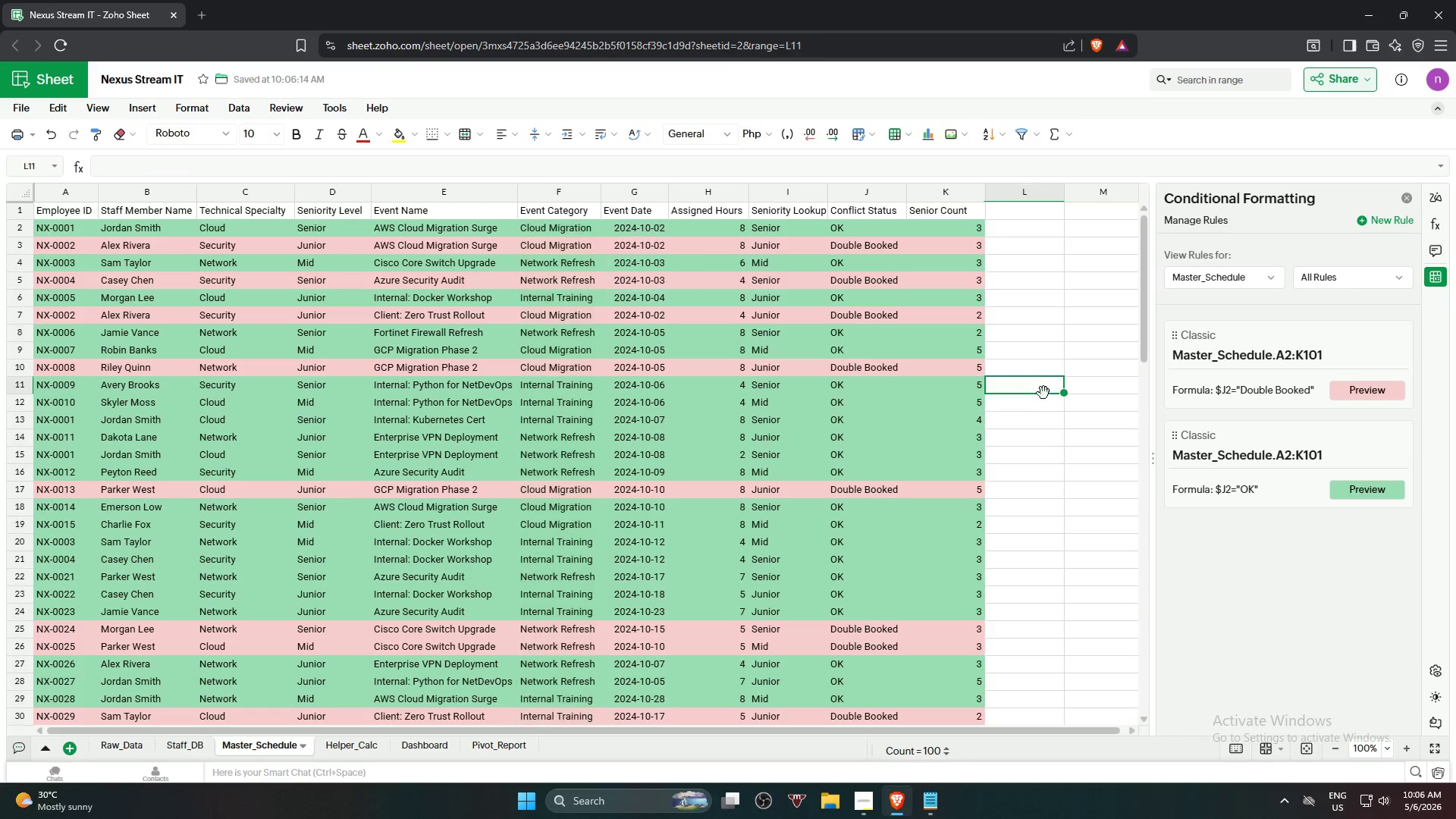 
left_click([572, 222])
 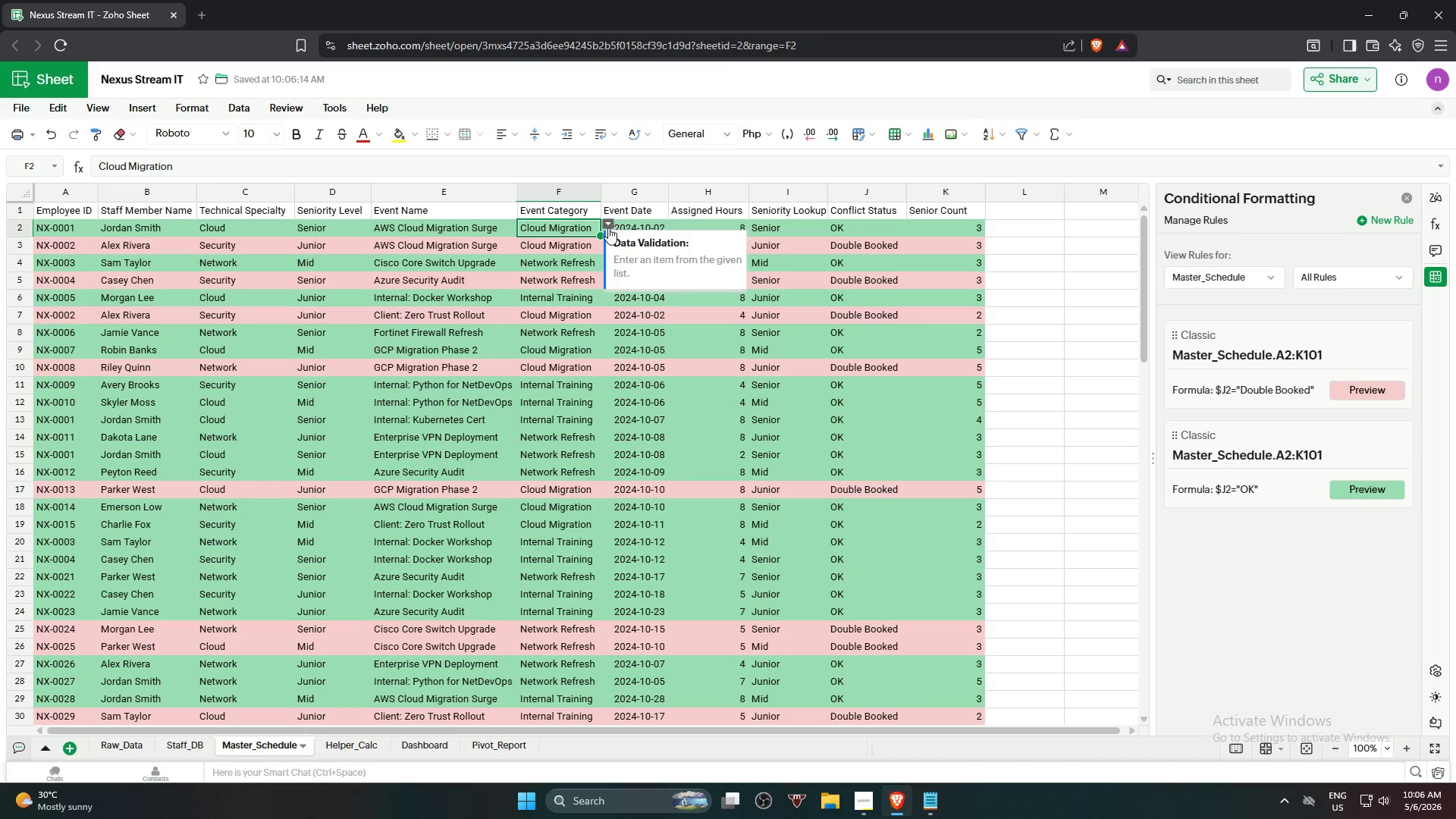 
left_click([607, 224])
 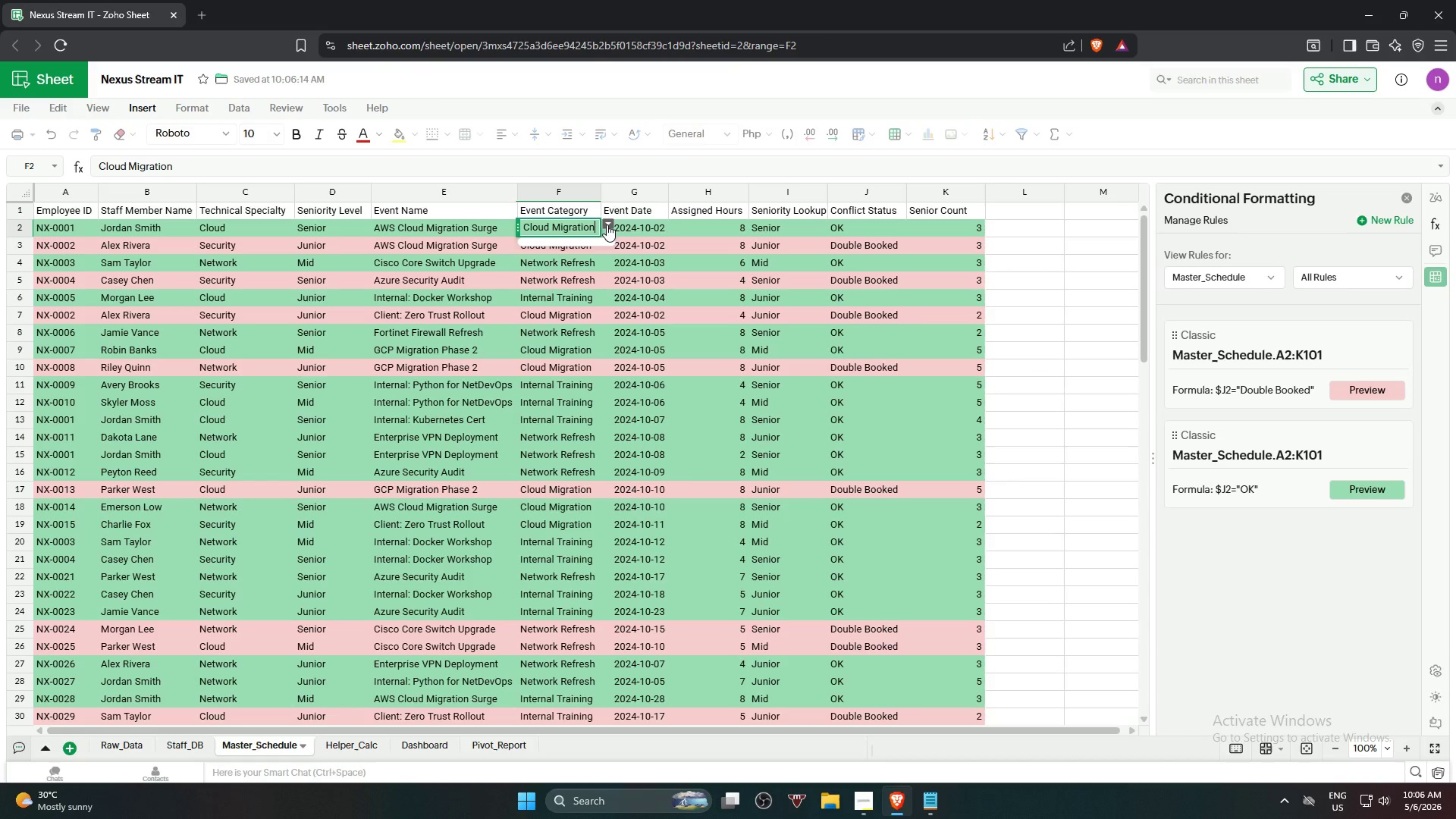 
double_click([607, 224])
 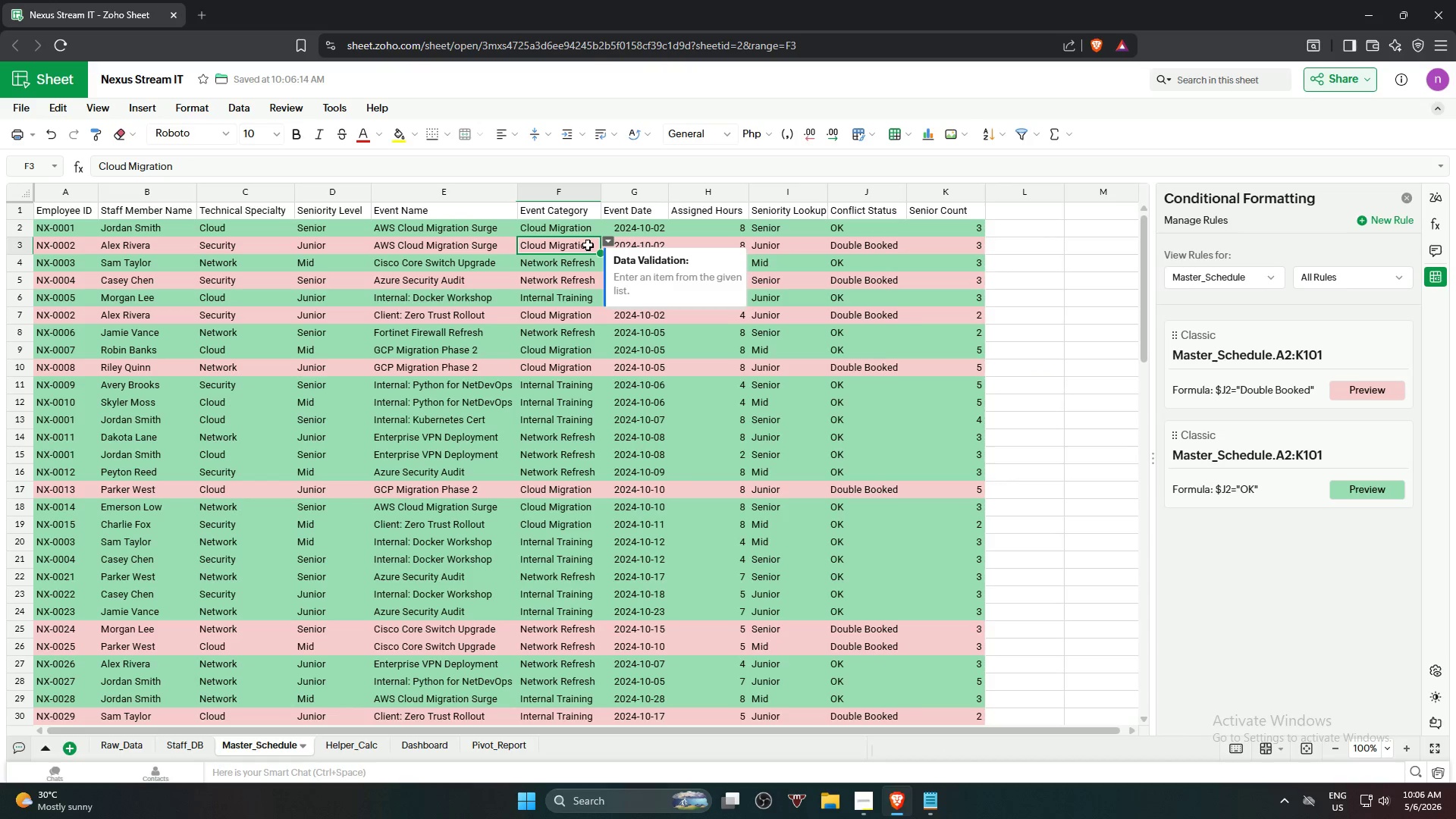 
left_click([608, 241])
 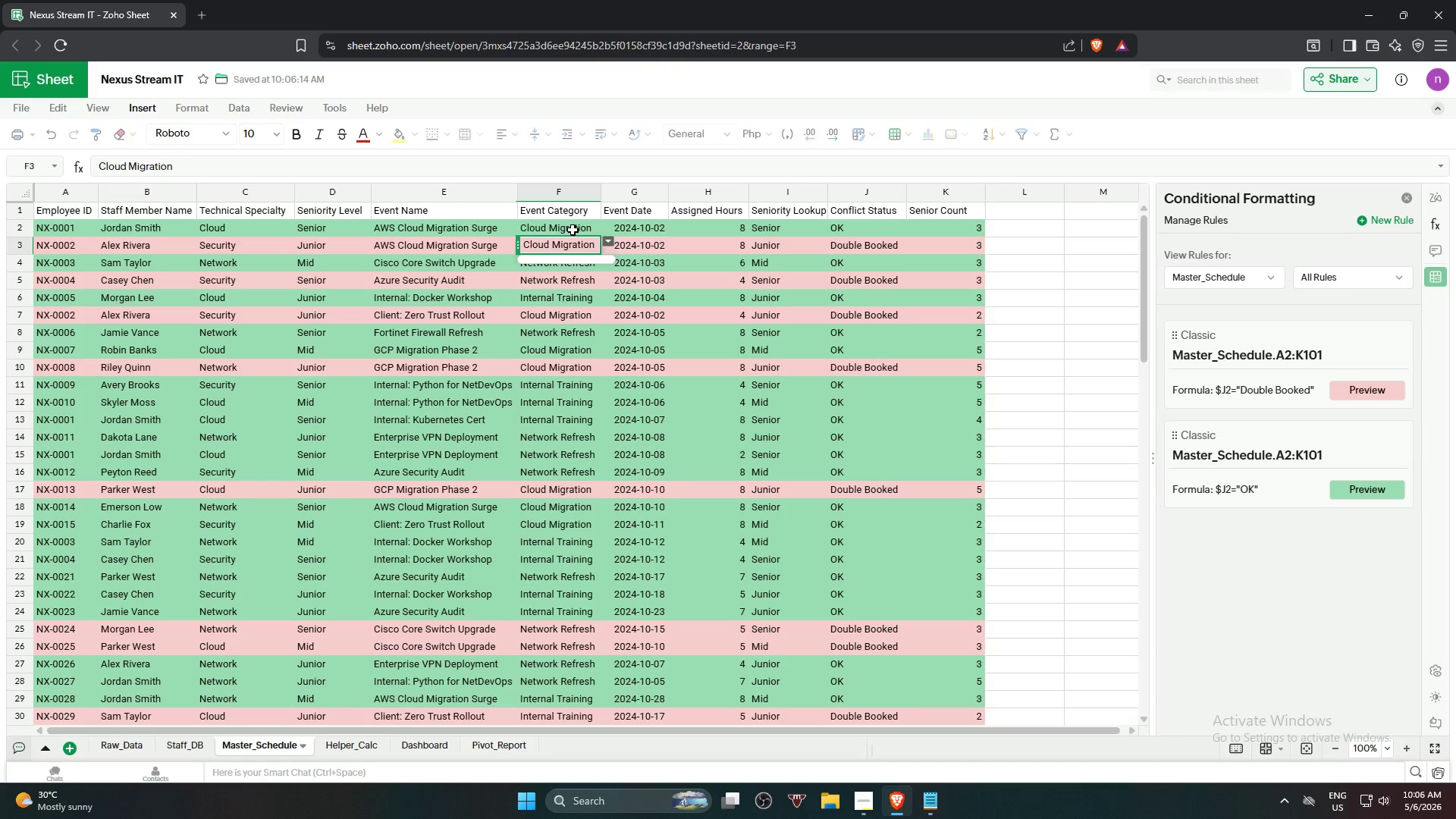 
left_click([573, 230])
 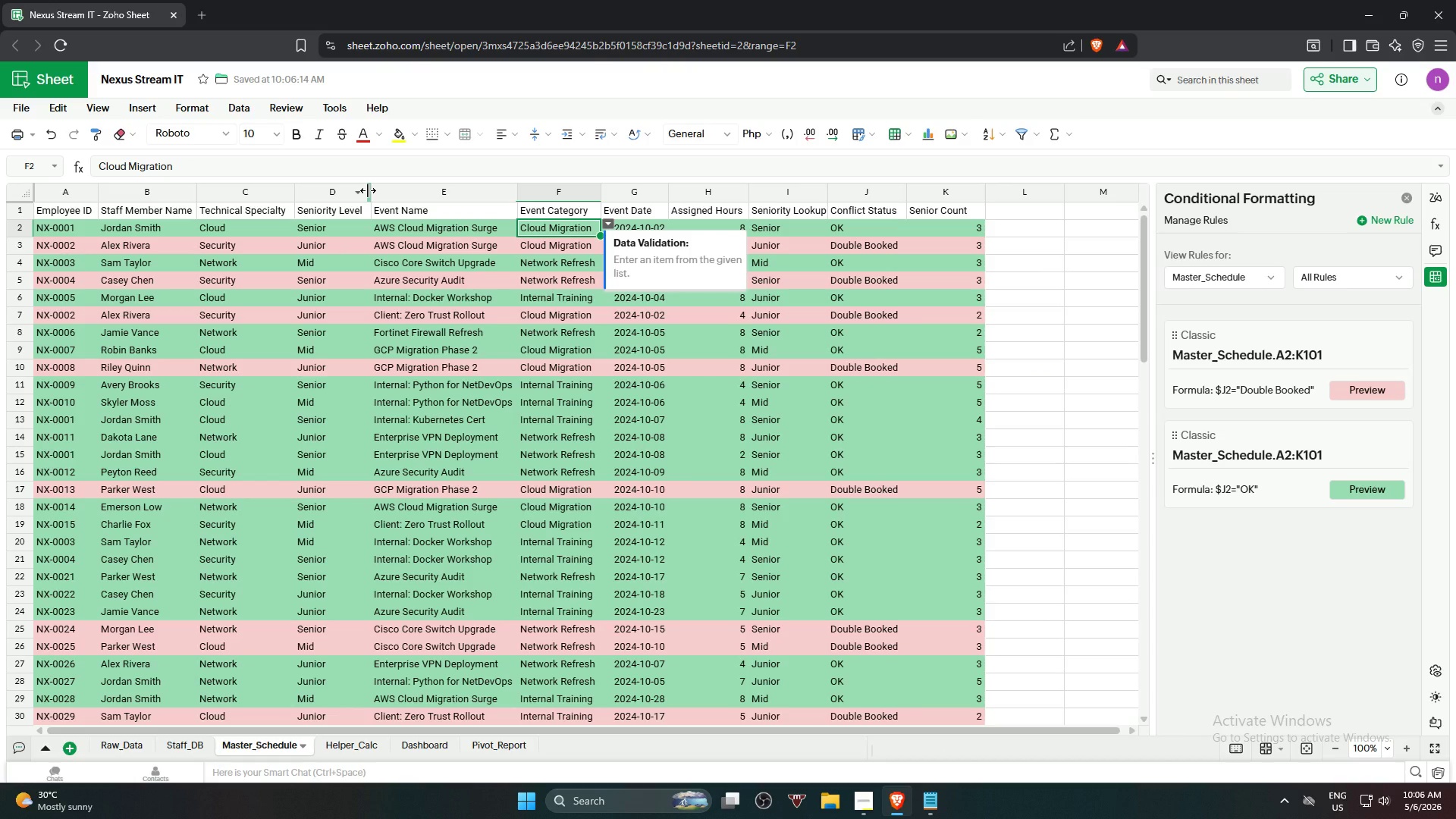 
key(Control+Z)
 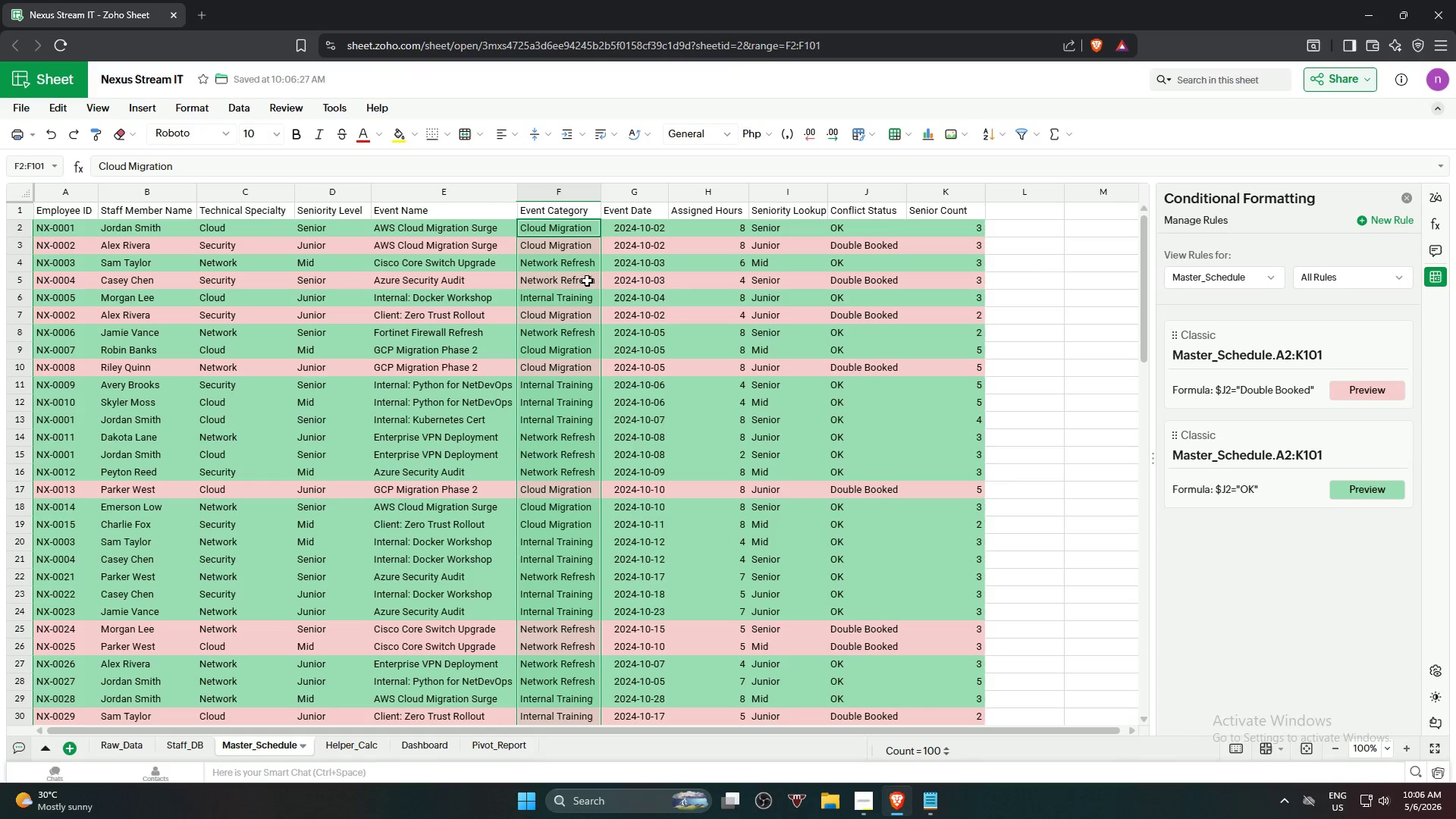 
left_click([557, 317])
 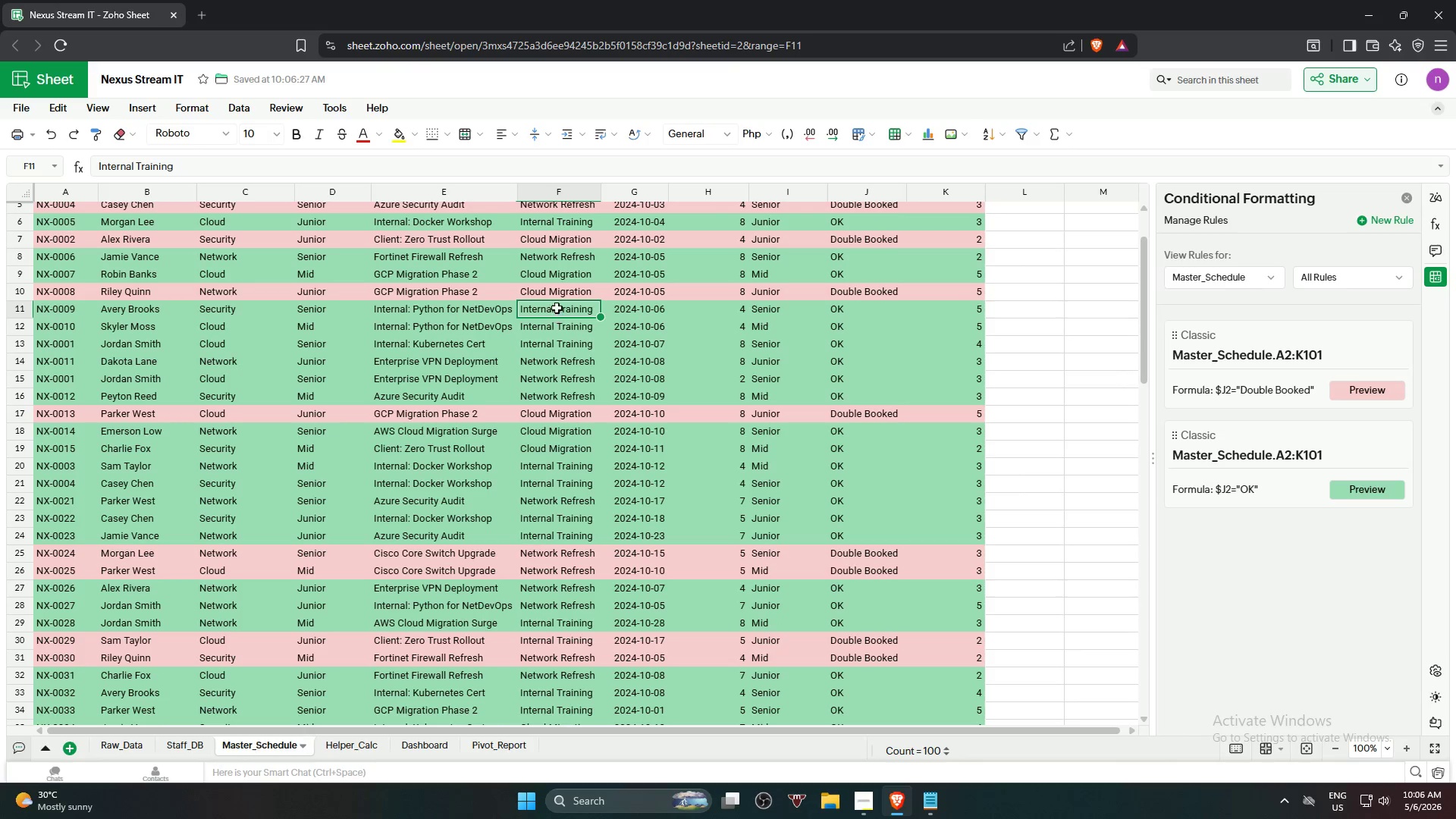 
scroll: coordinate [587, 313], scroll_direction: down, amount: 1.0
 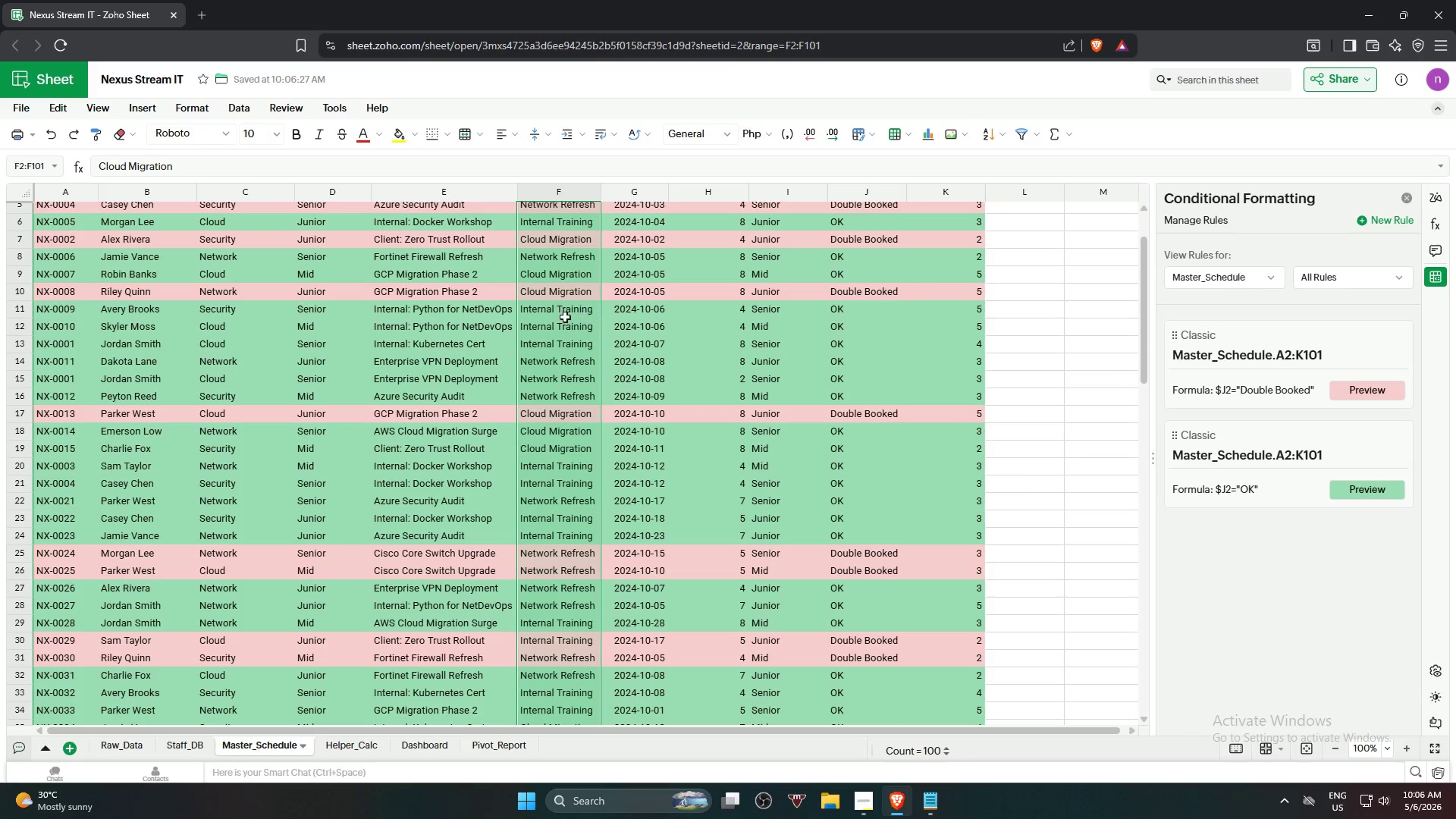 
scroll: coordinate [556, 305], scroll_direction: up, amount: 4.0
 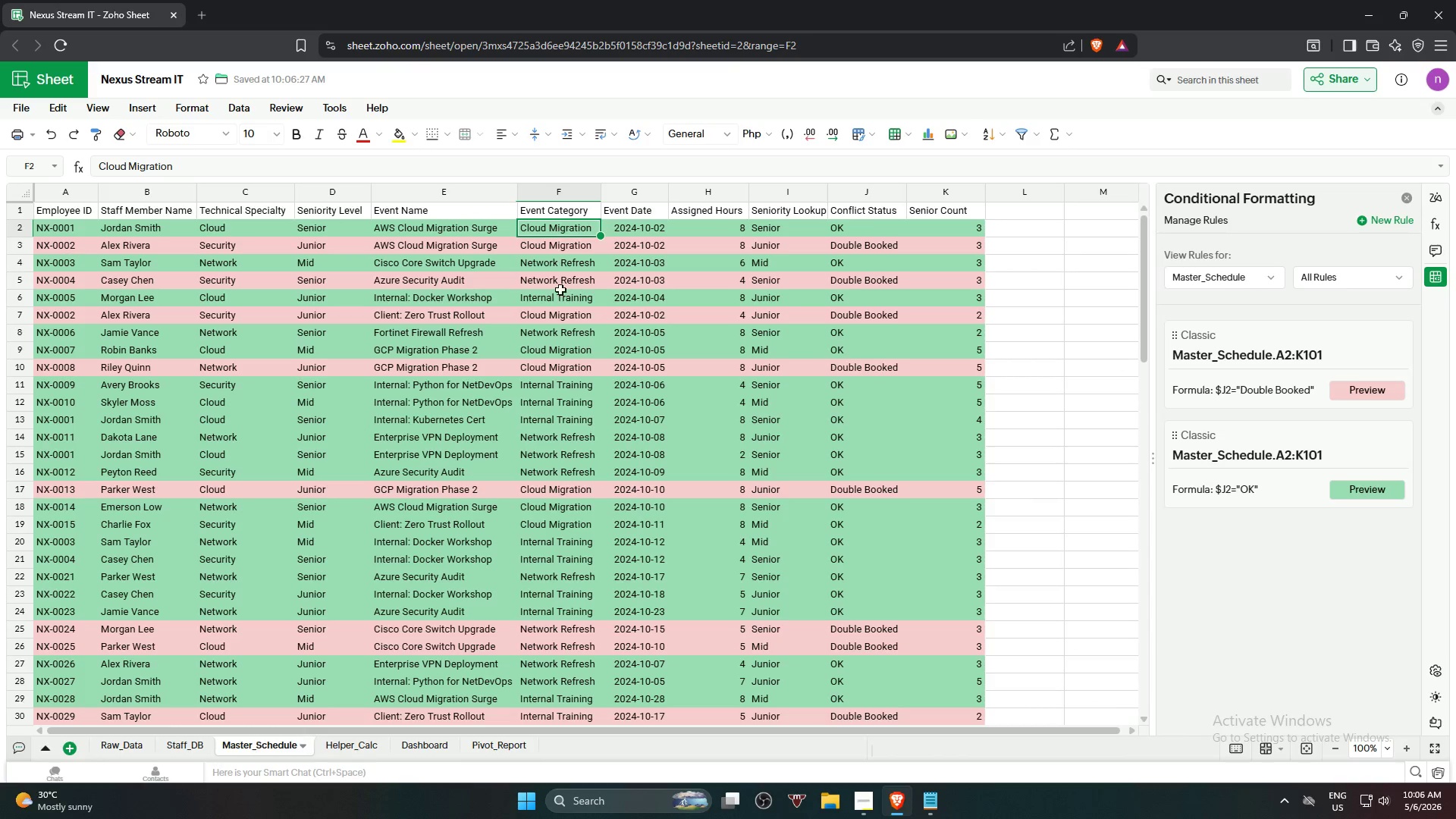 
scroll: coordinate [570, 472], scroll_direction: down, amount: 18.0
 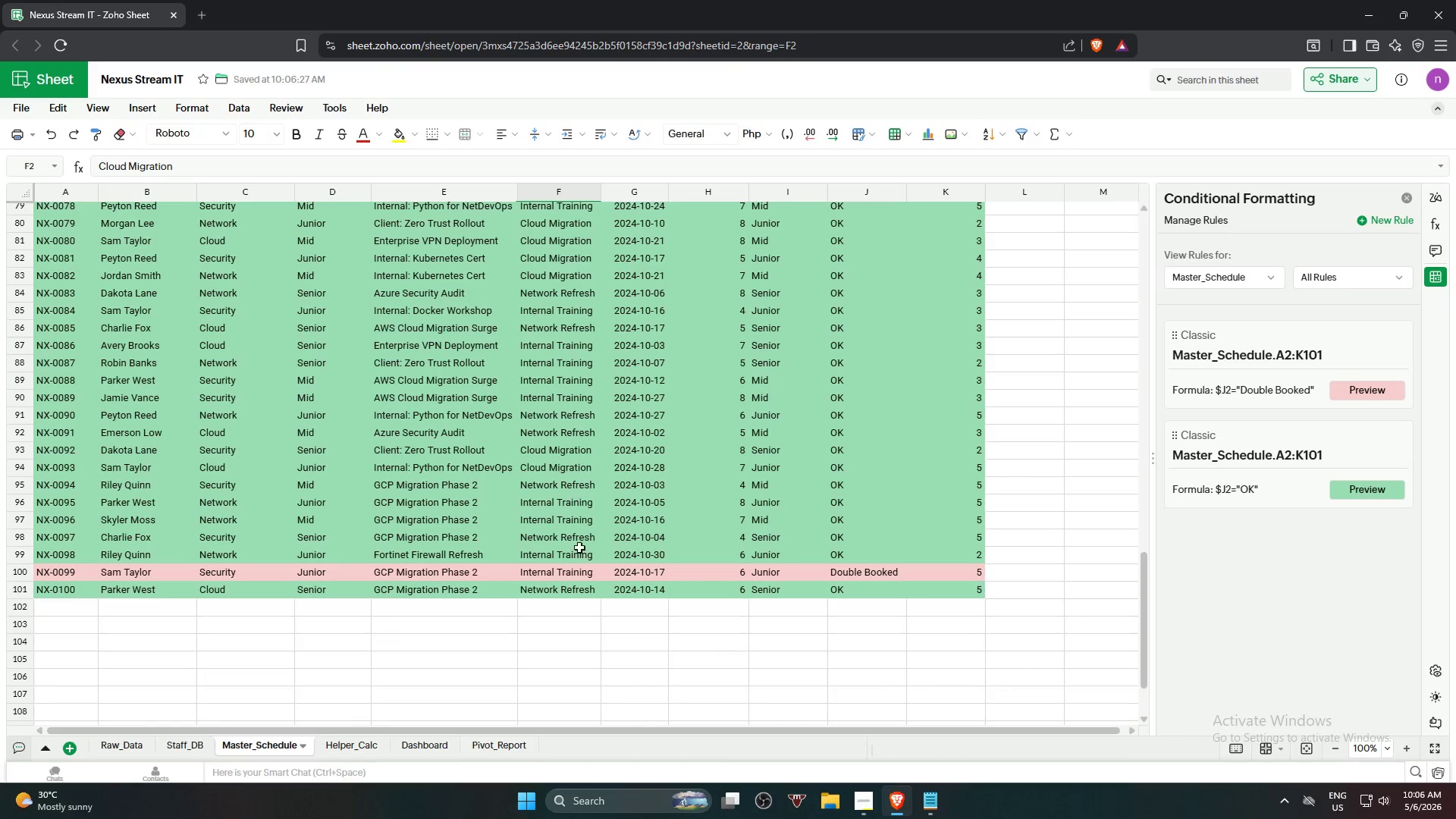 
hold_key(key=ShiftLeft, duration=0.78)
left_click([576, 592])
 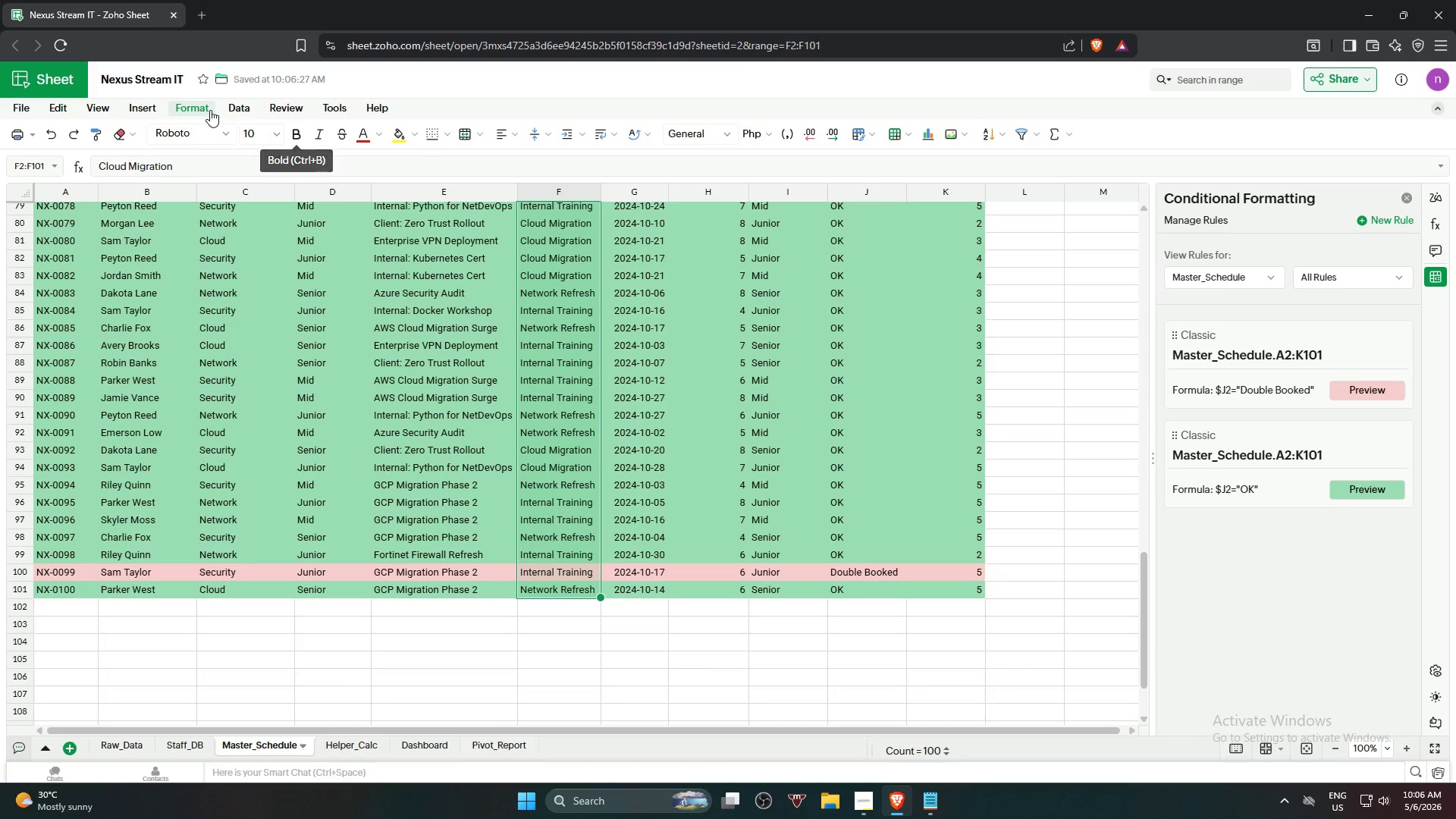 
left_click([235, 111])
 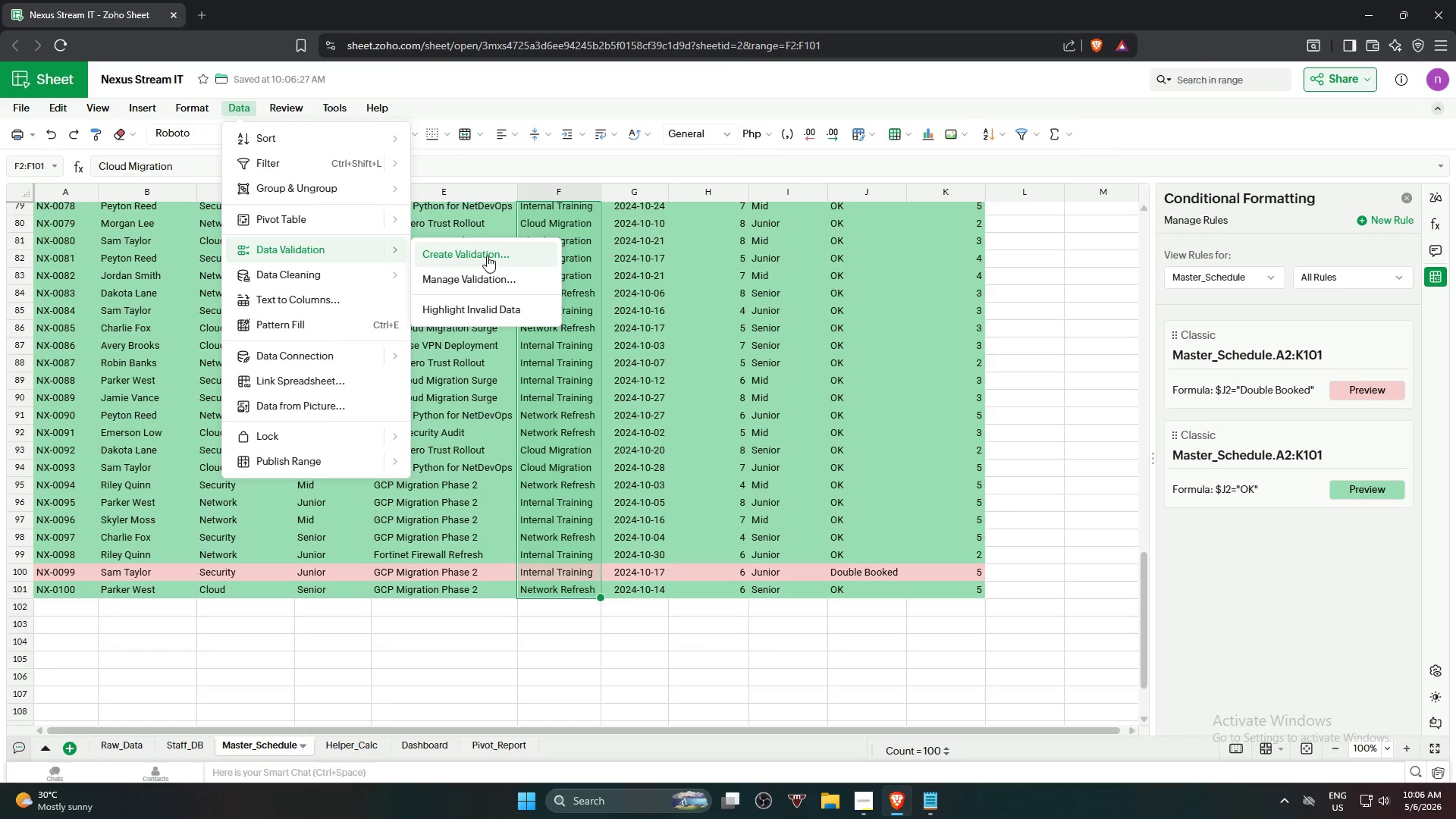 
left_click([487, 256])
 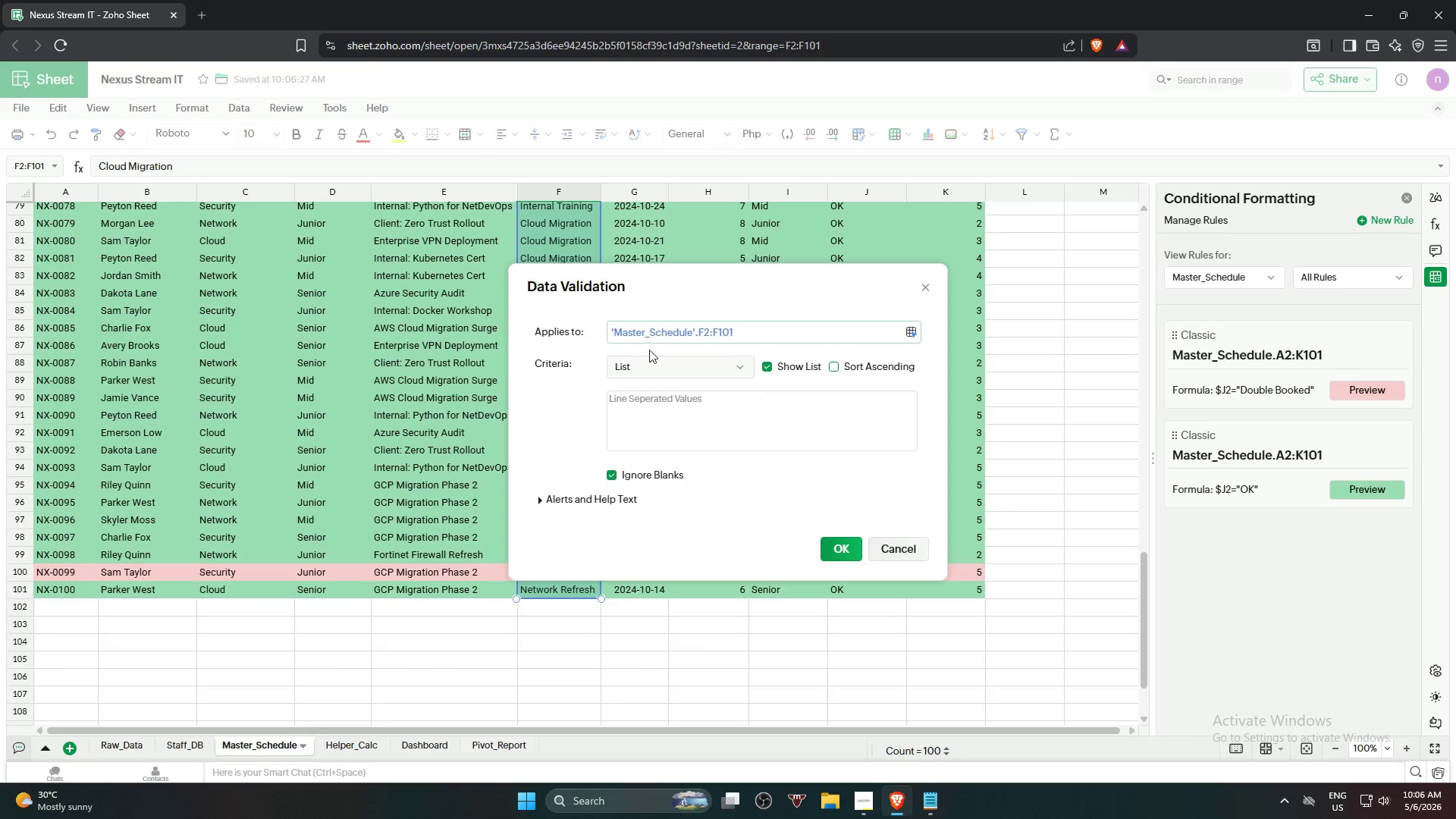 
left_click([665, 368])
 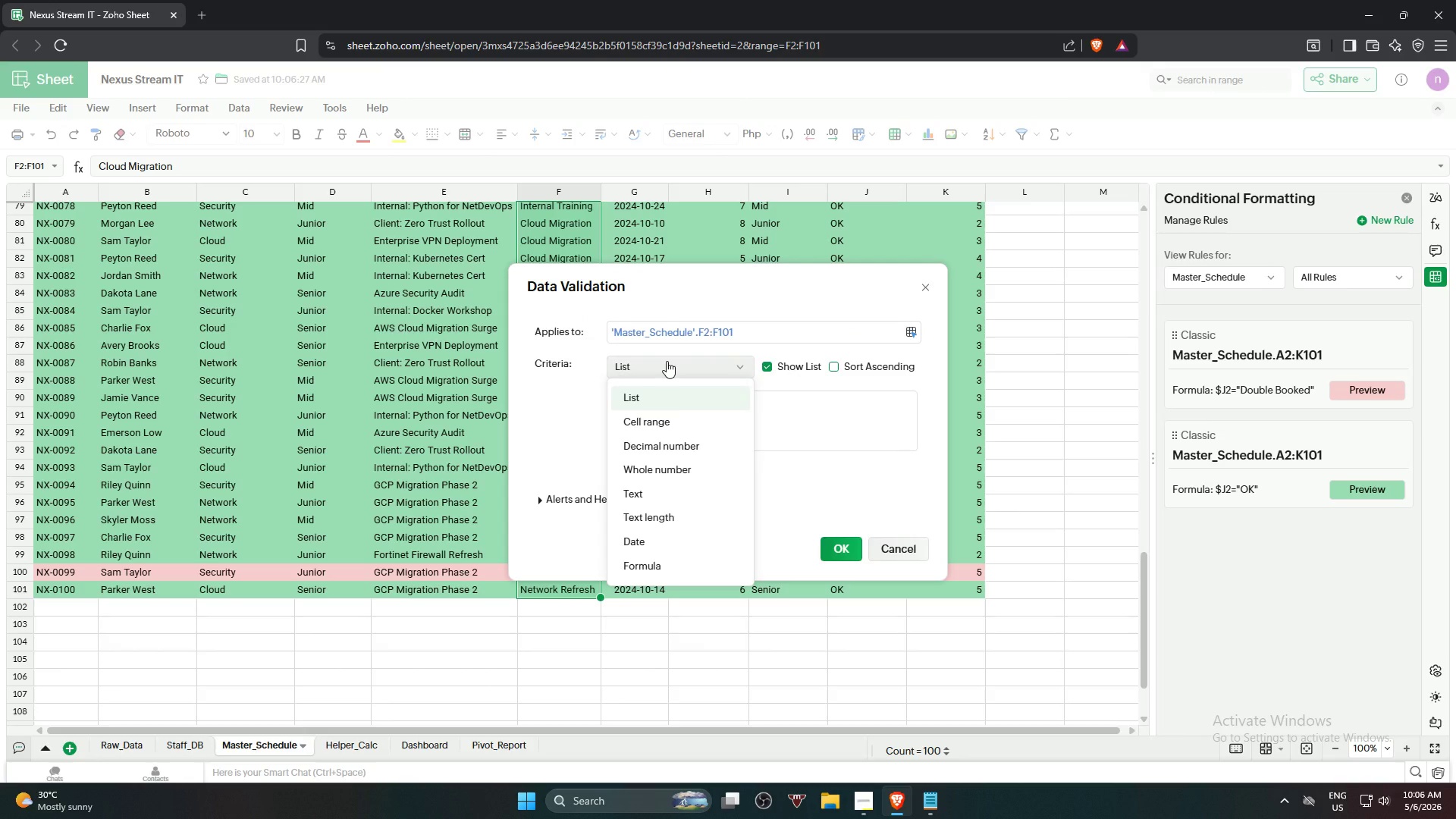 
left_click([667, 361])
 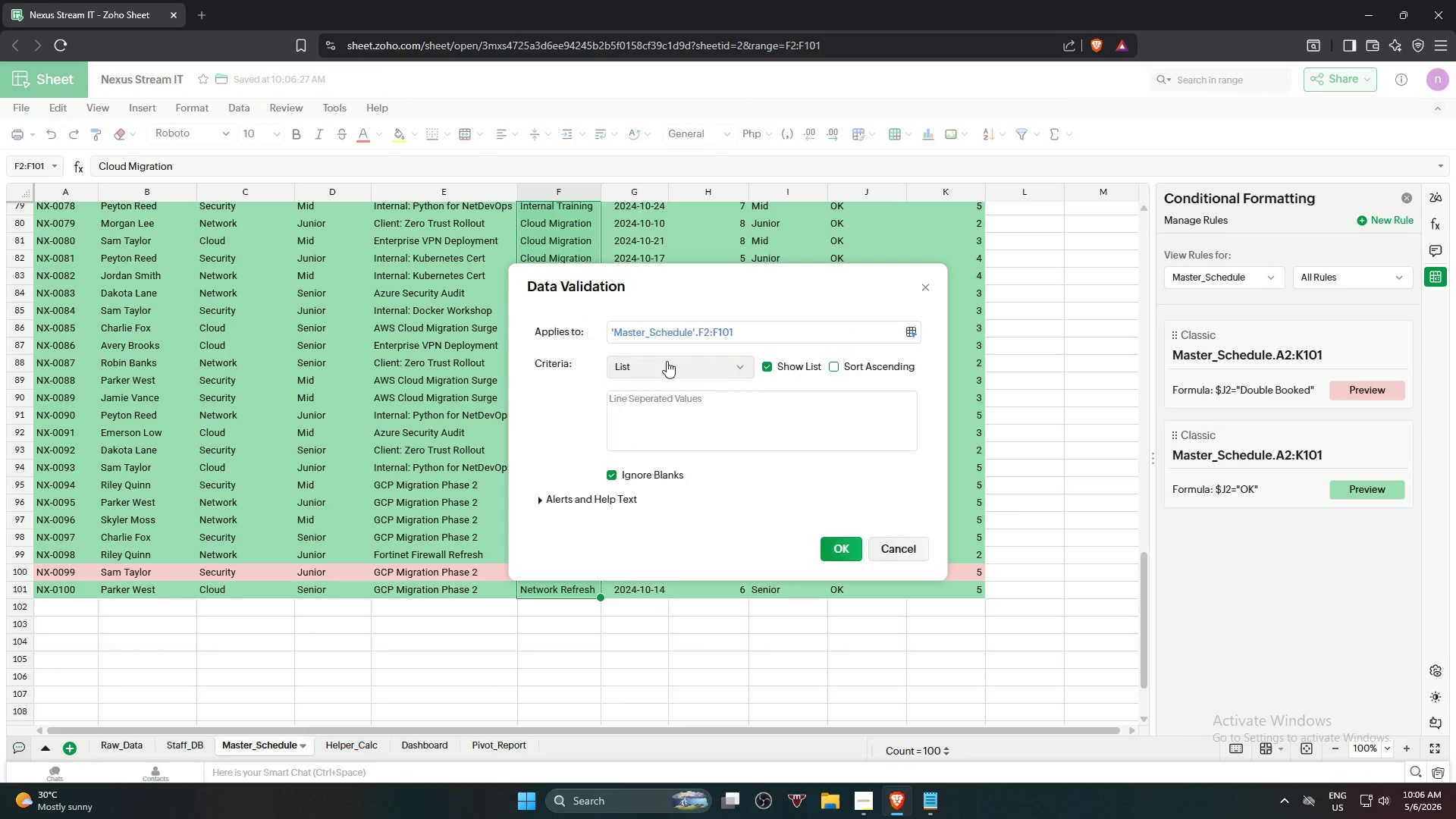 
left_click([667, 361])
 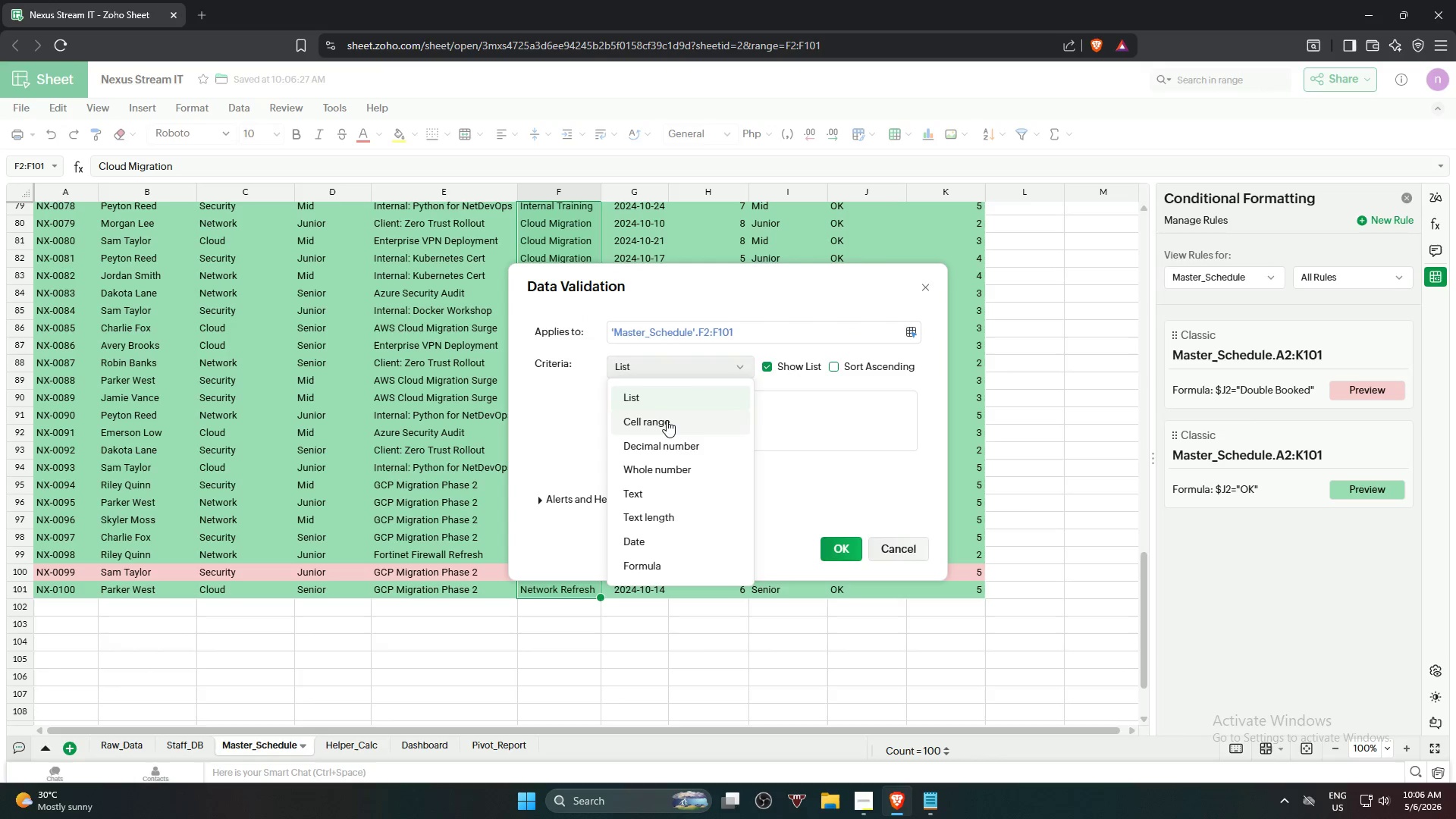 
left_click([667, 419])
 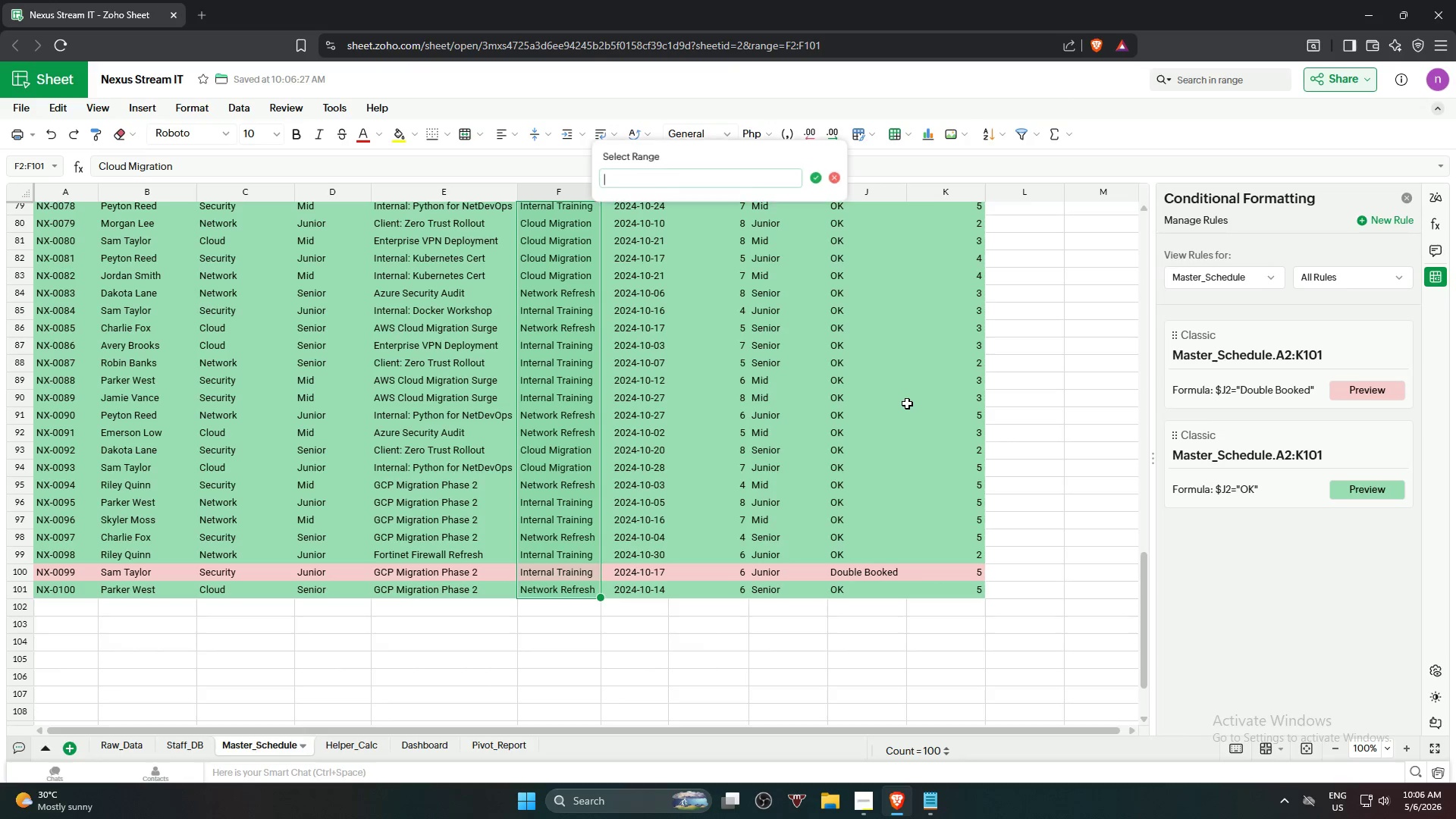 
scroll: coordinate [560, 251], scroll_direction: up, amount: 21.0
 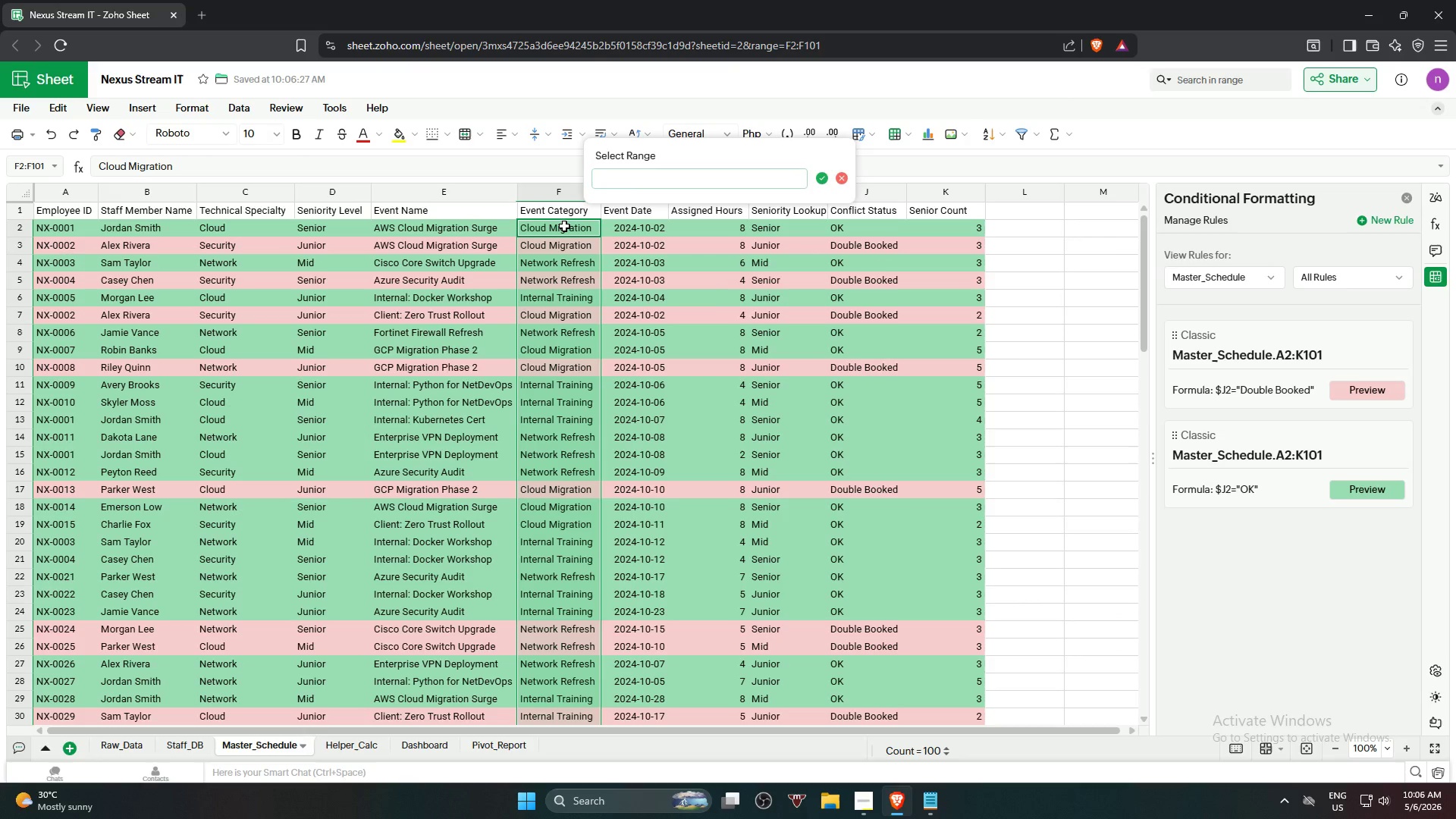 
left_click([564, 226])
 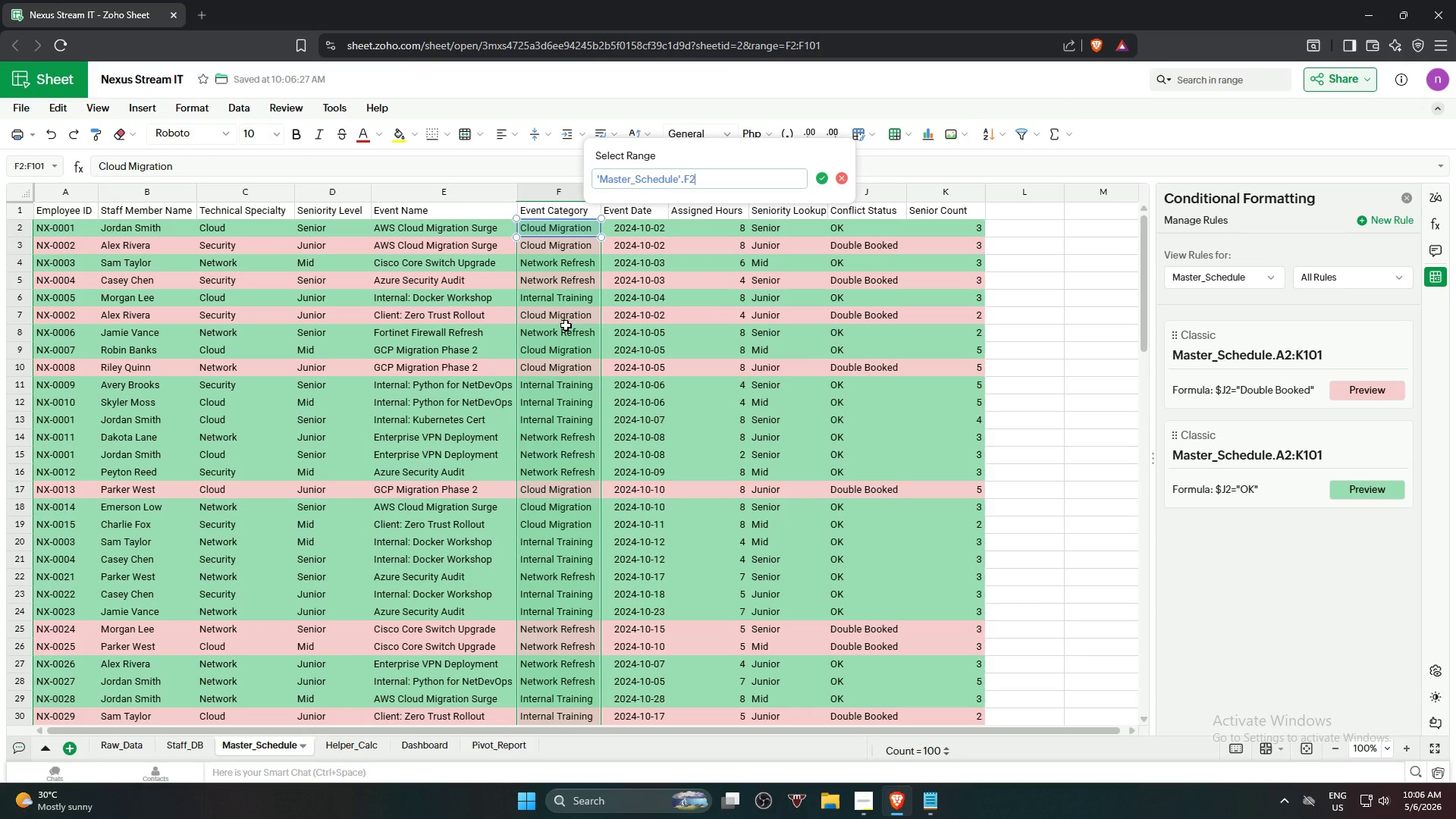 
hold_key(key=ShiftLeft, duration=1.06)
 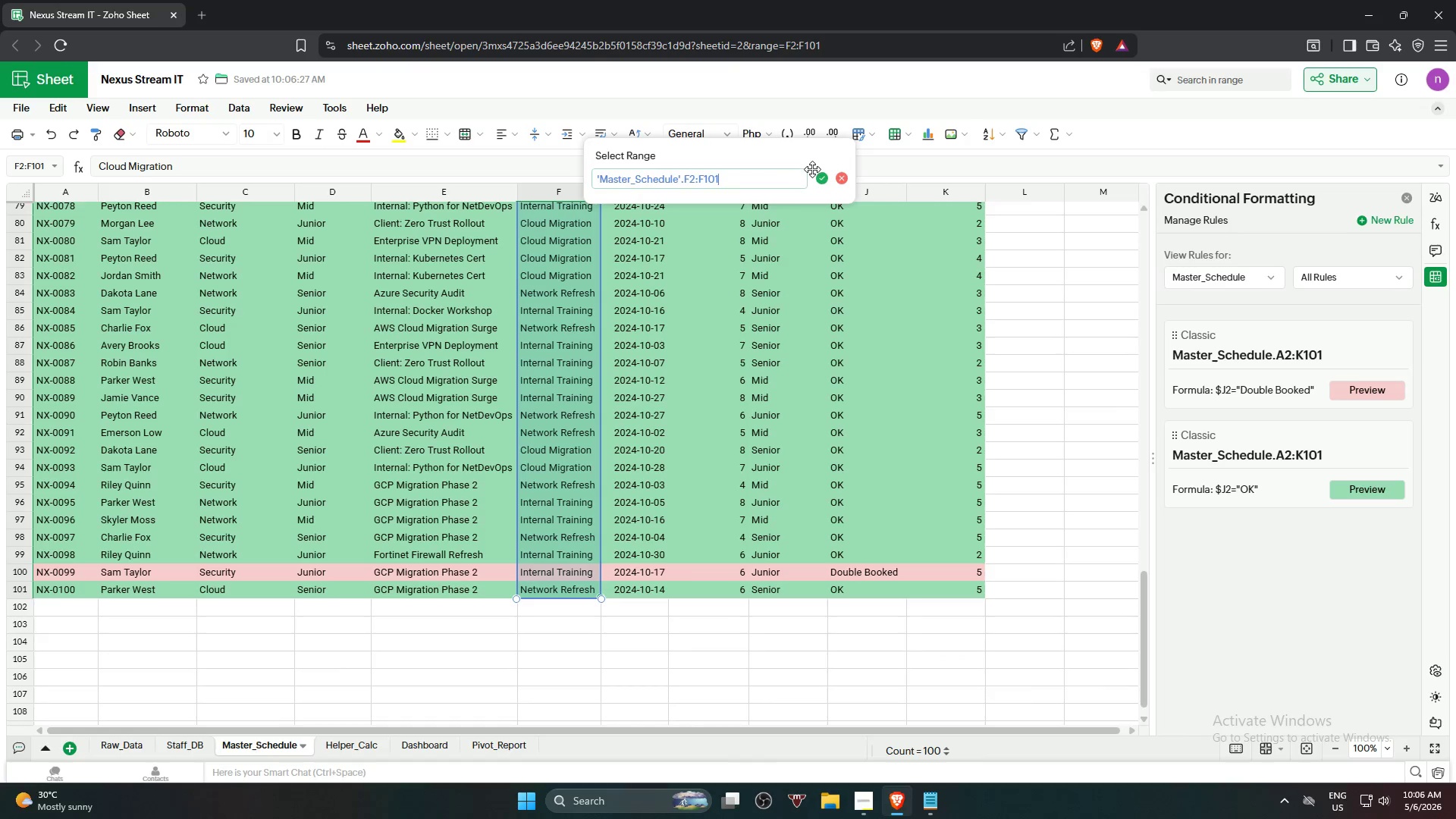 
scroll: coordinate [566, 458], scroll_direction: down, amount: 18.0
 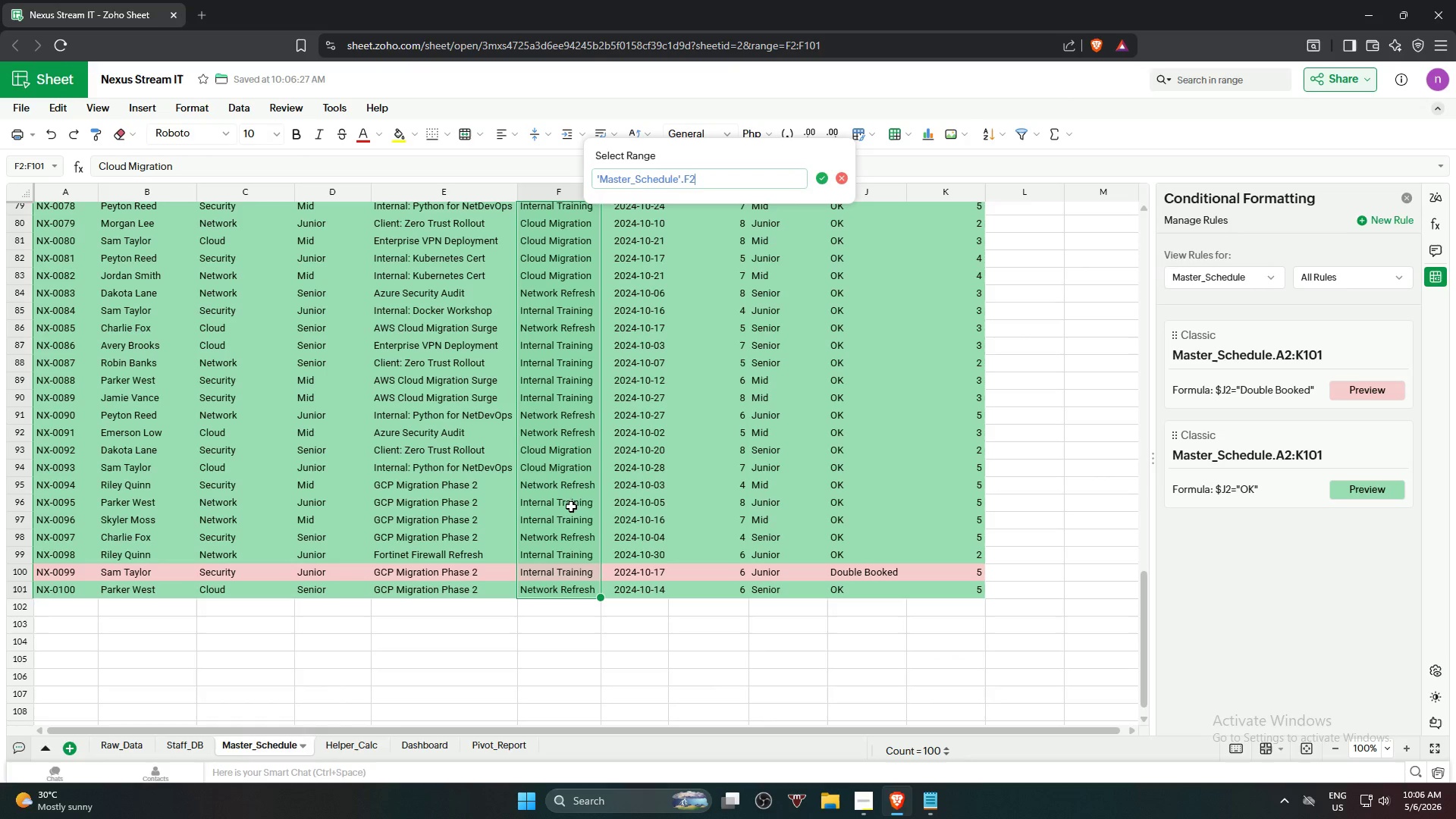 
left_click([821, 177])
 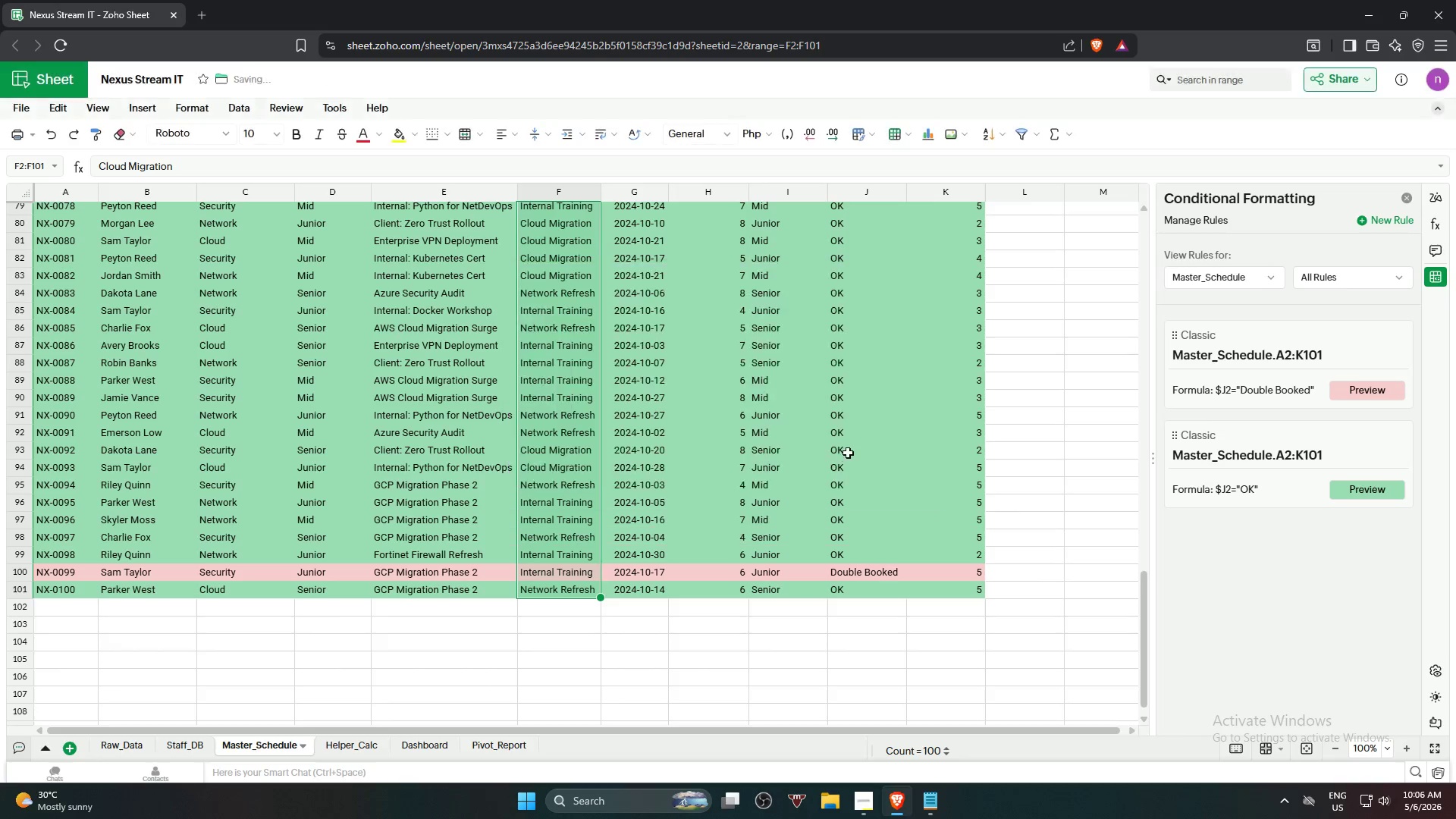 
left_click([1031, 288])
 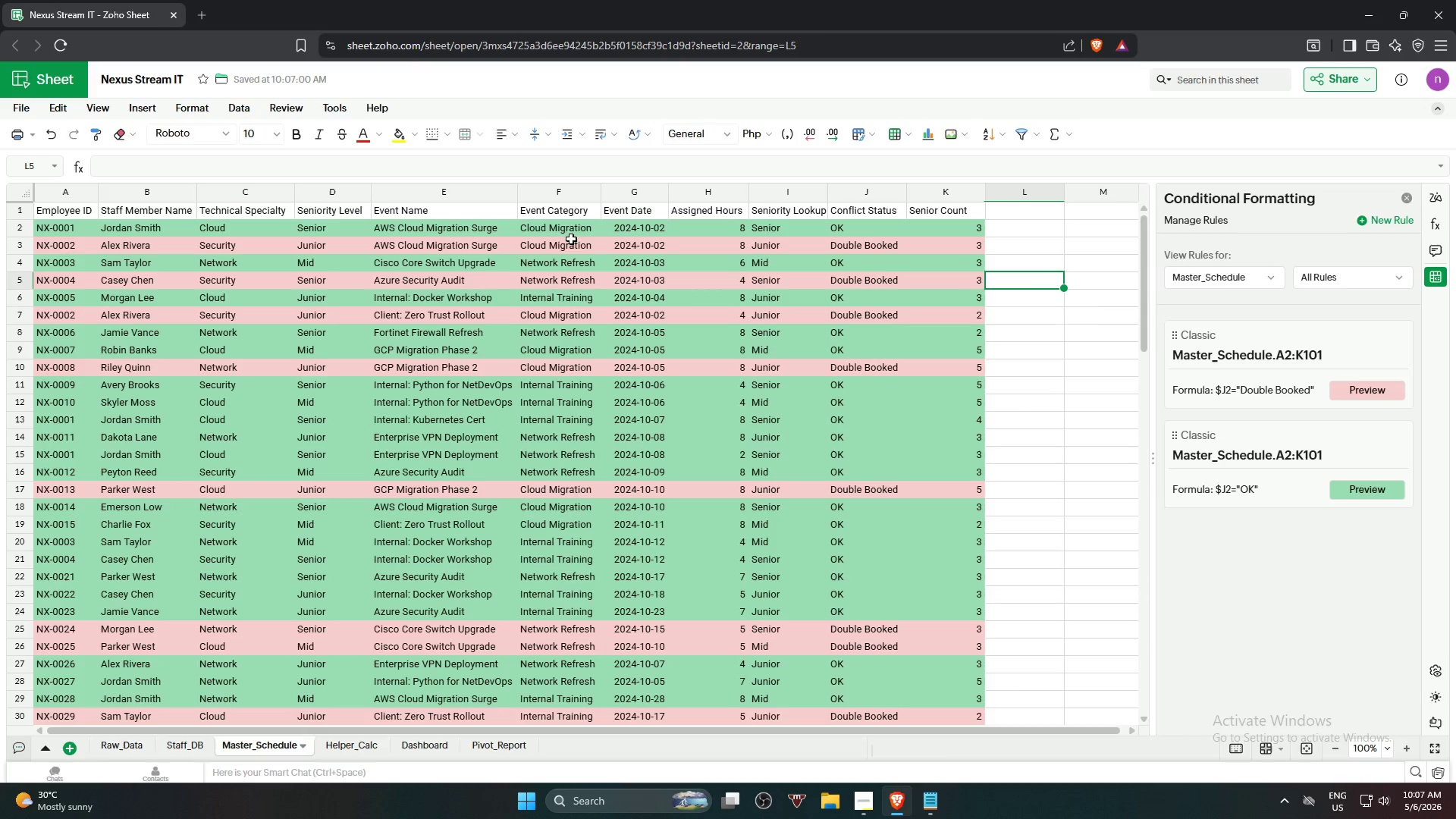 
scroll: coordinate [1030, 287], scroll_direction: up, amount: 18.0
 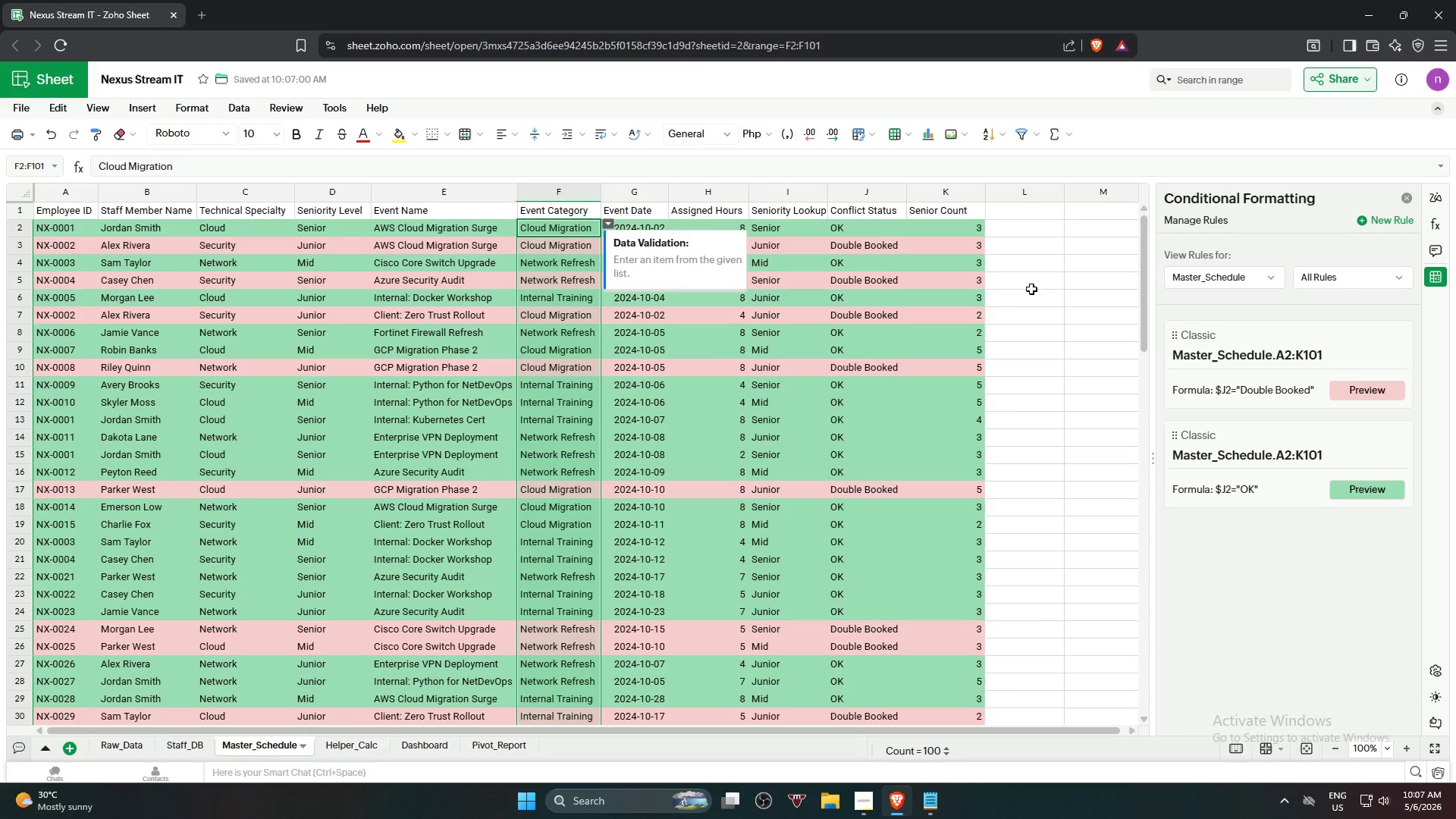 
left_click([565, 237])
 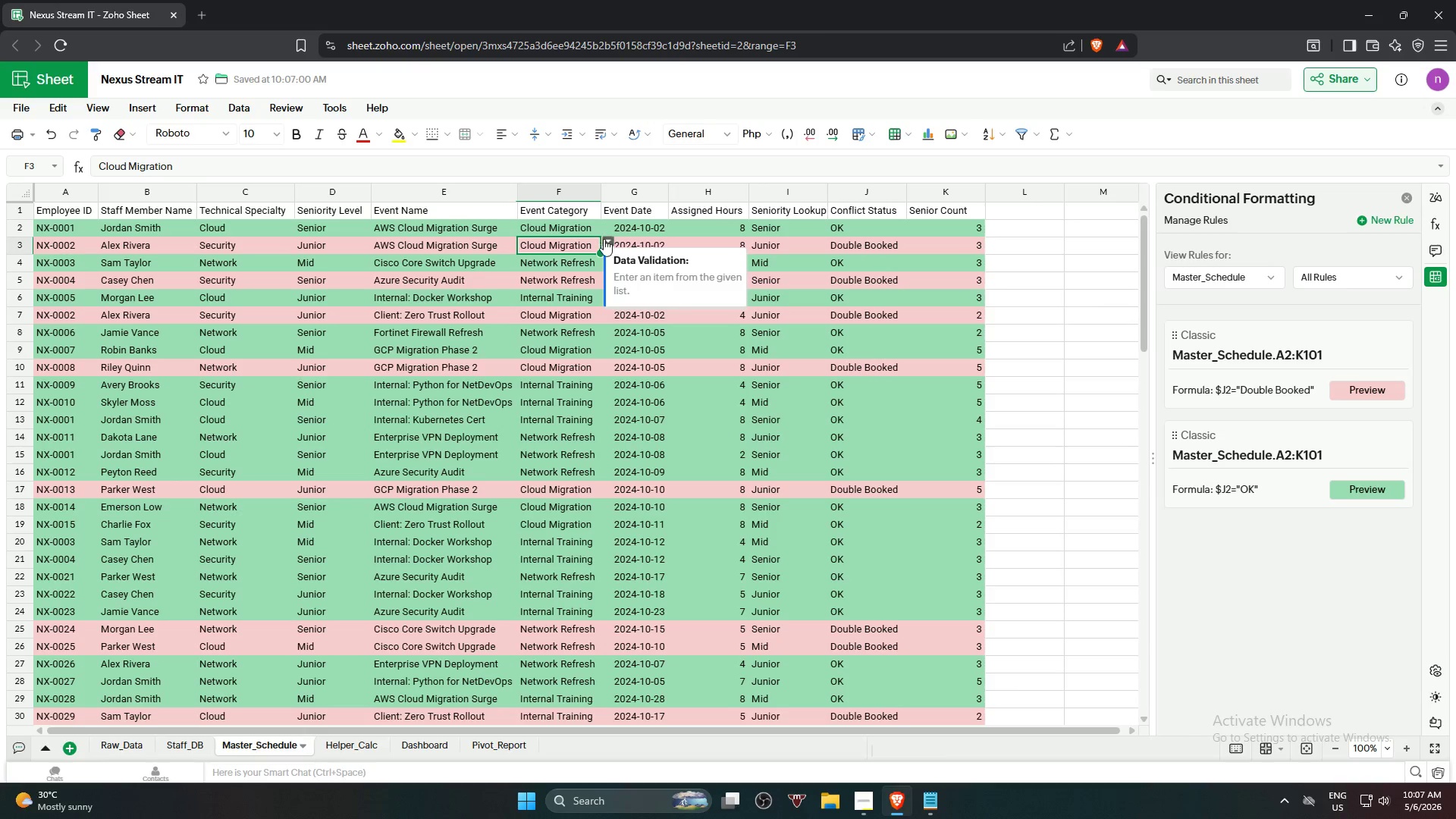 
left_click([609, 242])
 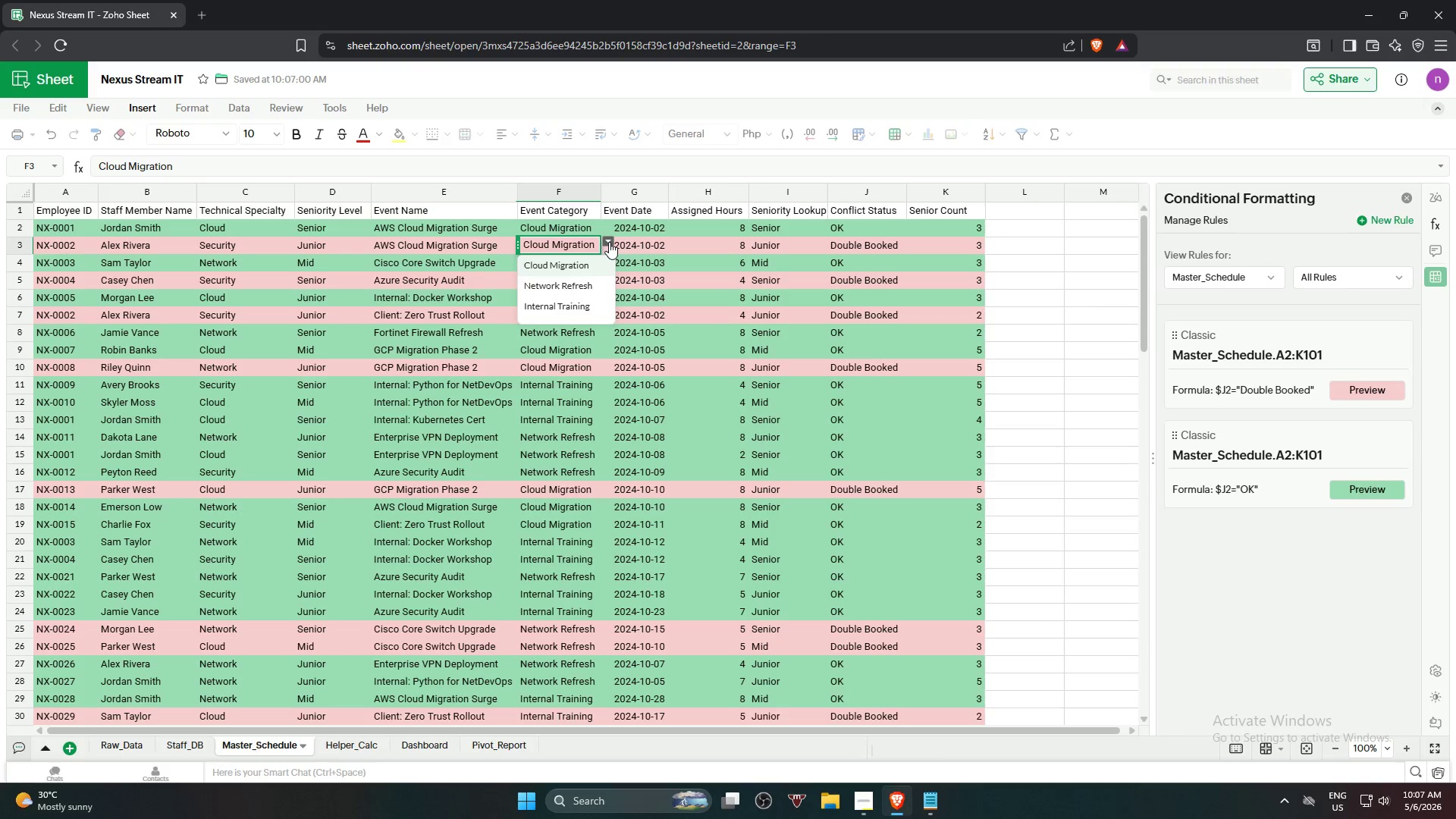 
left_click([609, 242])
 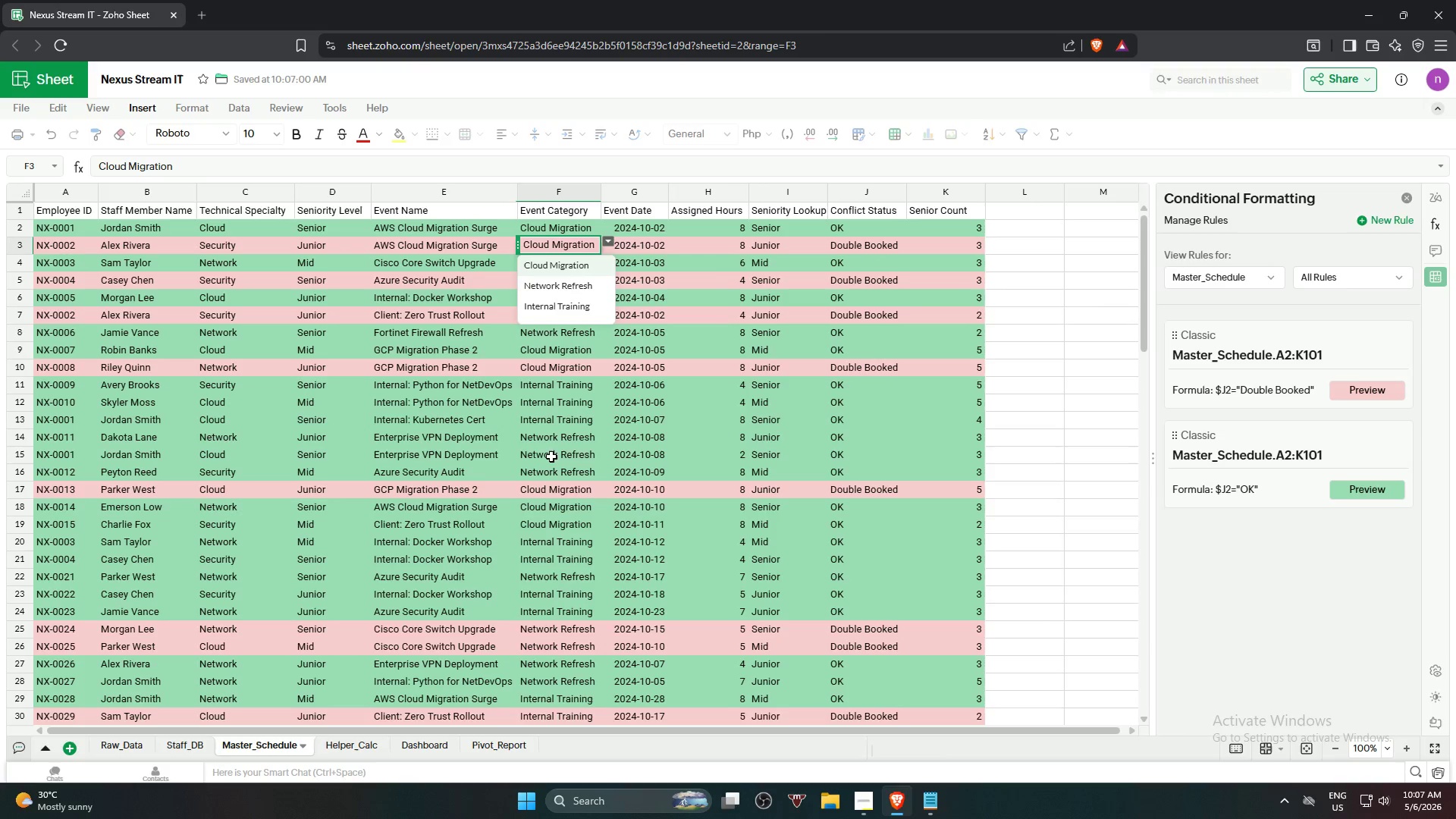 
scroll: coordinate [573, 509], scroll_direction: down, amount: 19.0
 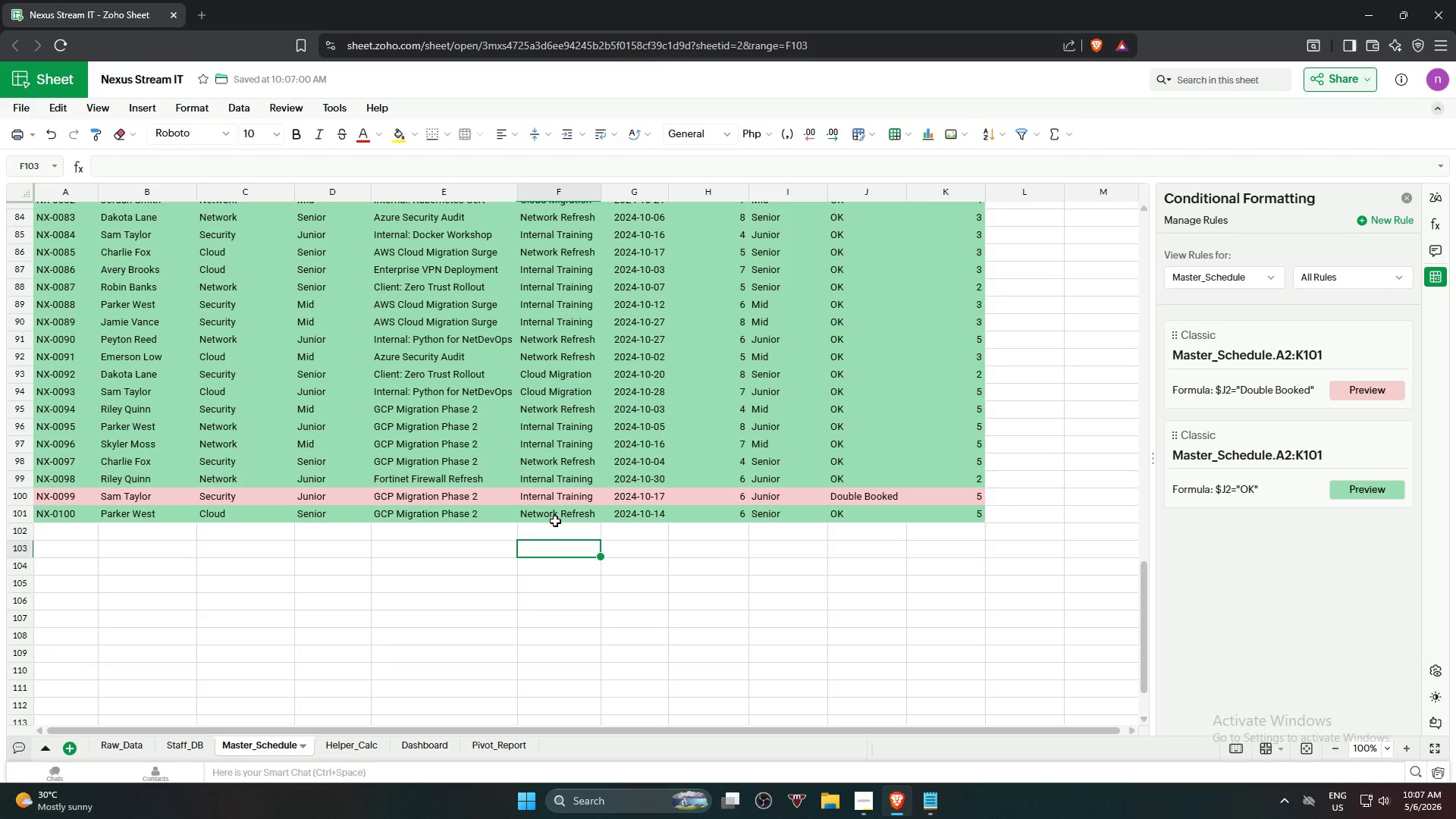 
left_click([555, 519])
 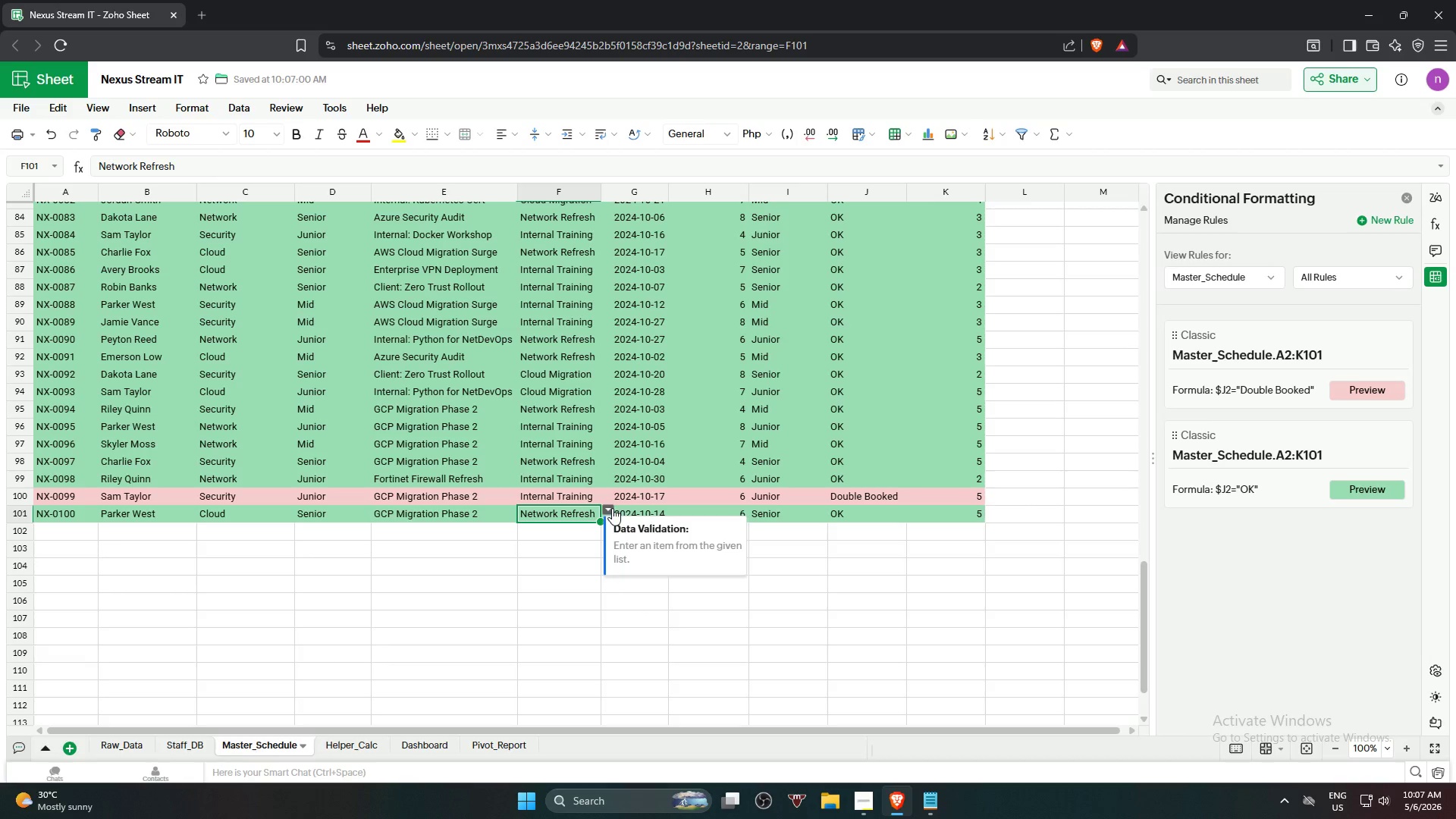 
left_click([612, 508])
 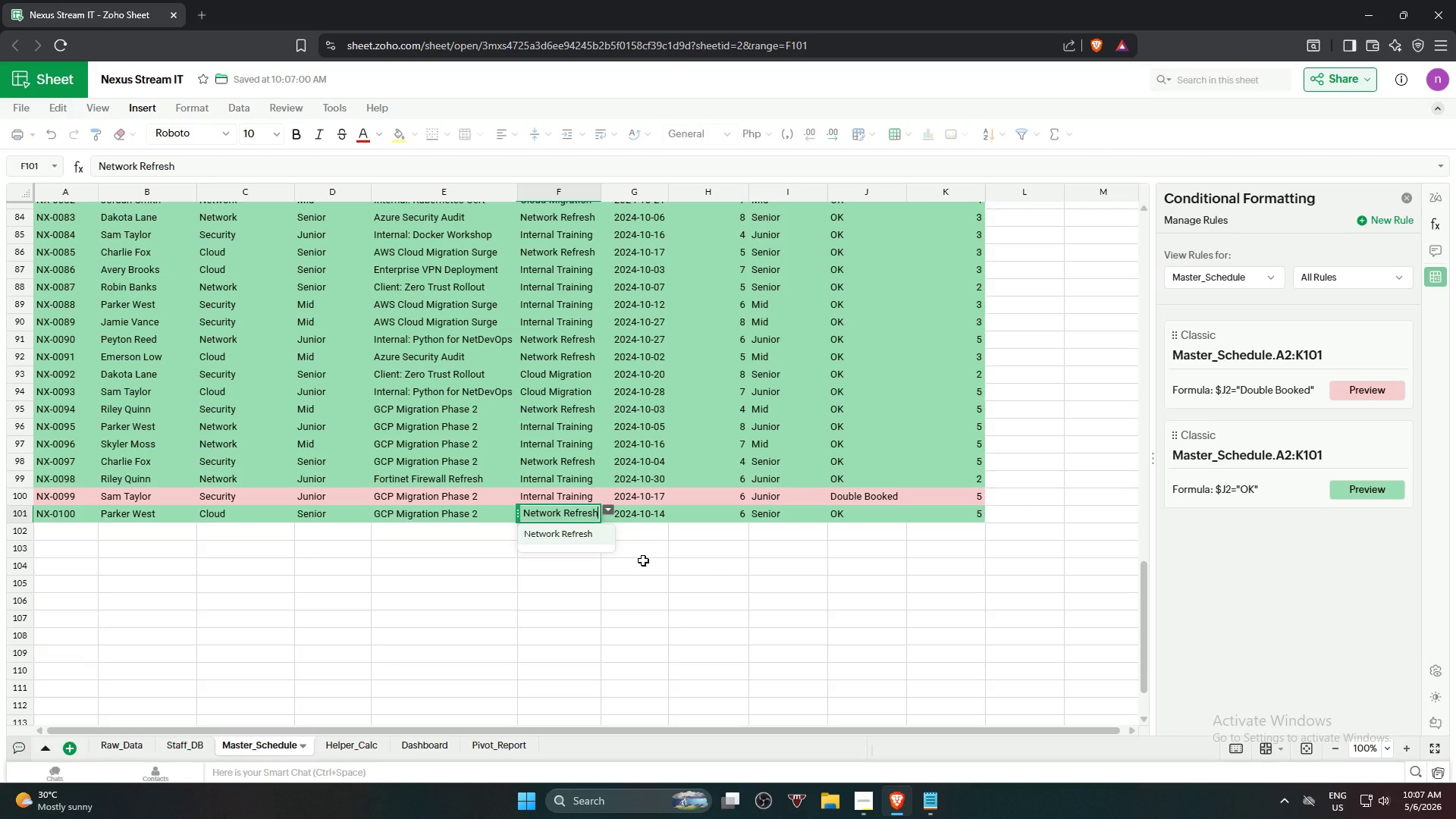 
left_click([643, 560])
 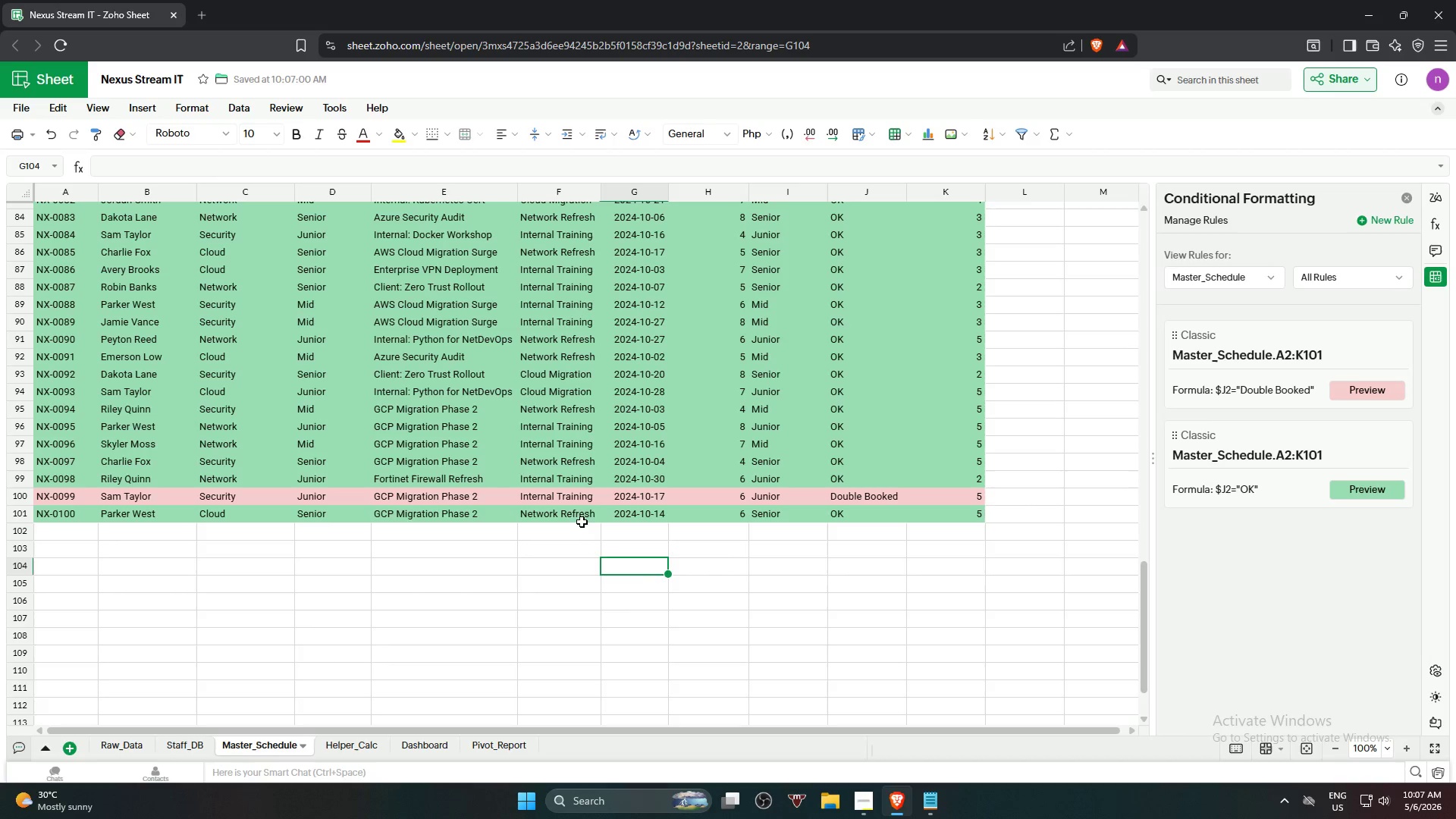 
left_click([579, 519])
 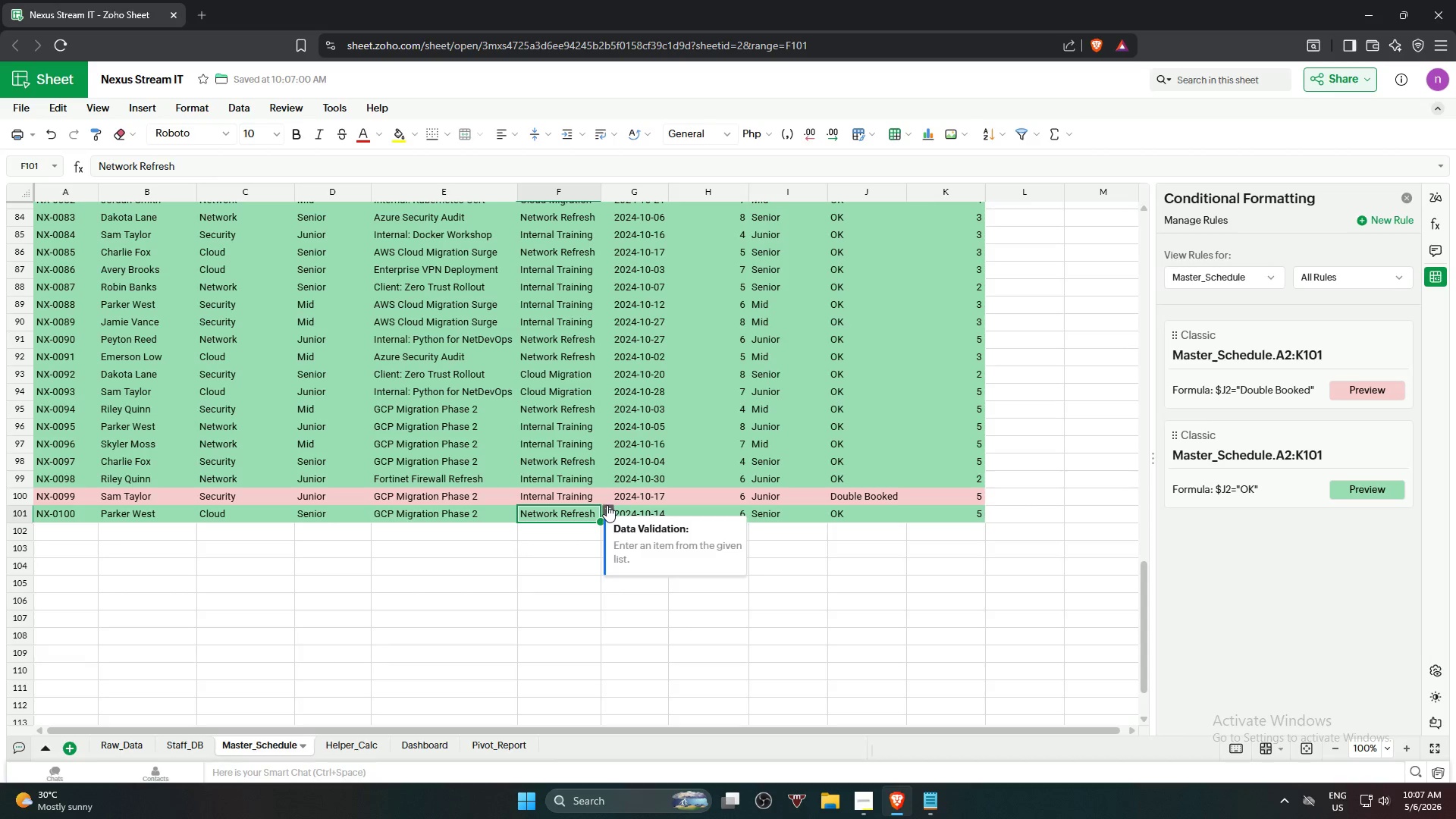 
left_click([607, 505])
 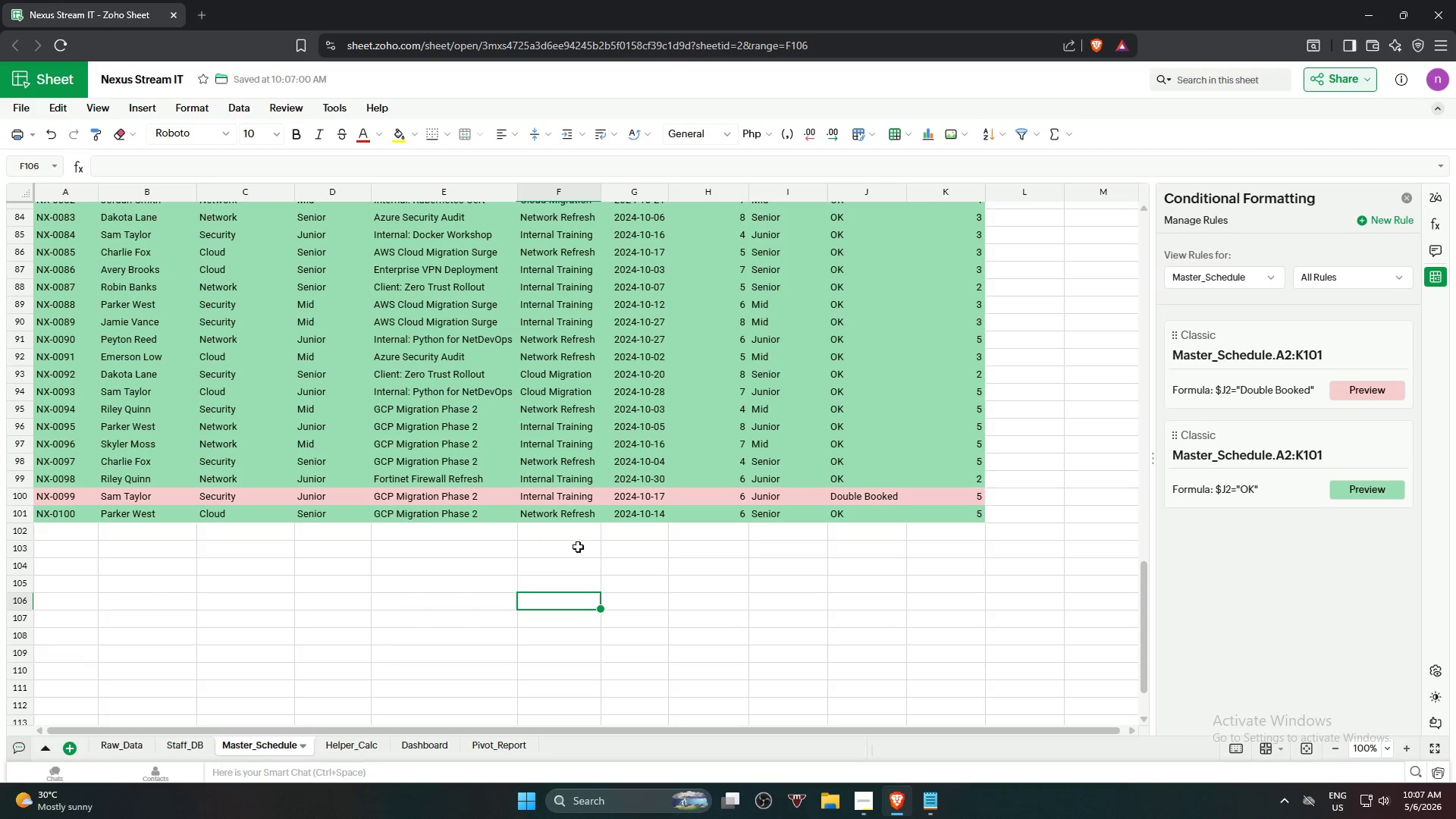 
left_click([570, 514])
 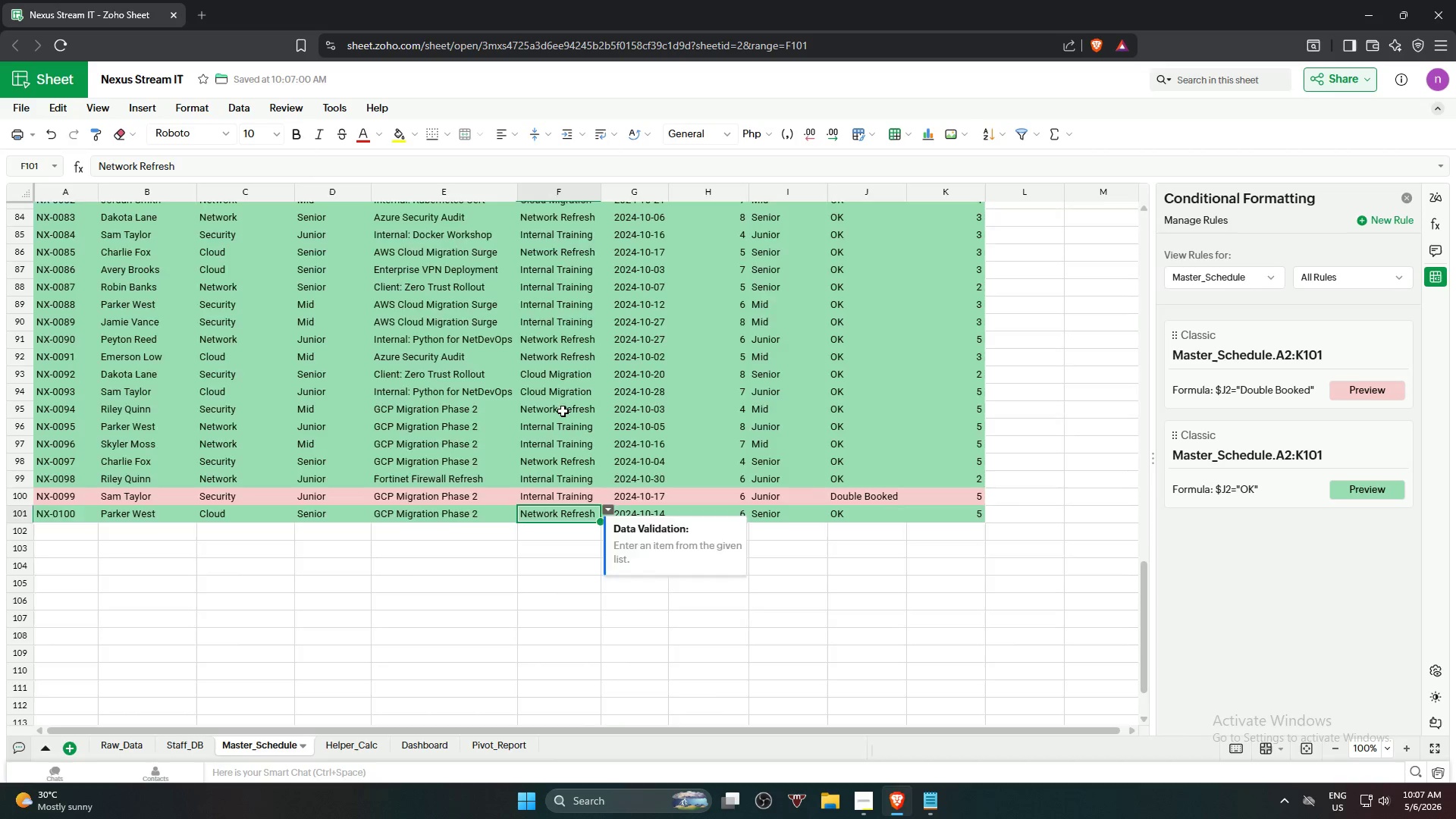 
scroll: coordinate [570, 280], scroll_direction: up, amount: 16.0
 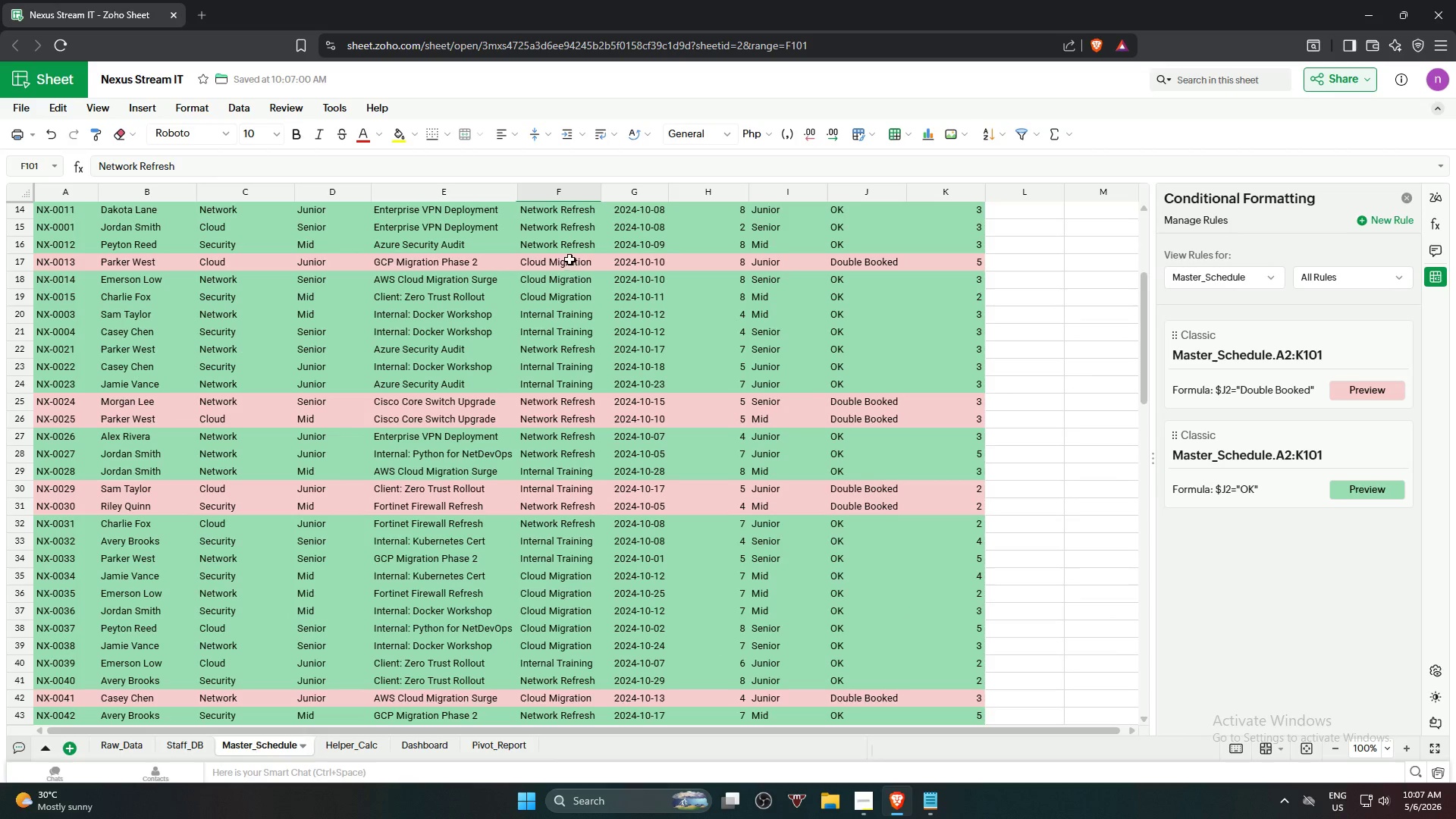 
hold_key(key=ShiftLeft, duration=0.69)
 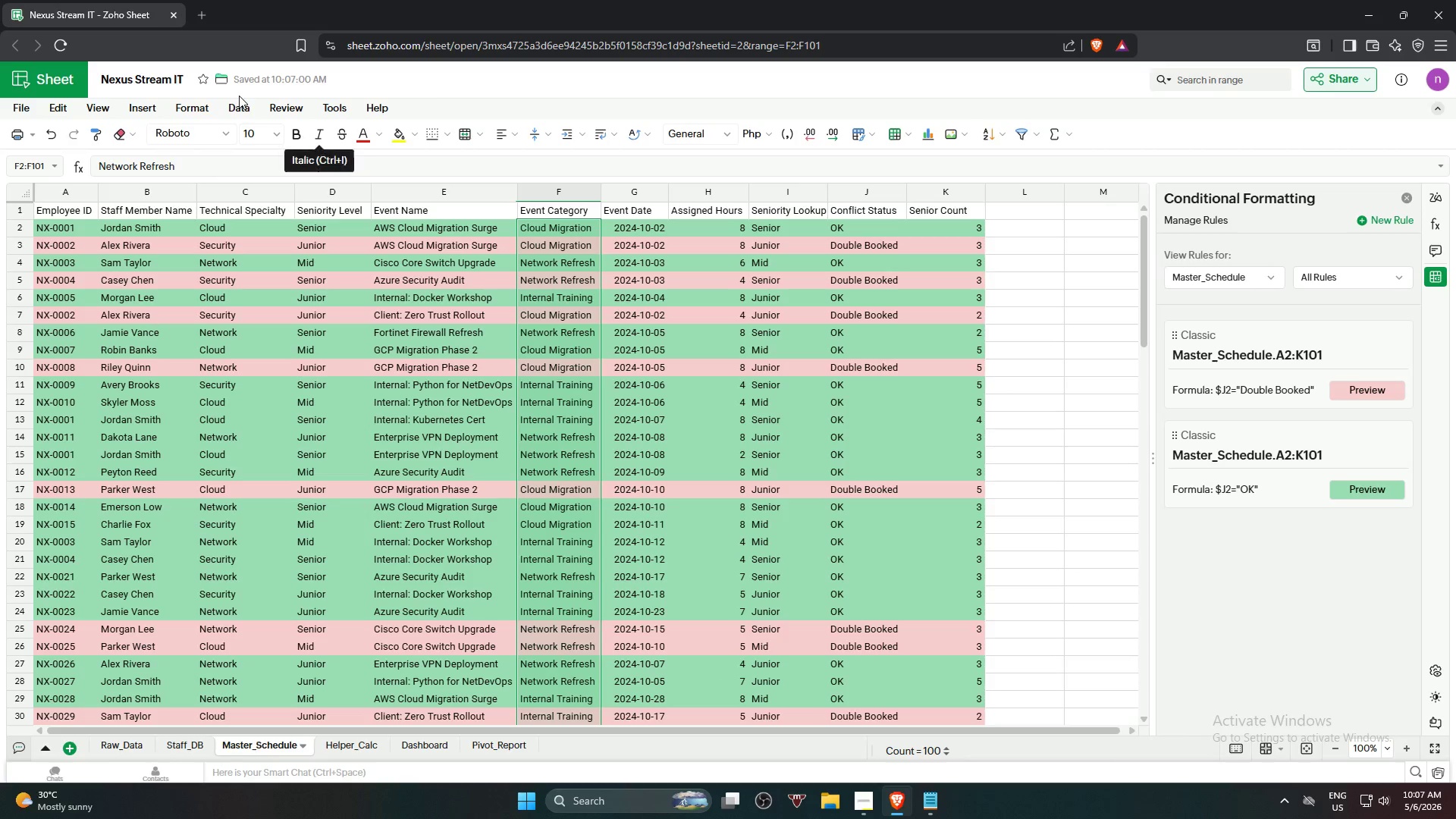 
scroll: coordinate [568, 259], scroll_direction: up, amount: 6.0
 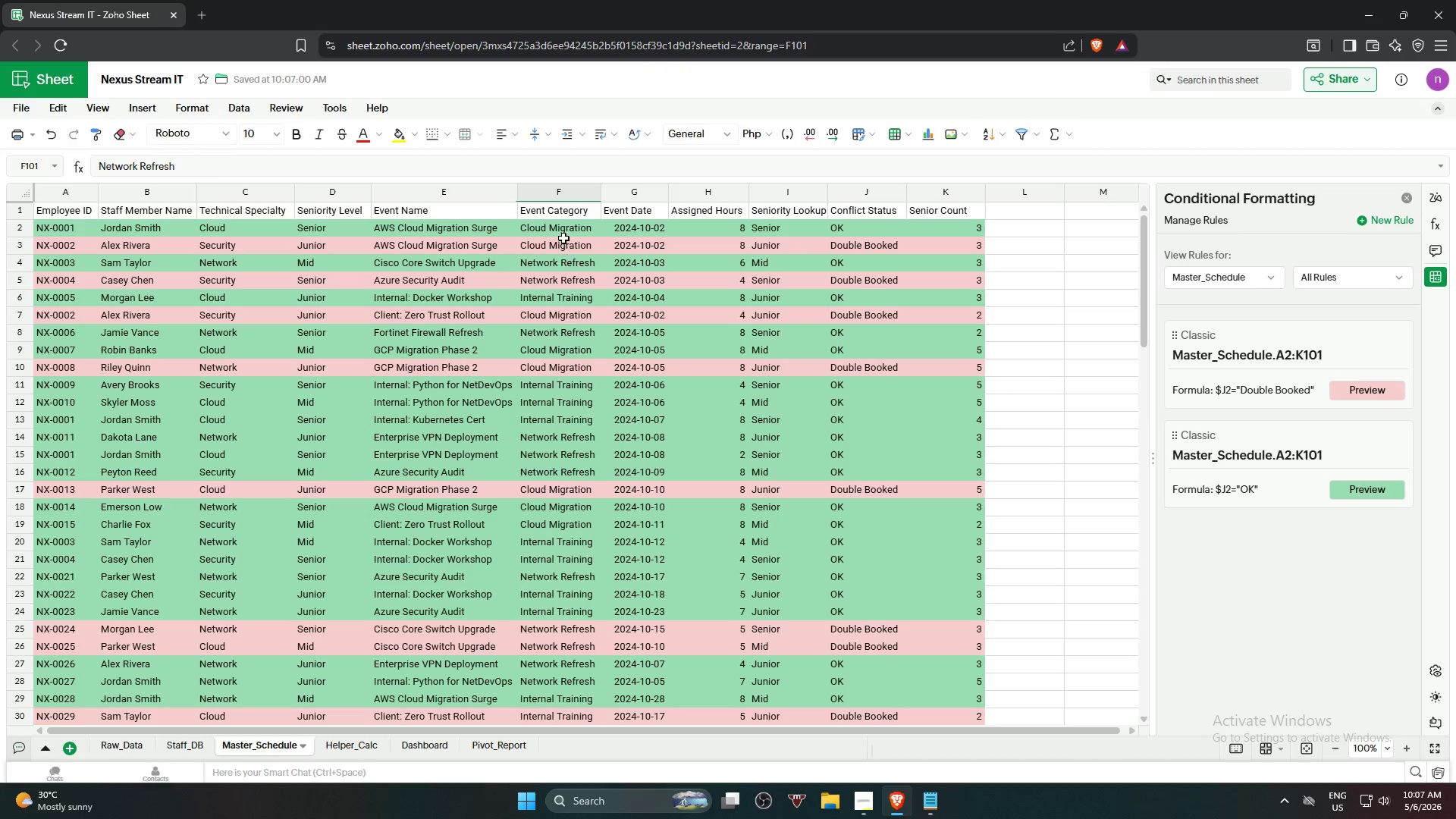 
left_click([565, 229])
 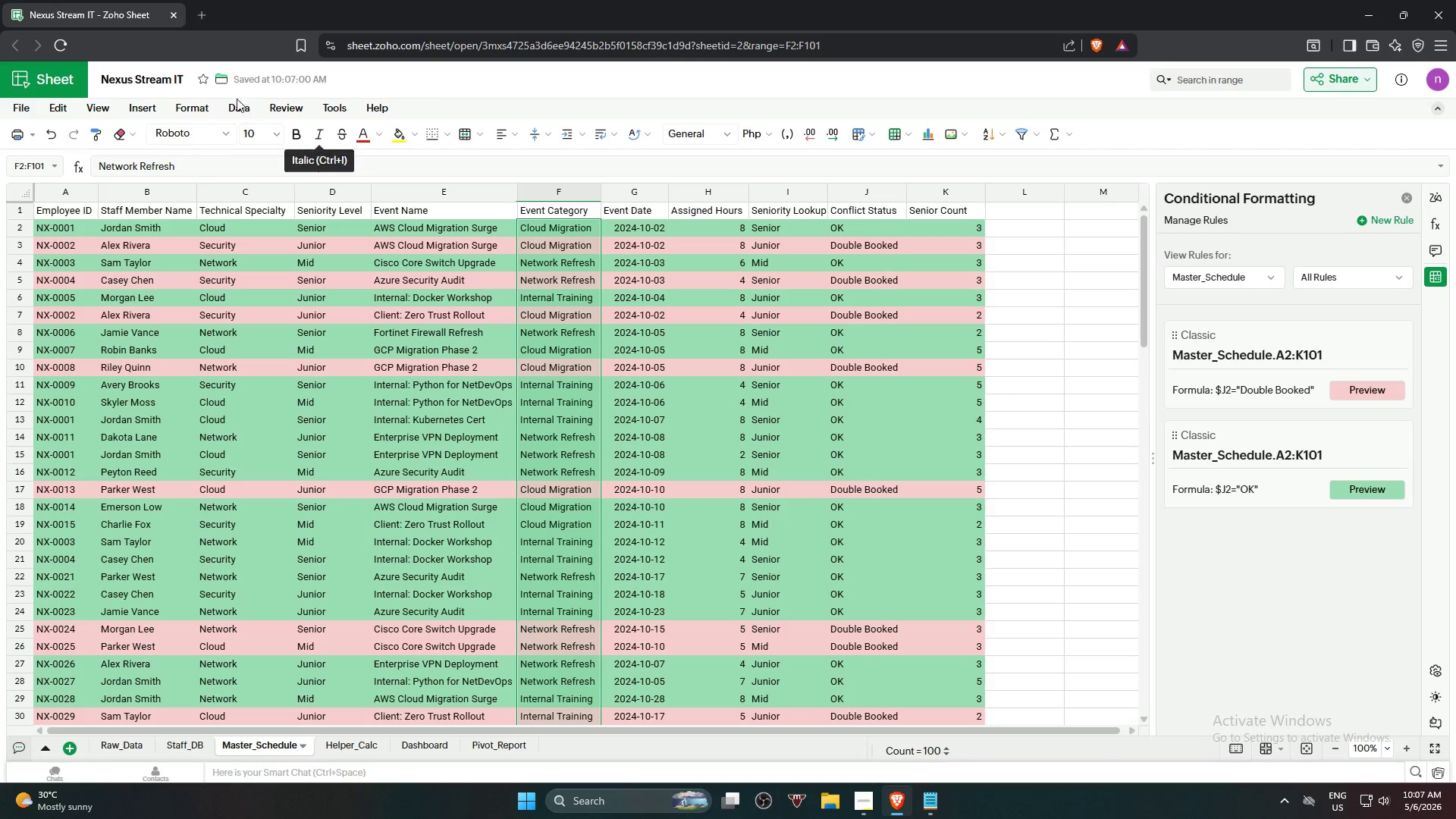 
left_click([237, 106])
 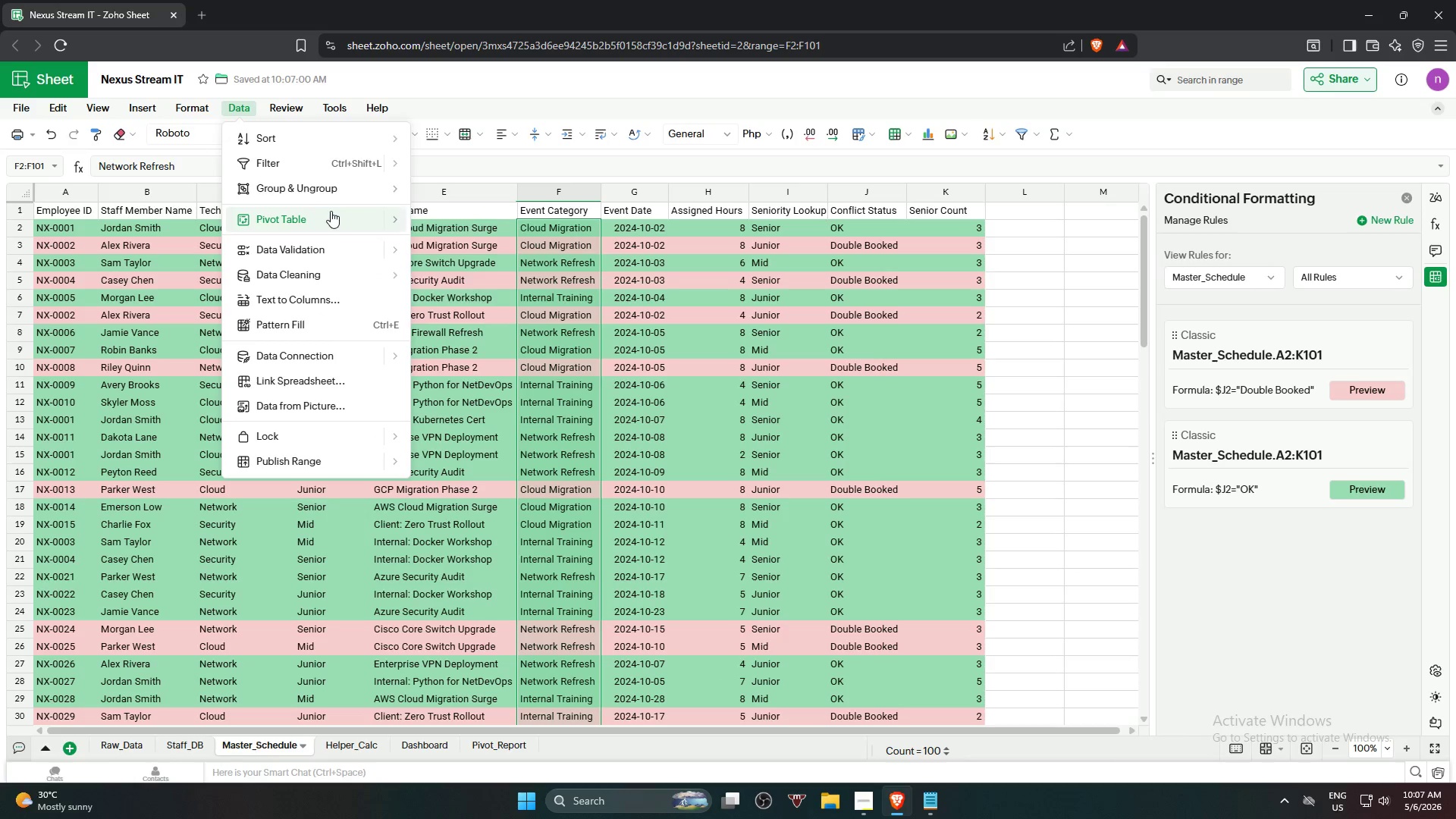 
mouse_move([343, 253])
 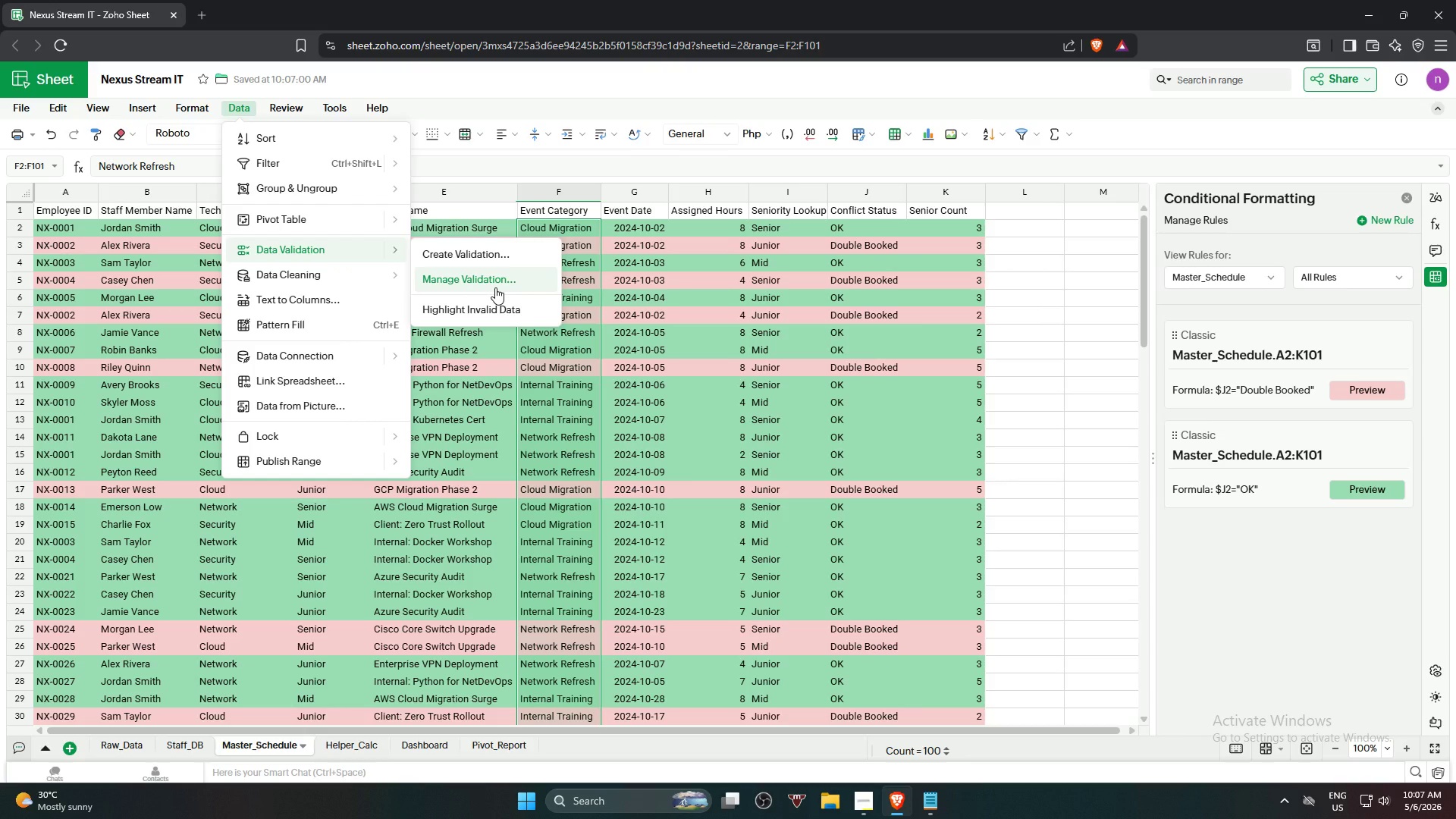 
wait(18.78)
 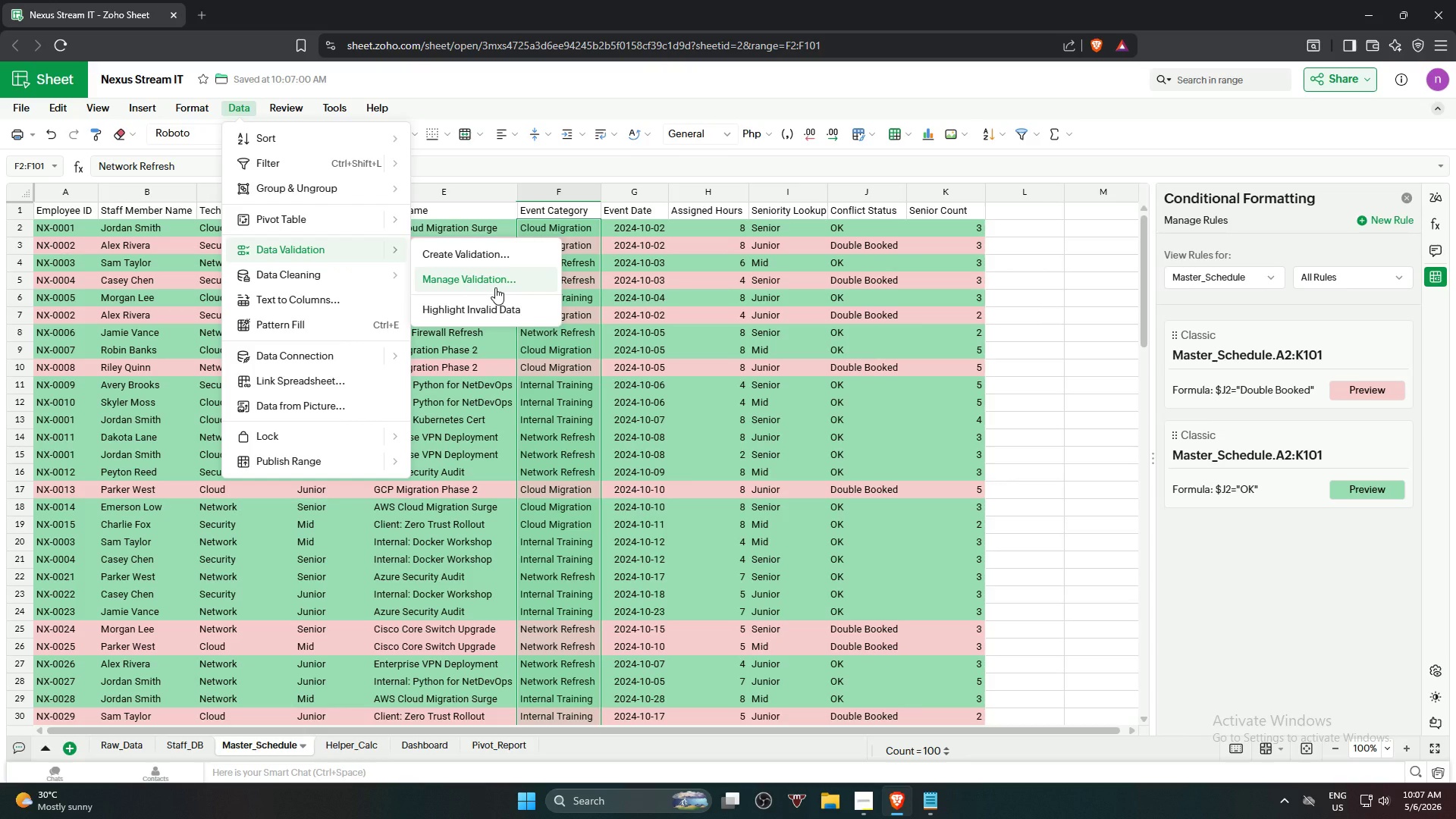 
left_click([495, 287])
 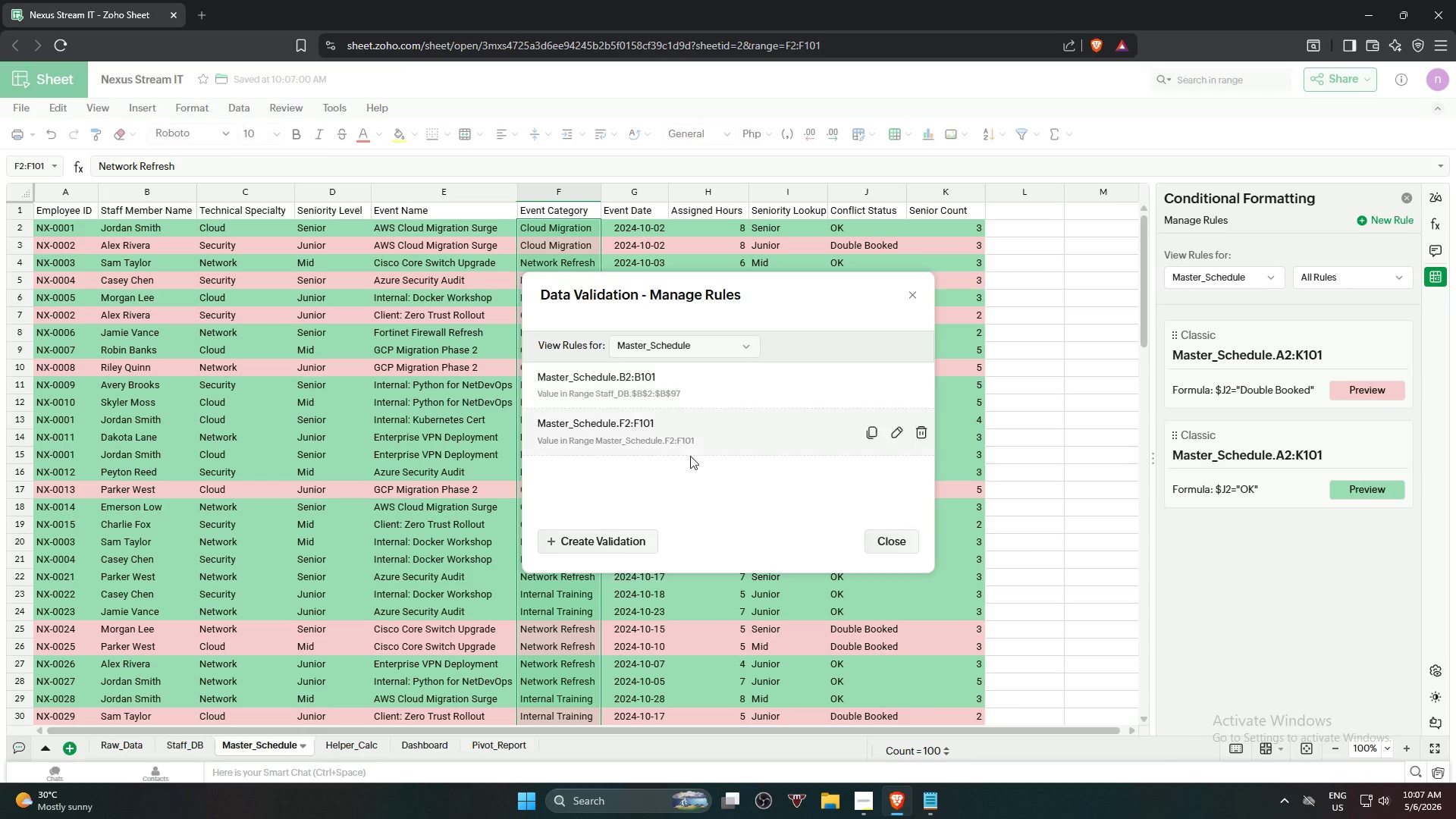 
wait(6.06)
 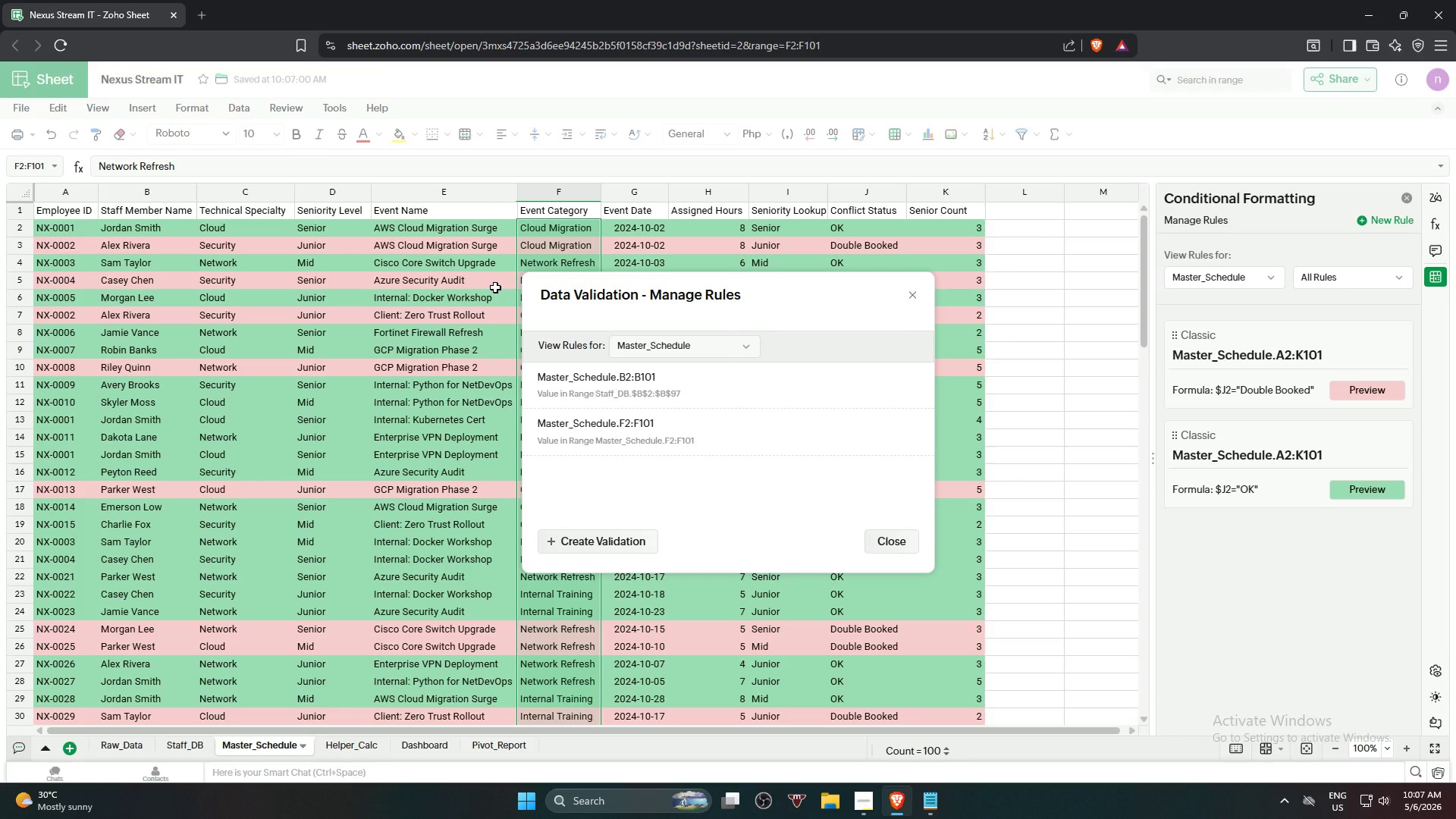 
left_click([898, 435])
 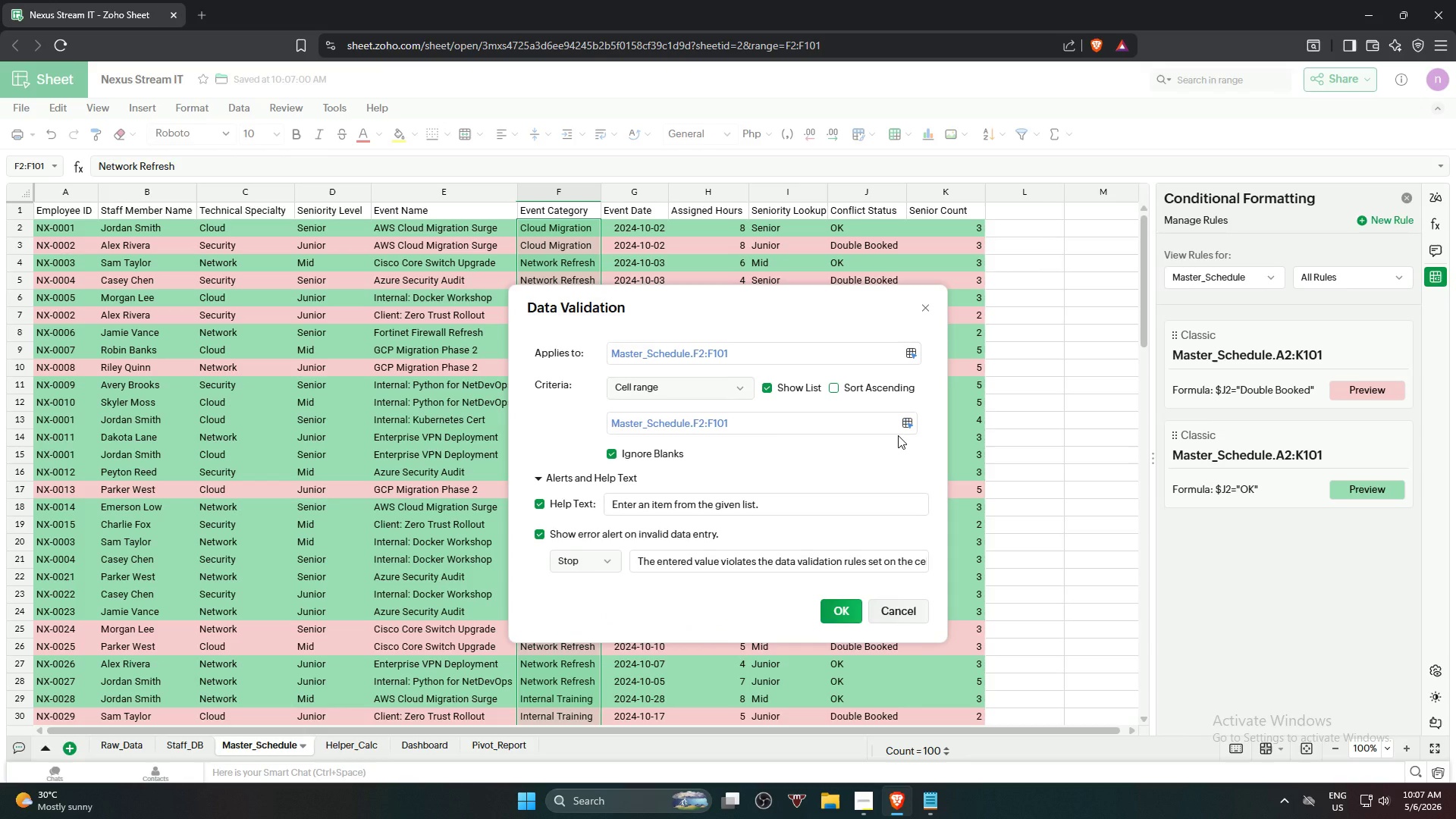 
wait(6.09)
 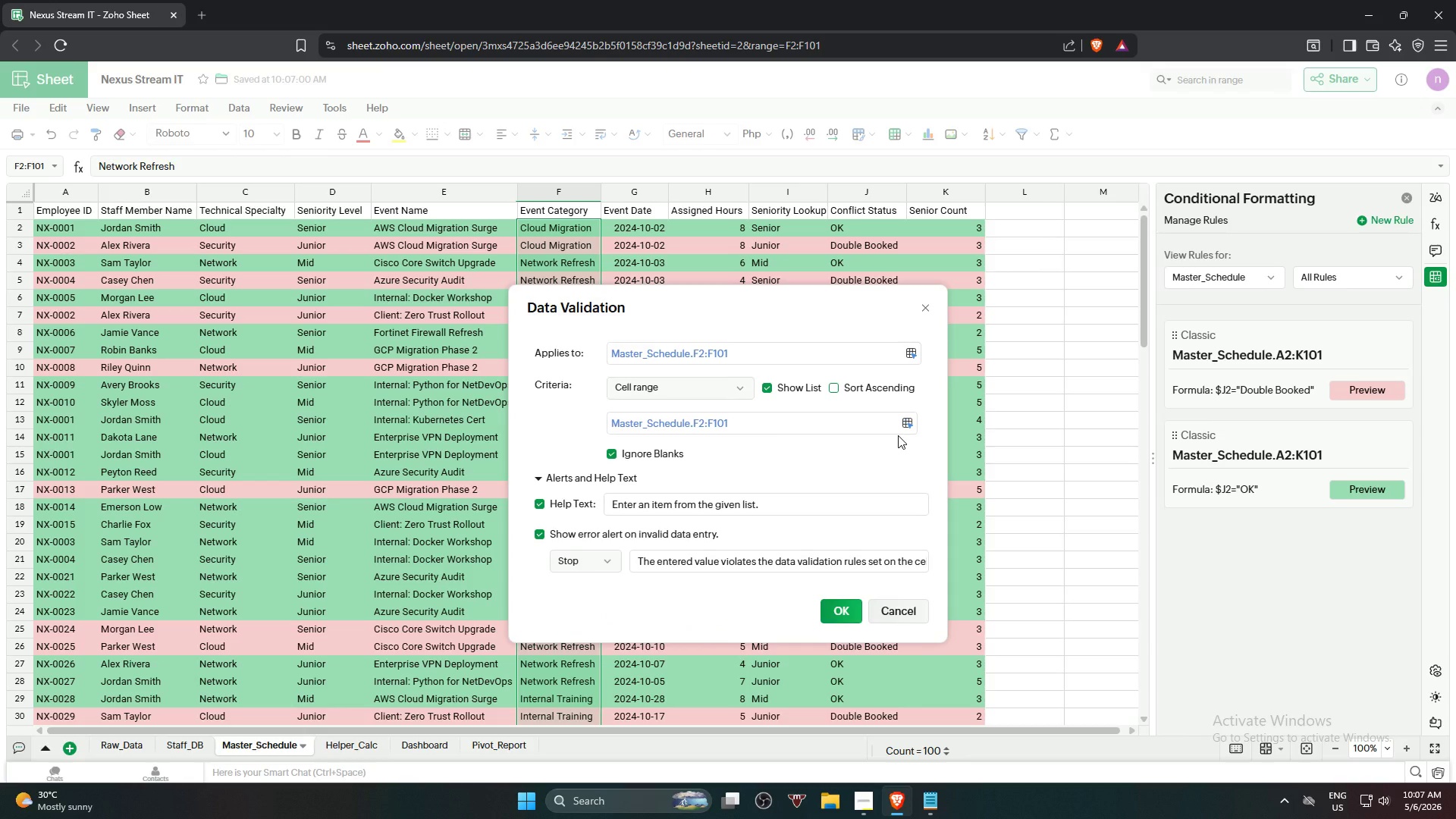 
left_click([718, 399])
 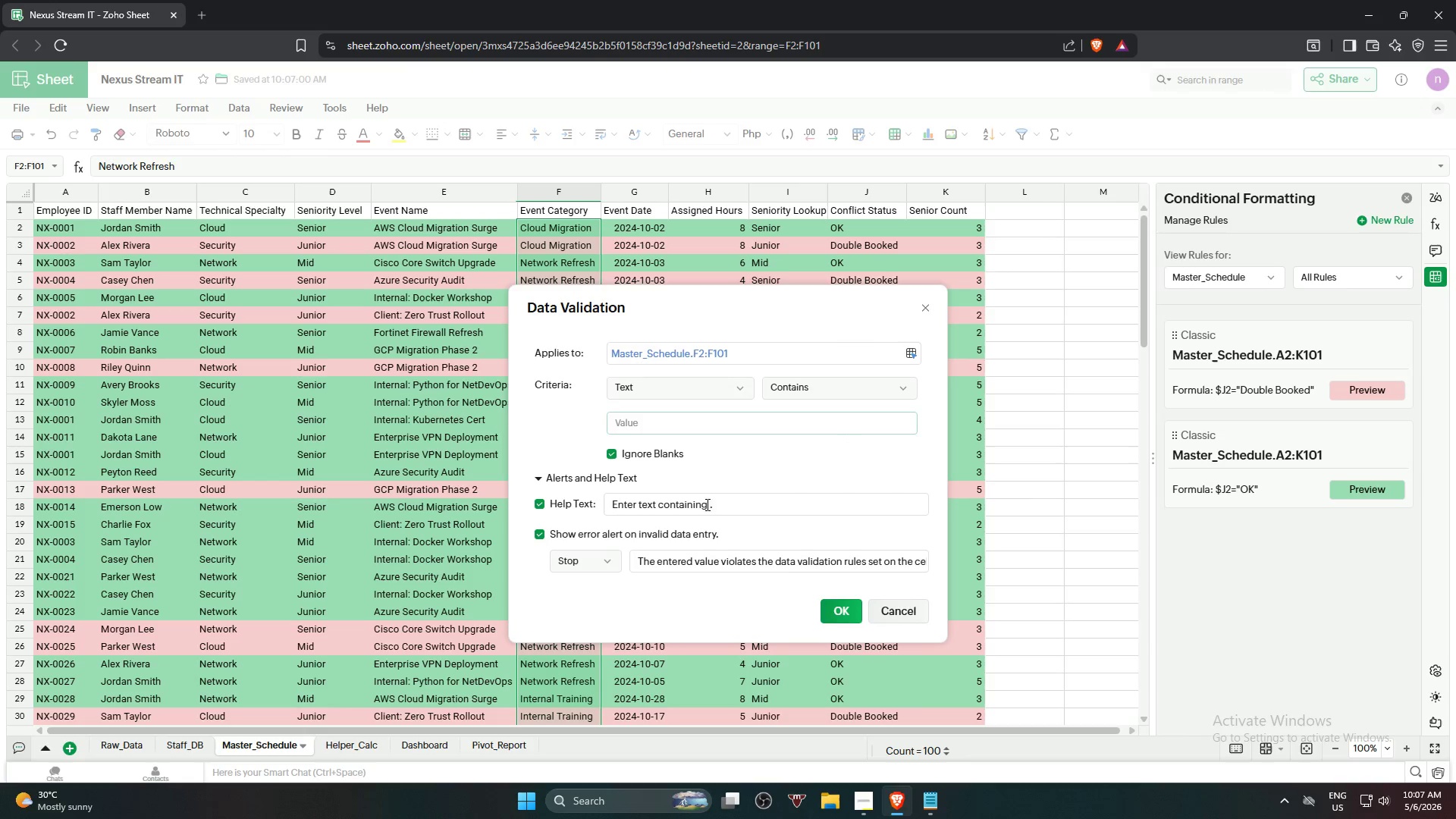 
left_click([802, 388])
 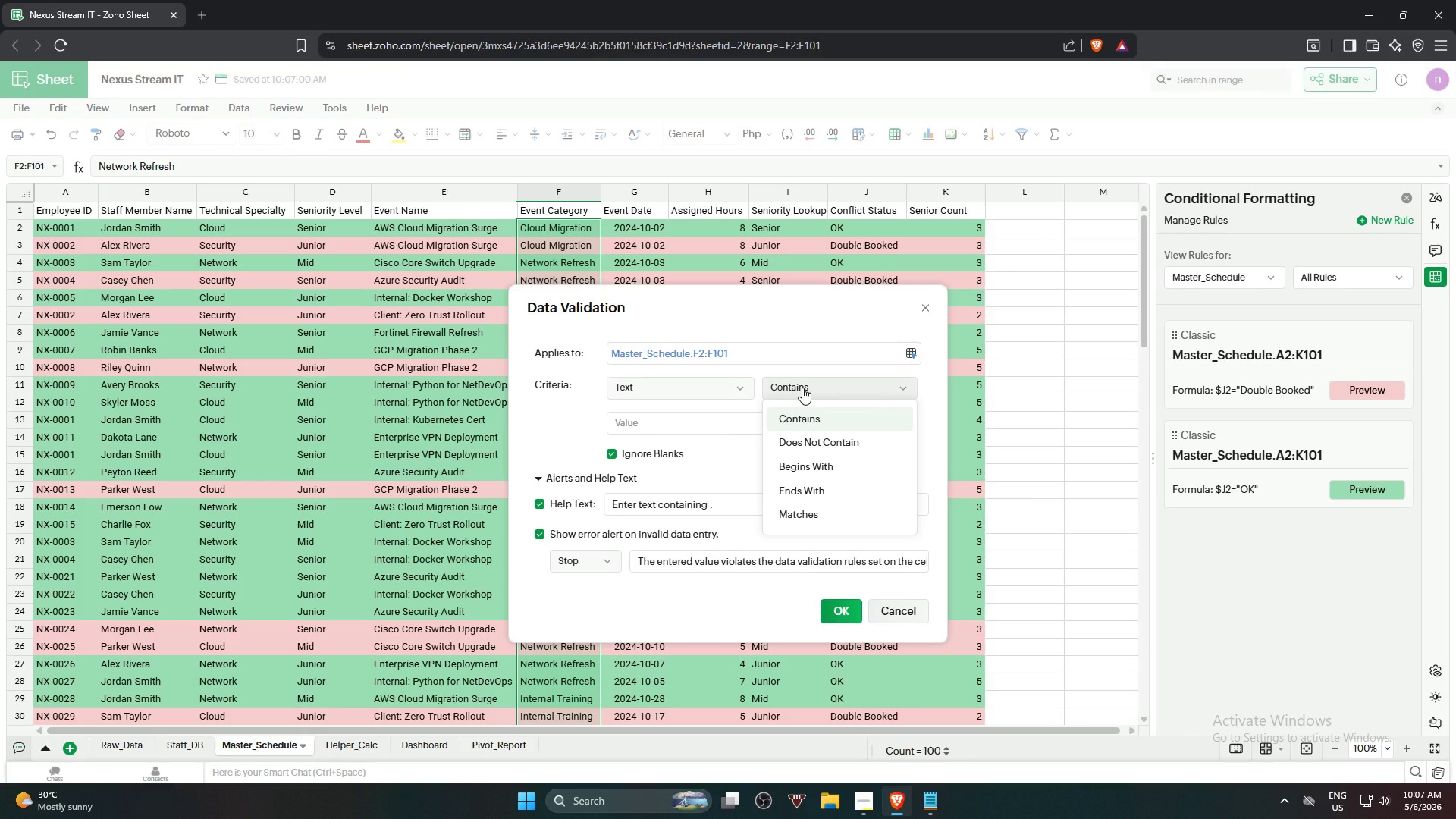 
left_click([802, 388])
 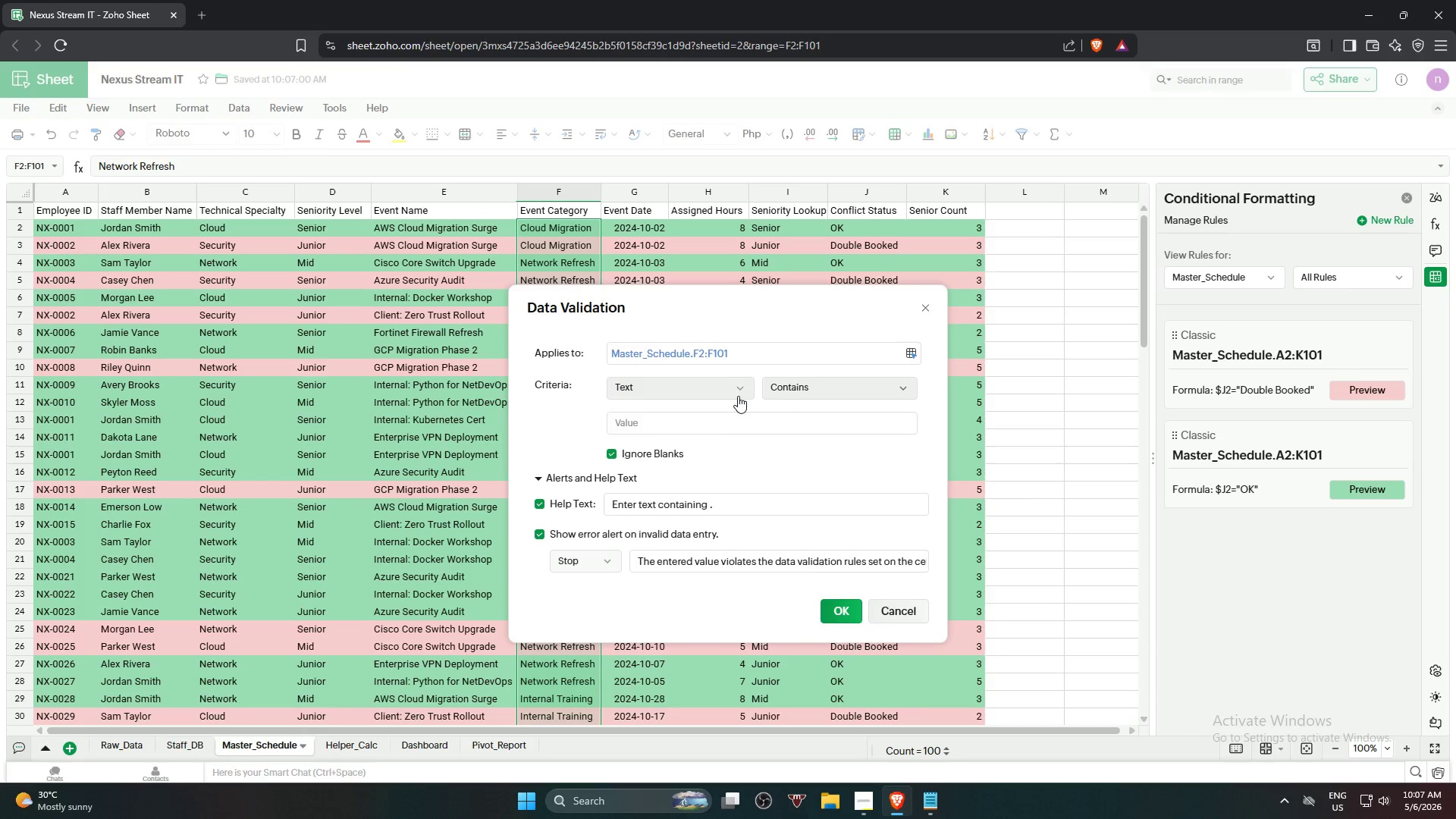 
left_click([730, 392])
 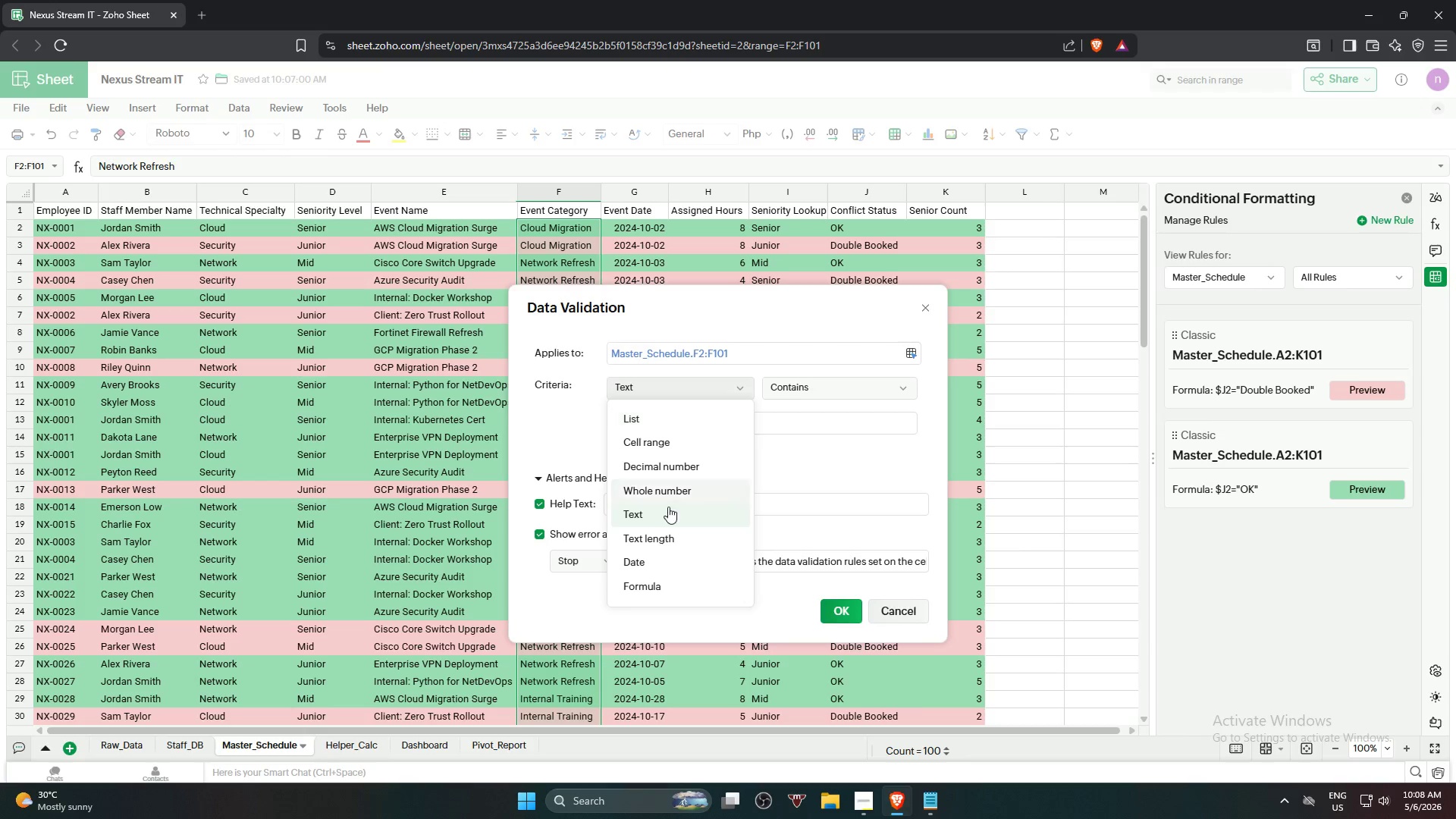 
wait(5.19)
 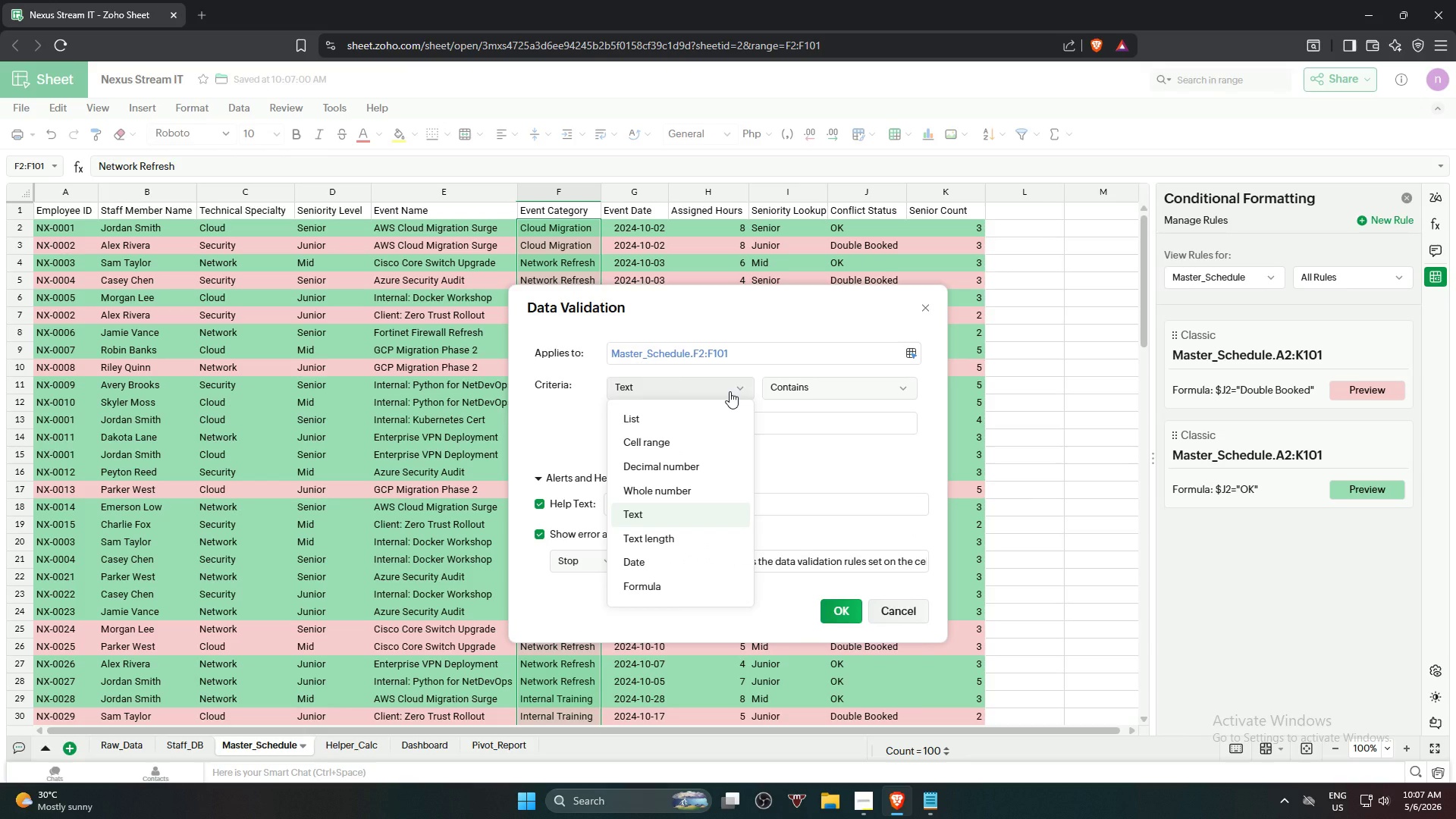 
left_click([651, 589])
 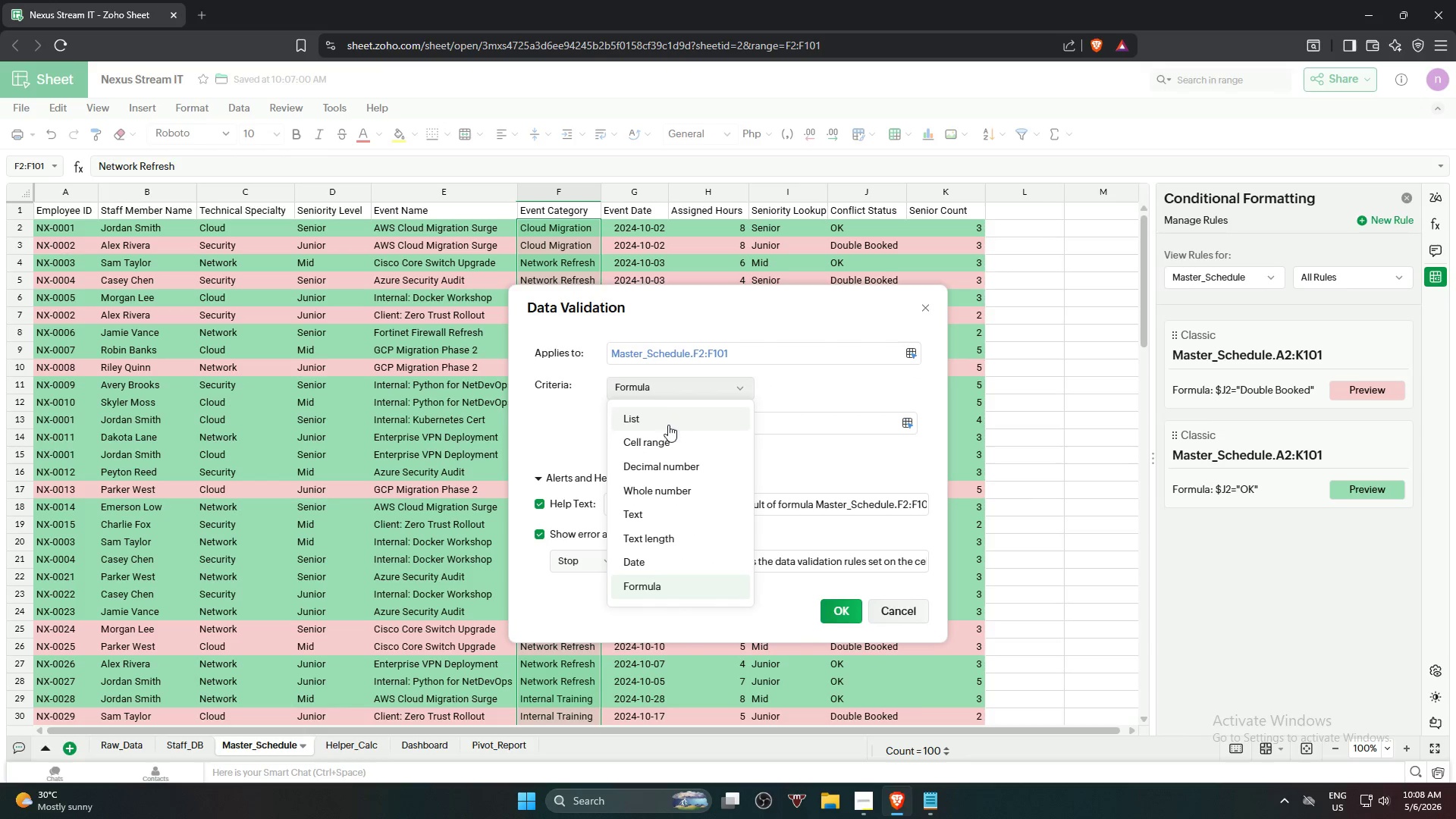 
left_click([663, 439])
 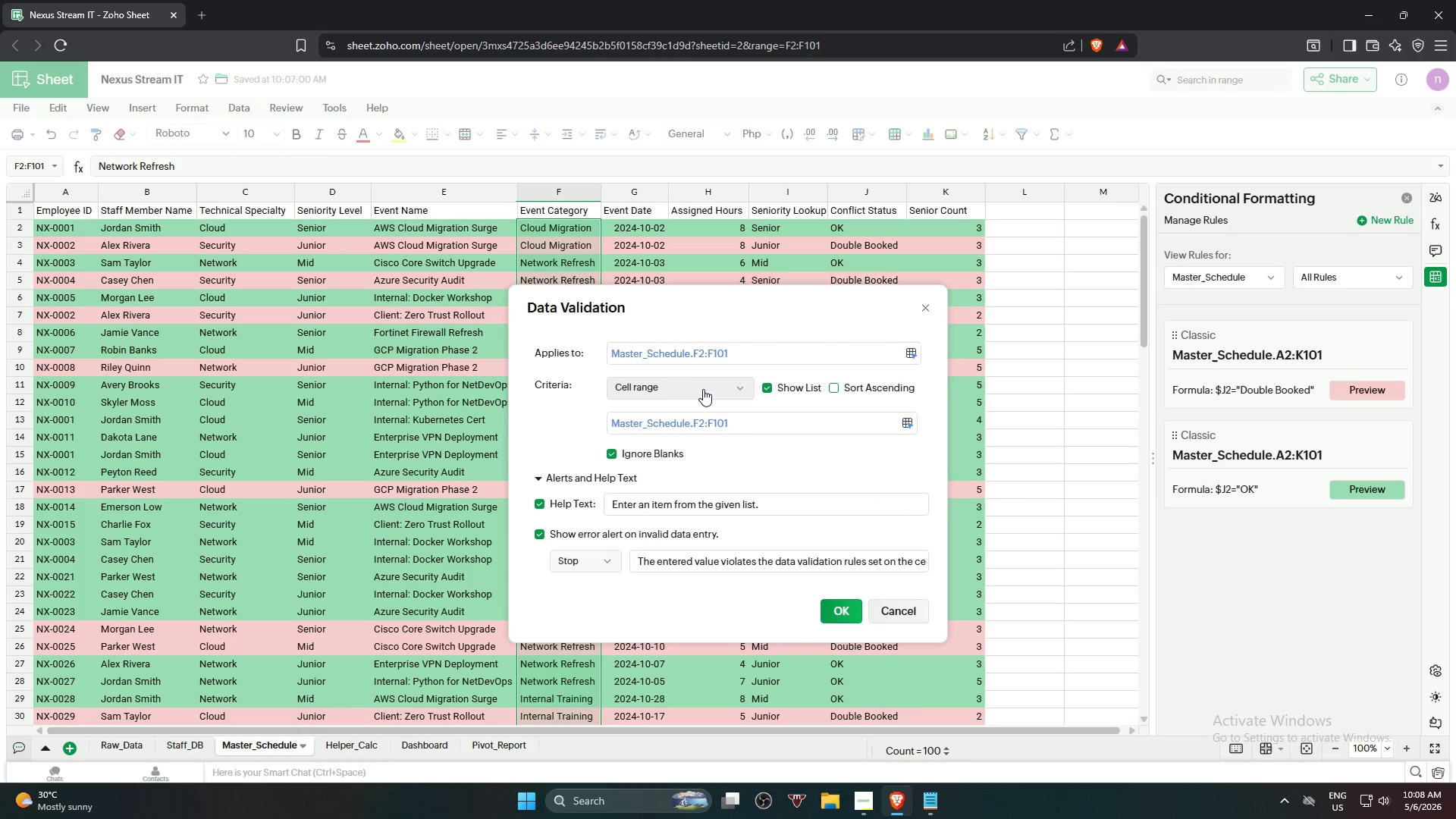 
left_click([703, 386])
 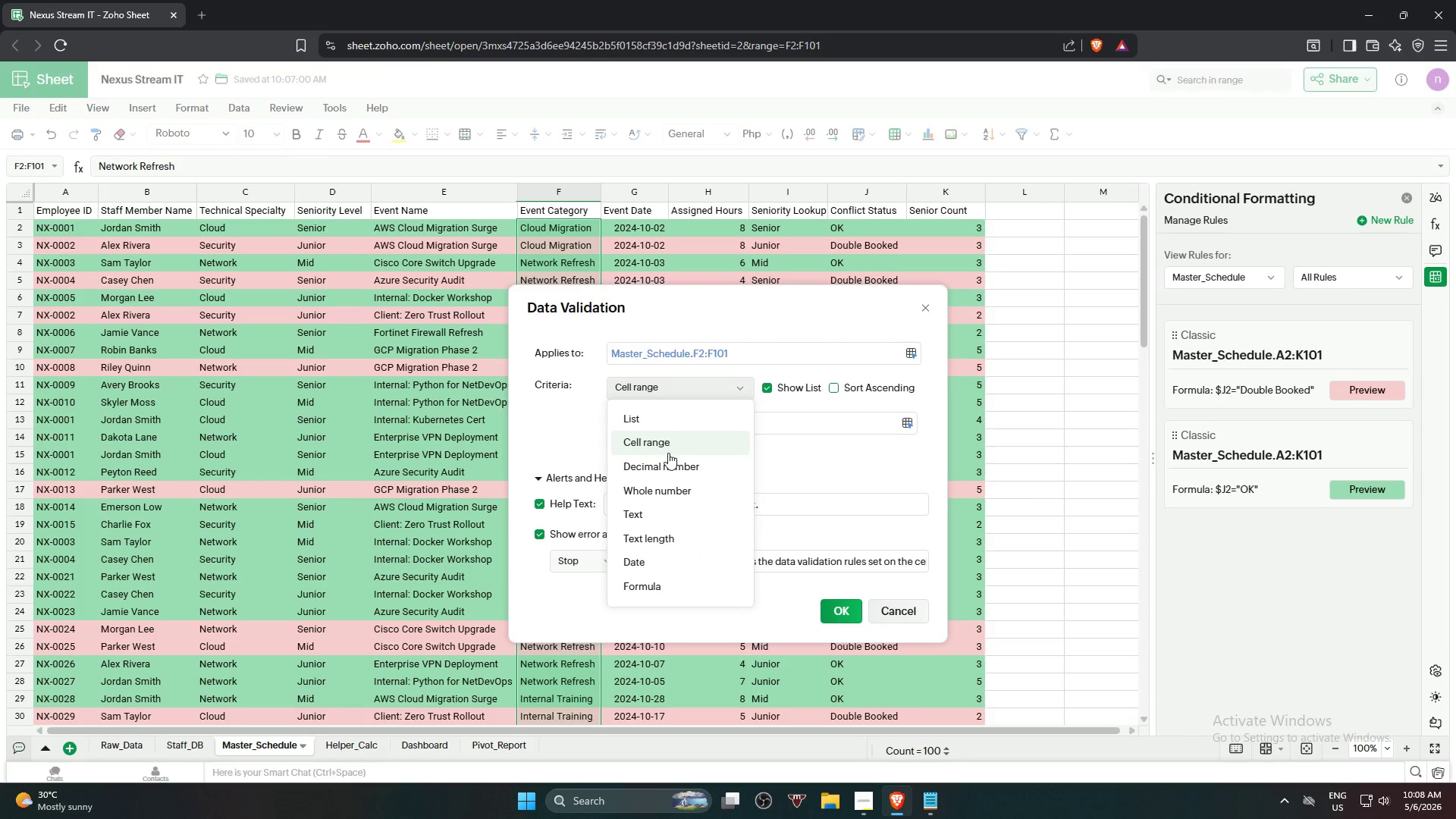 
left_click([666, 469])
 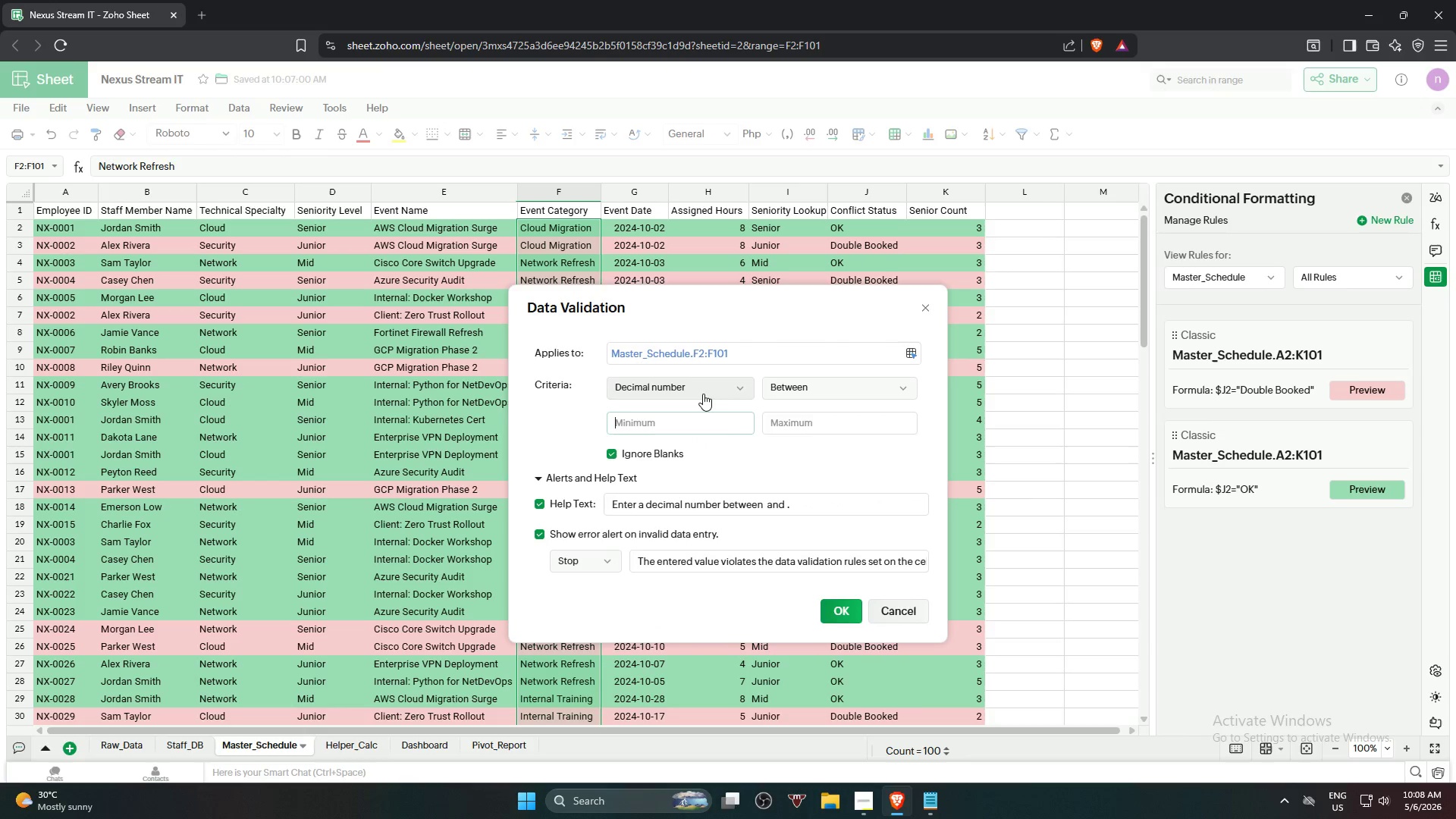 
left_click([703, 394])
 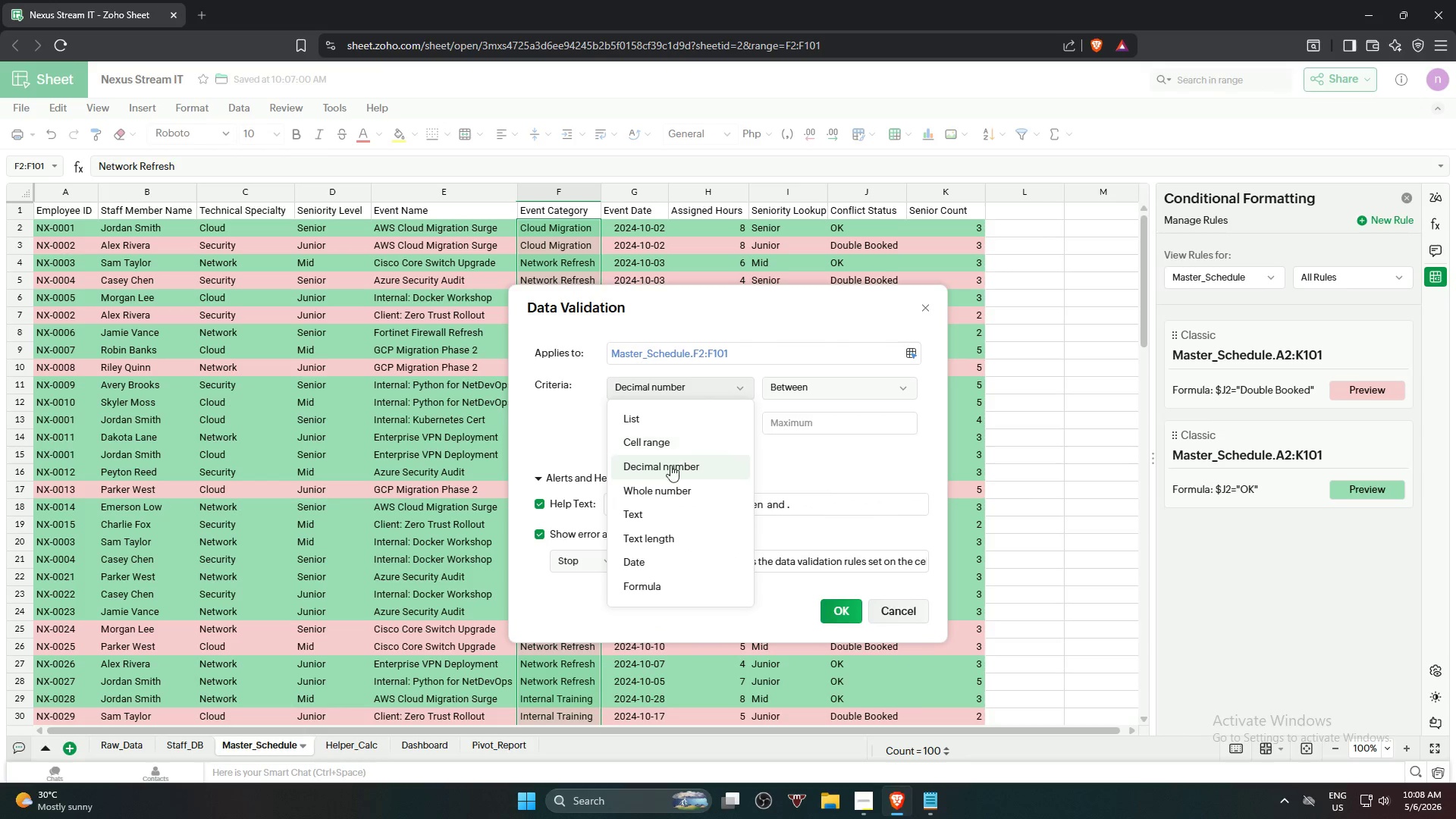 
left_click([667, 491])
 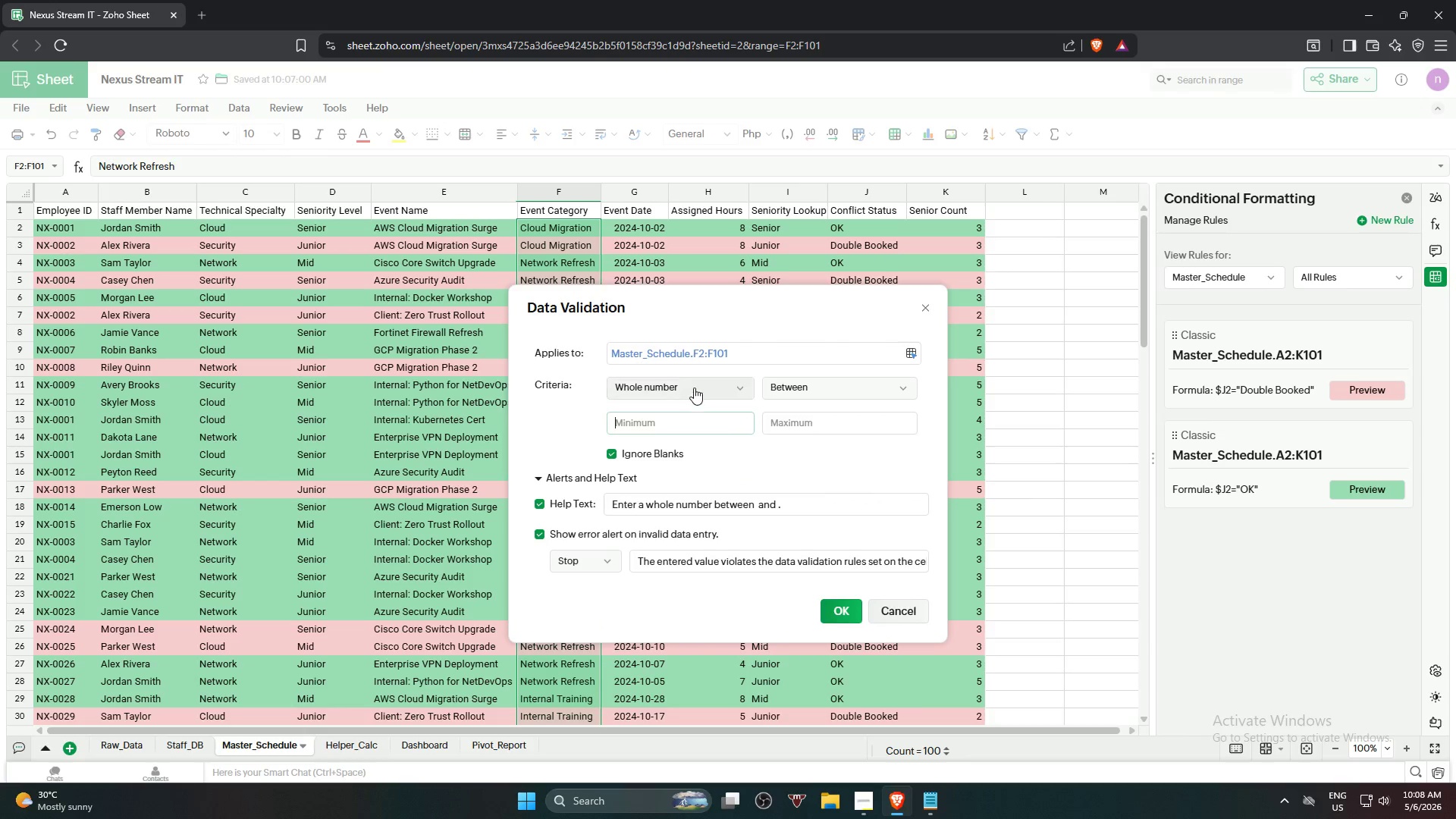 
left_click([694, 386])
 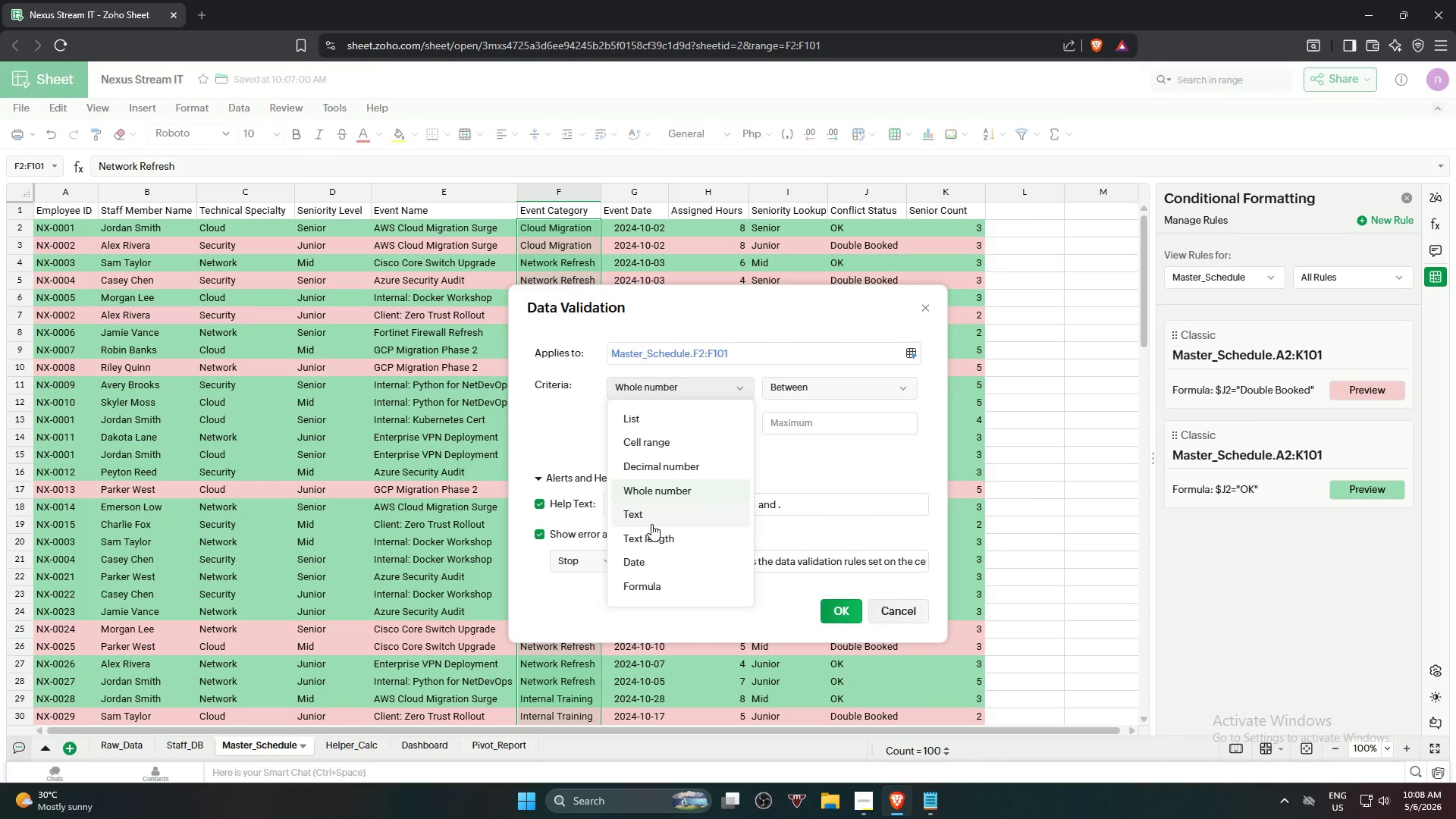 
left_click([651, 523])
 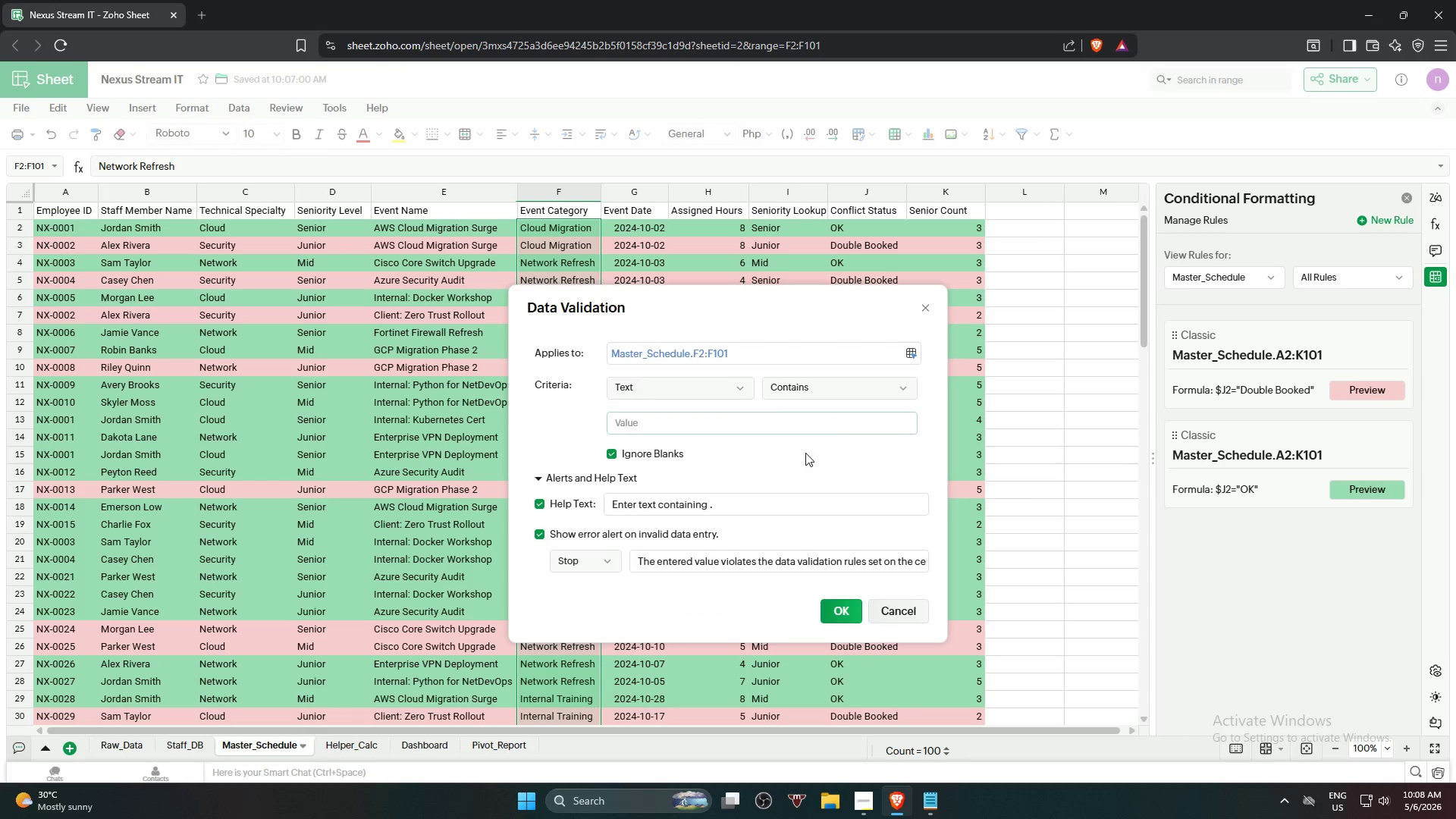 
left_click([861, 391])
 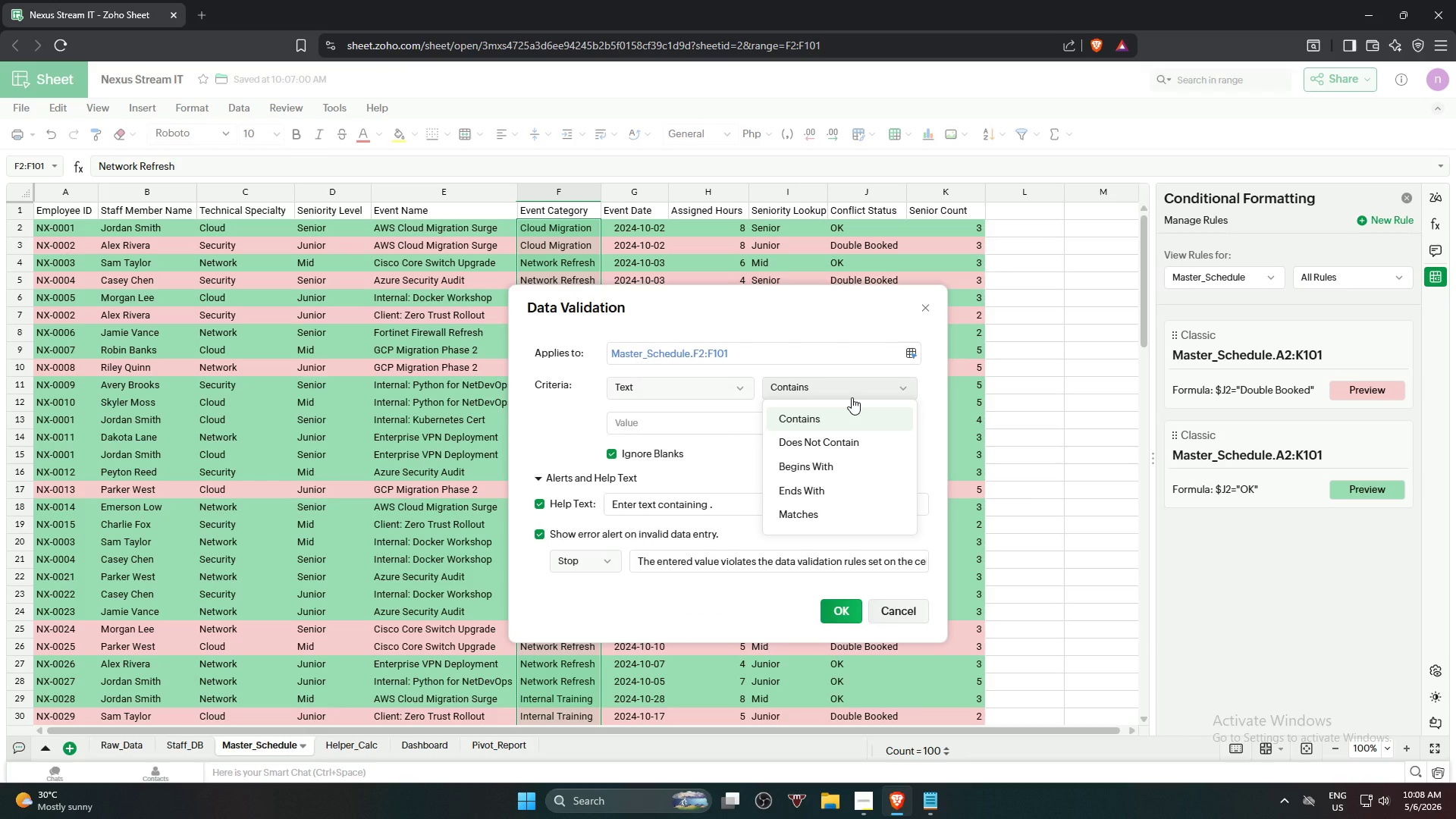 
wait(10.42)
 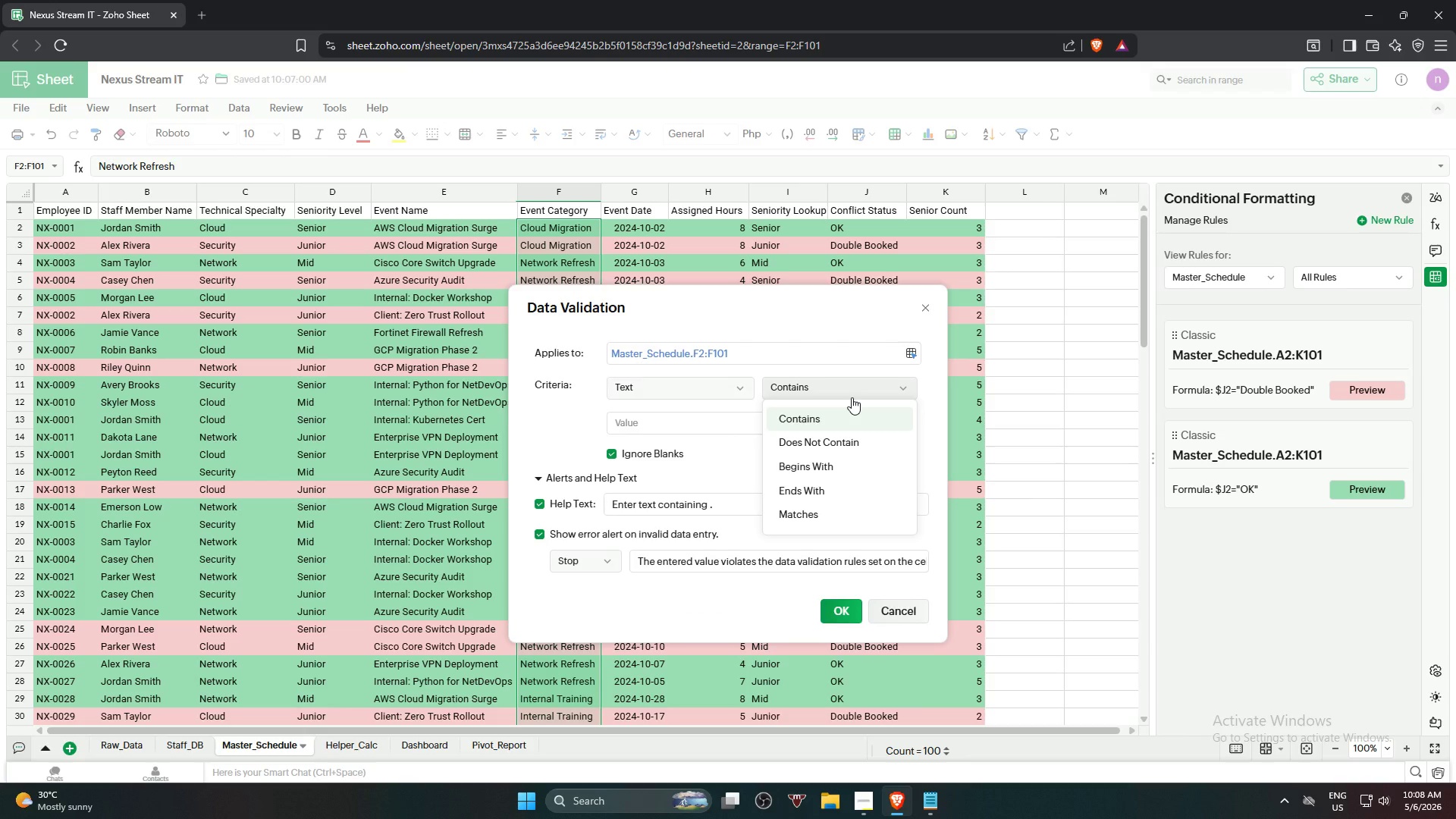 
left_click([711, 431])
 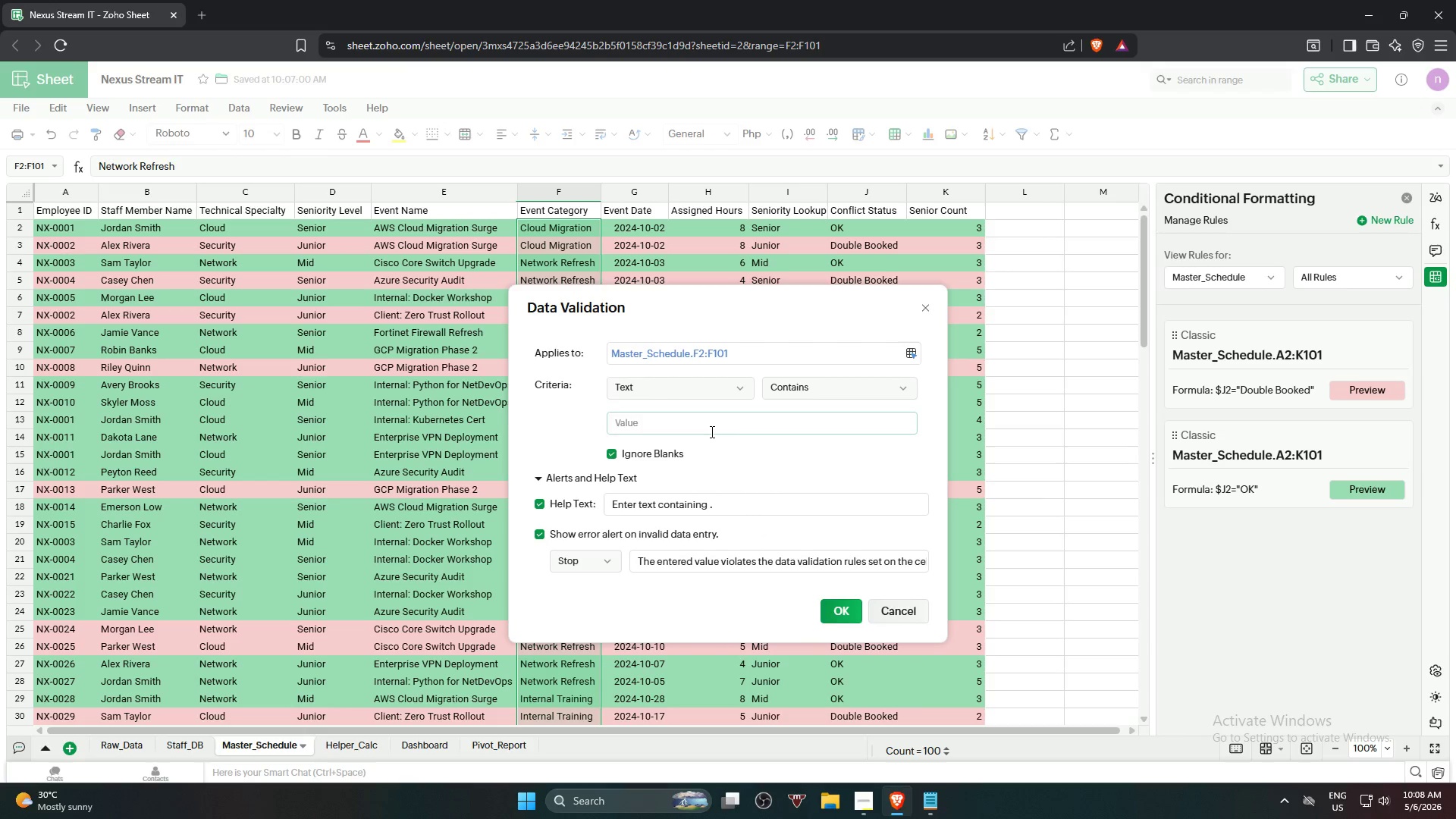 
type(in)
key(Backspace)
key(Backspace)
type(Internal Training)
 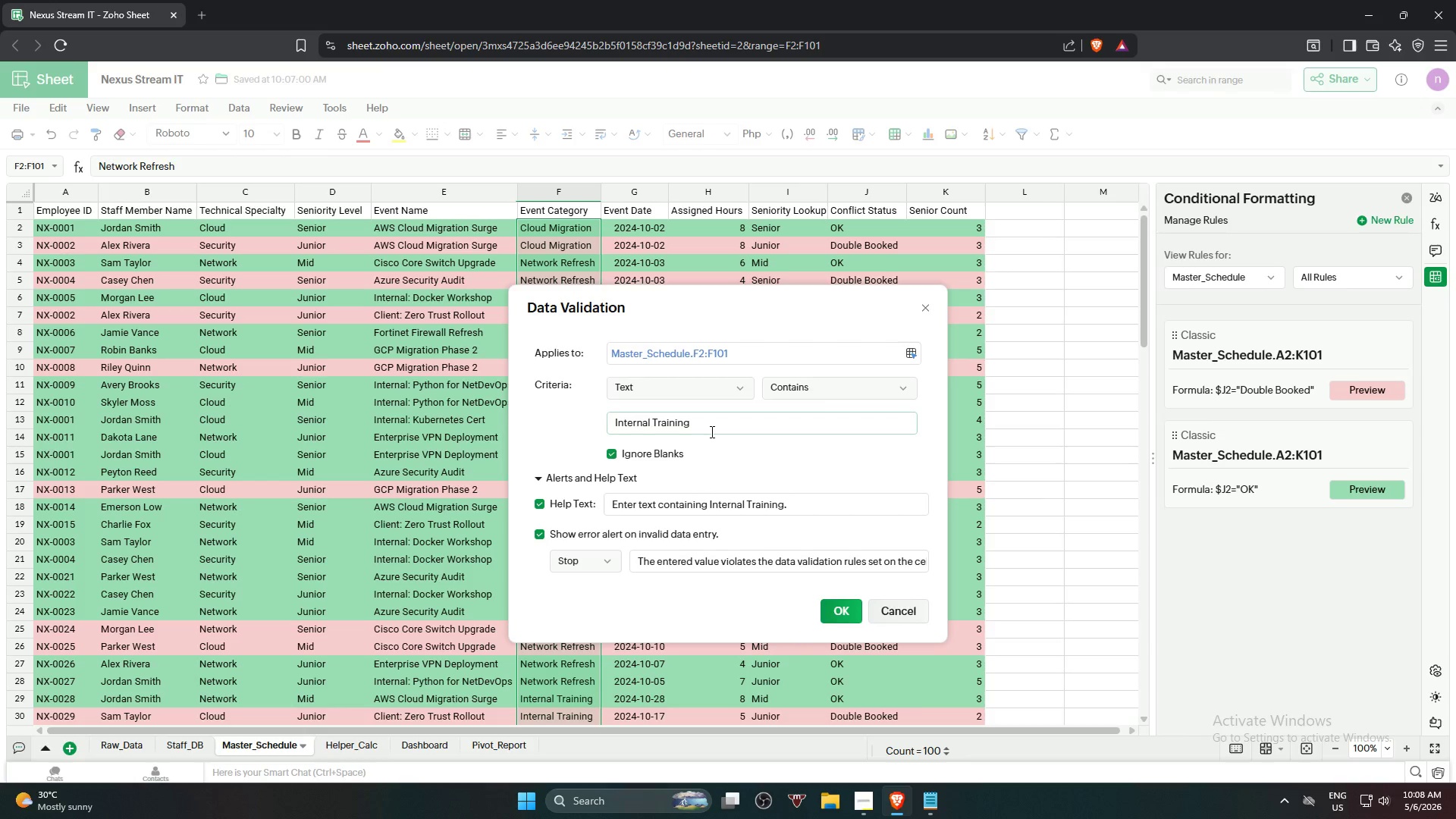 
wait(9.12)
 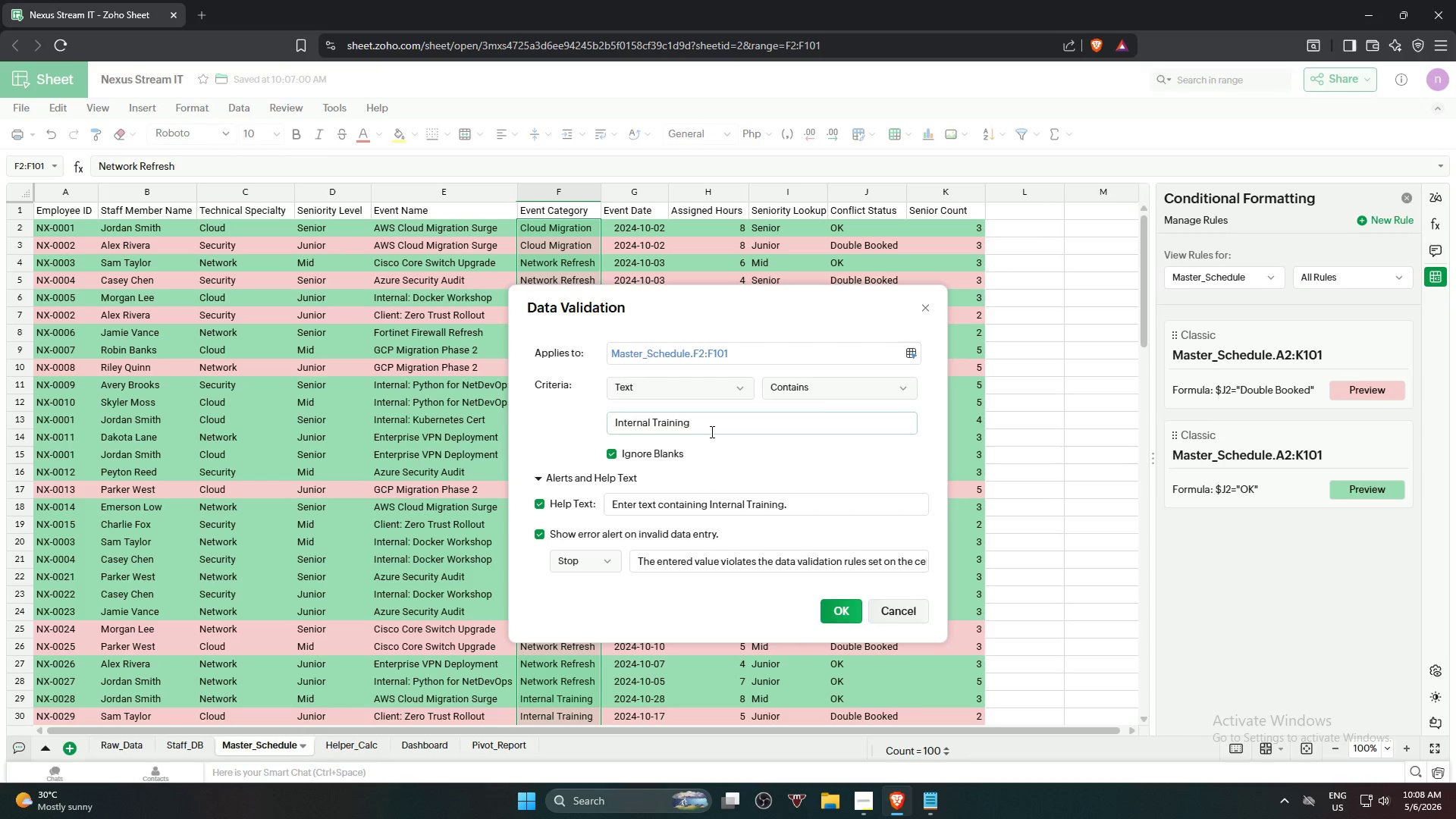 
left_click([827, 610])
 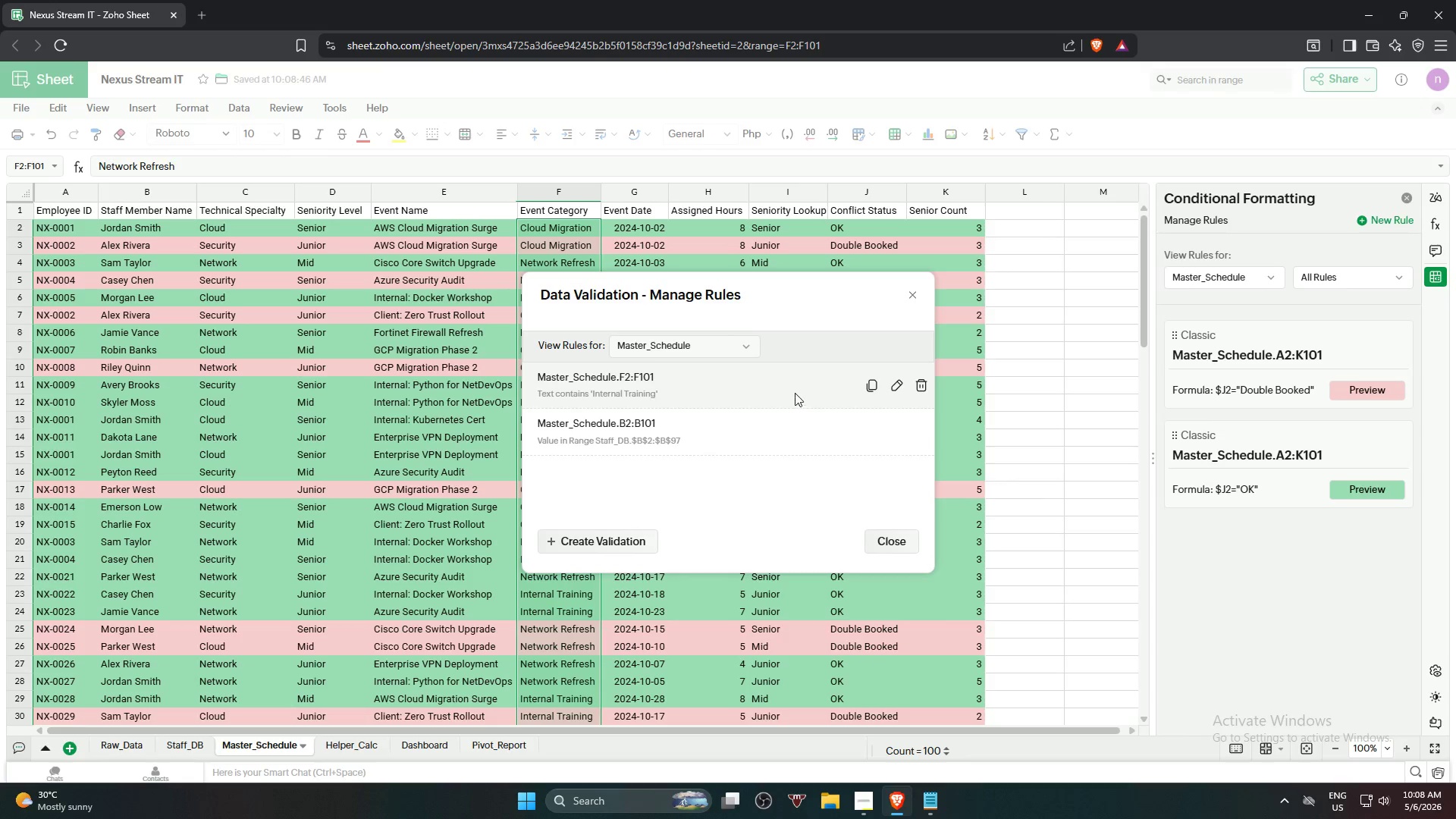 
left_click([894, 381])
 